 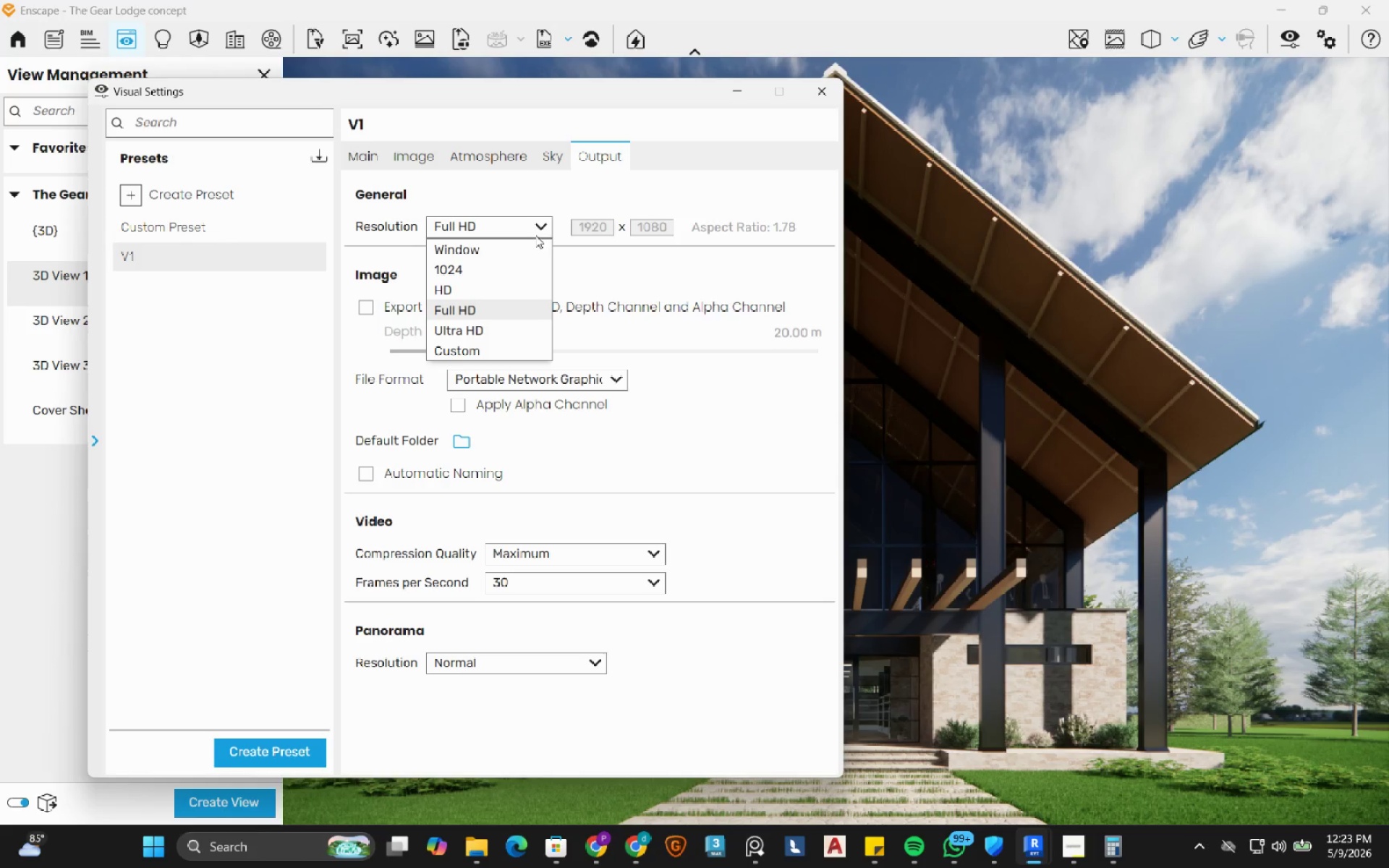 
left_click([479, 328])
 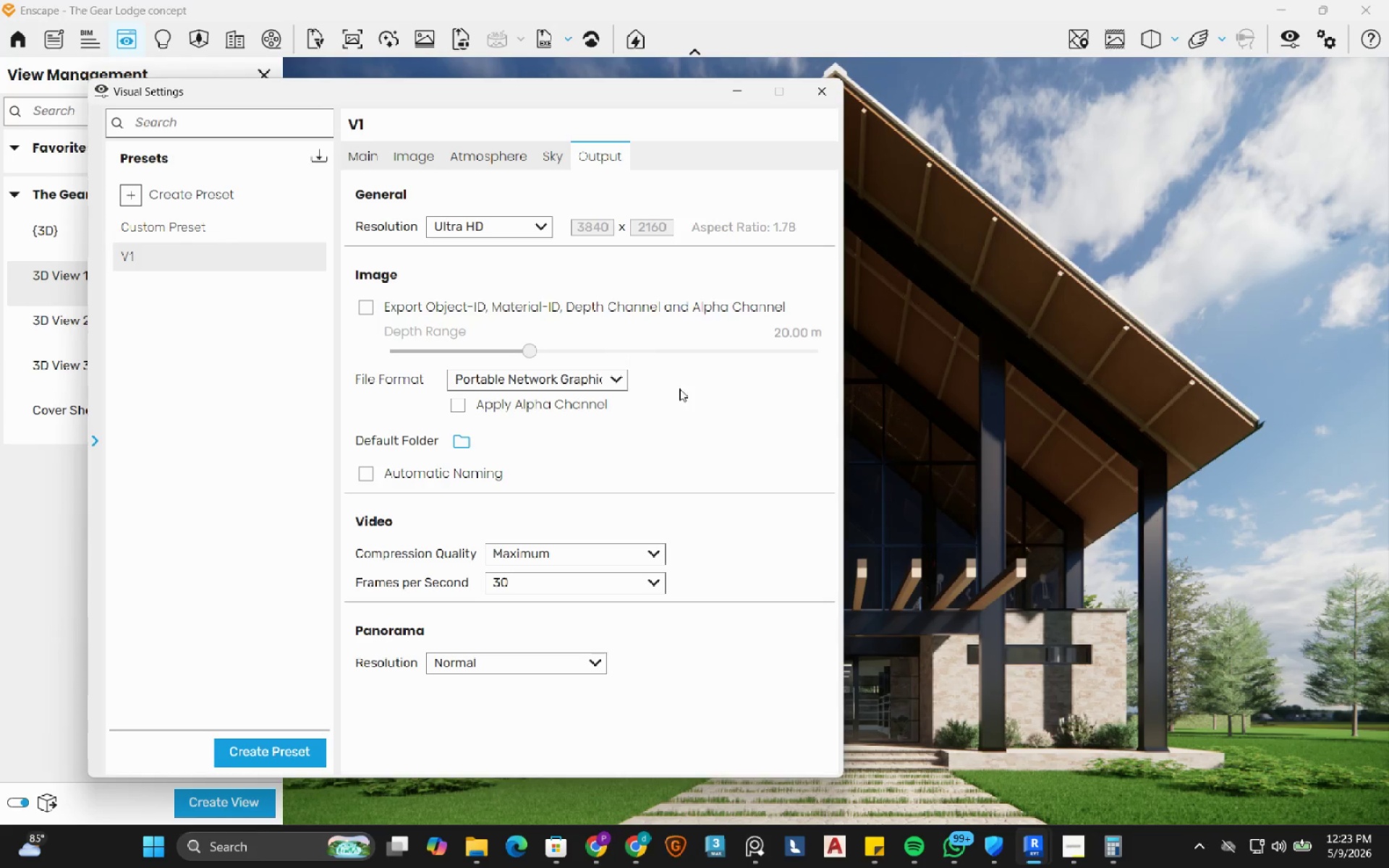 
mouse_move([671, 408])
 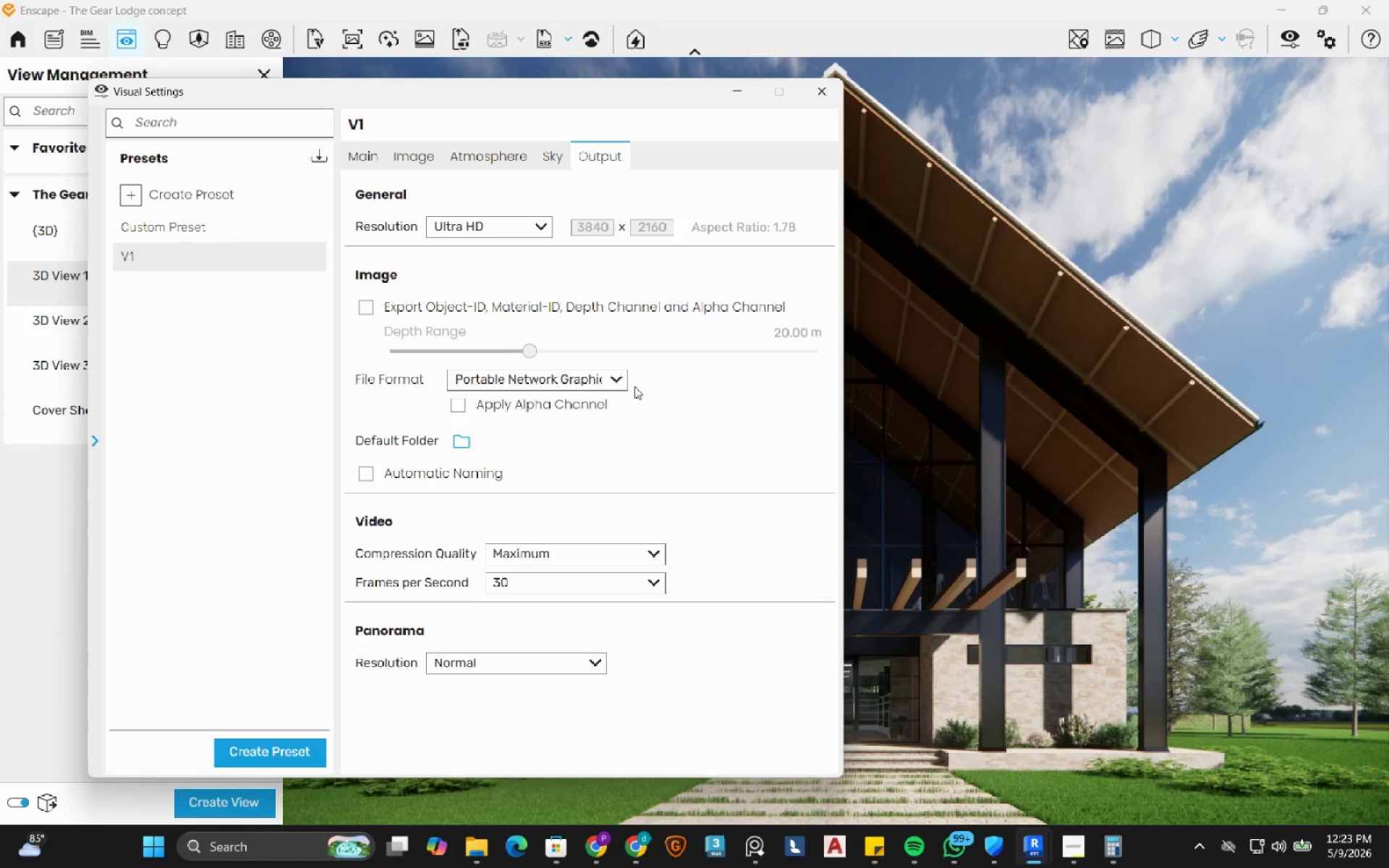 
left_click([611, 381])
 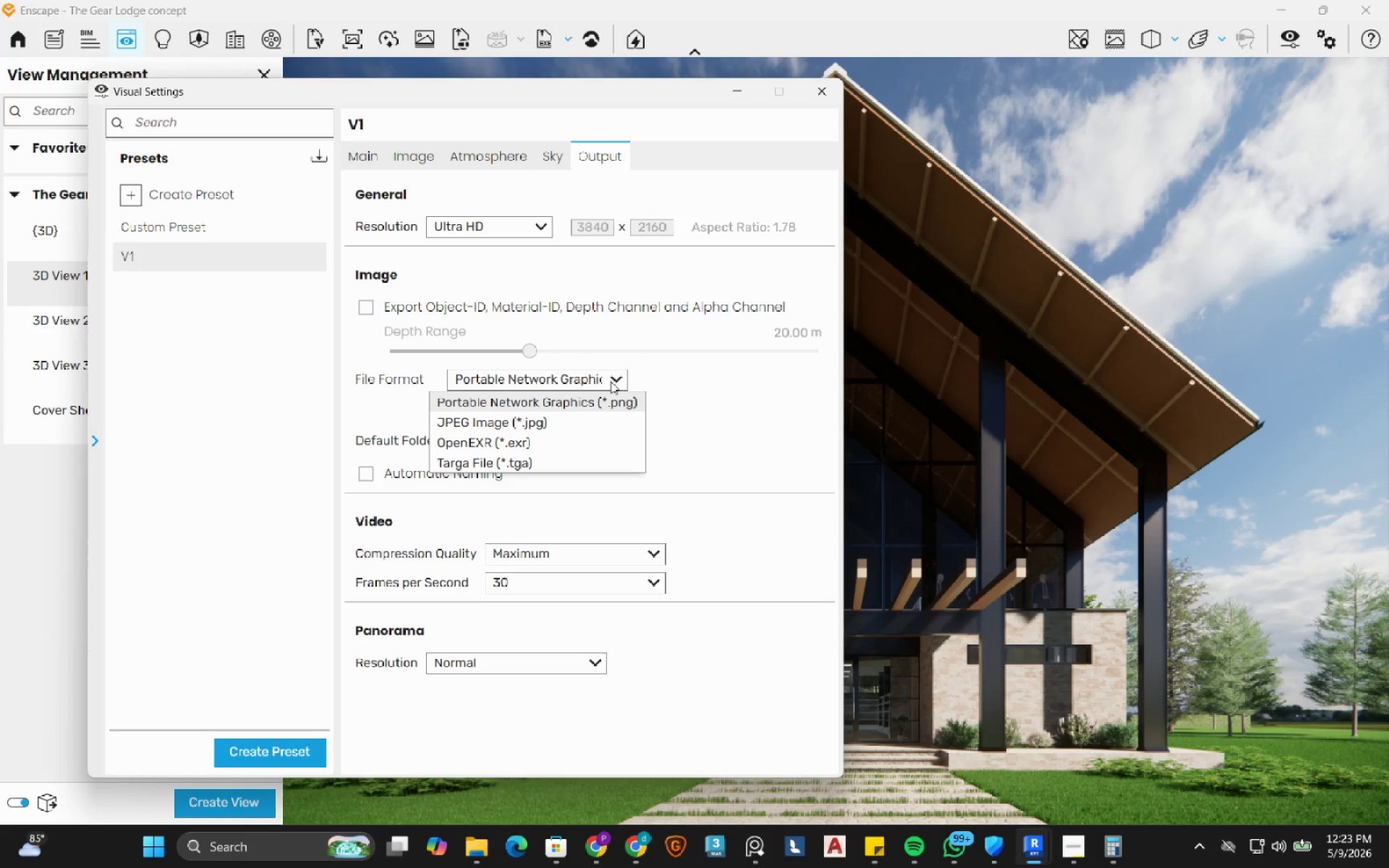 
left_click([611, 381])
 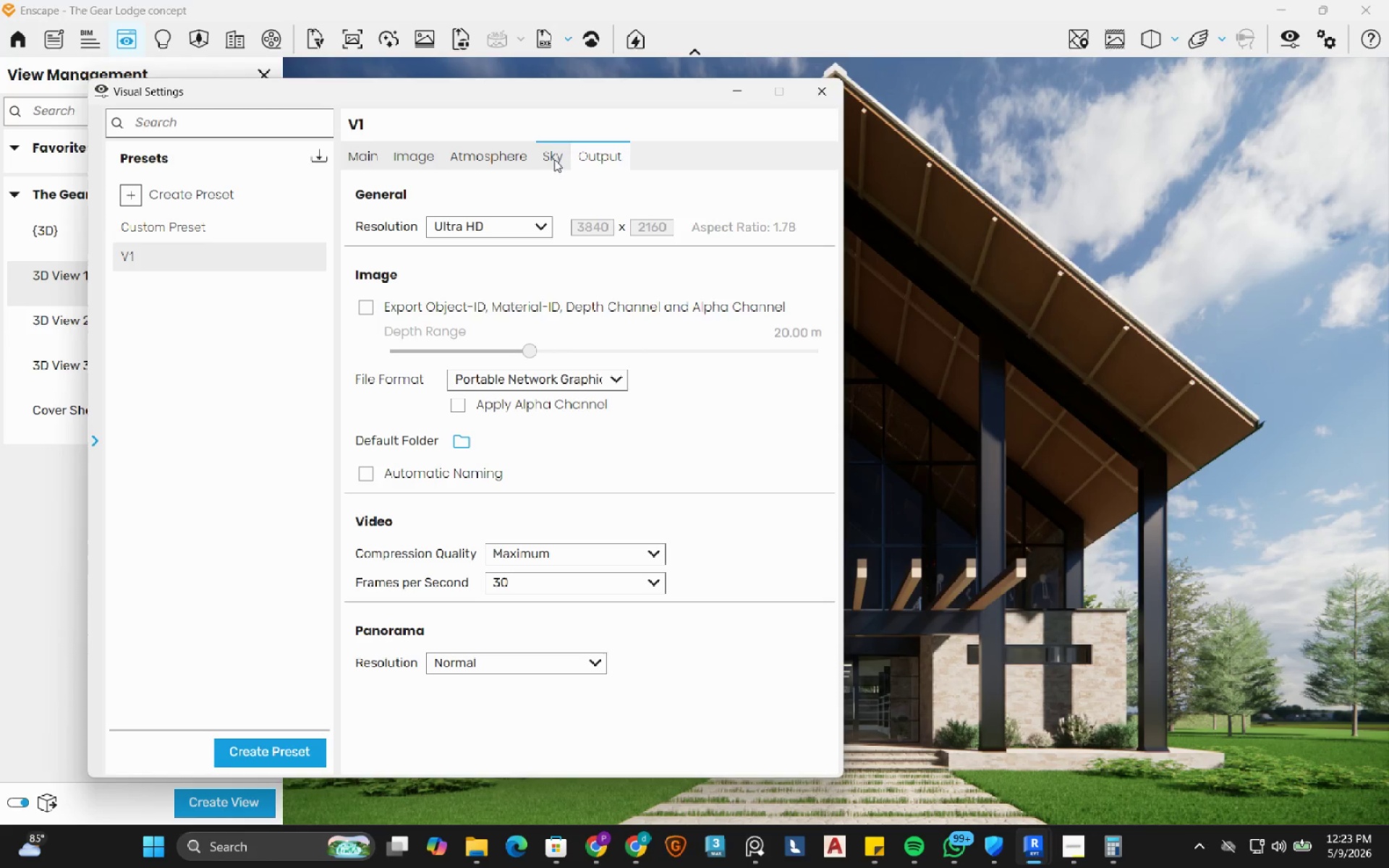 
left_click([547, 153])
 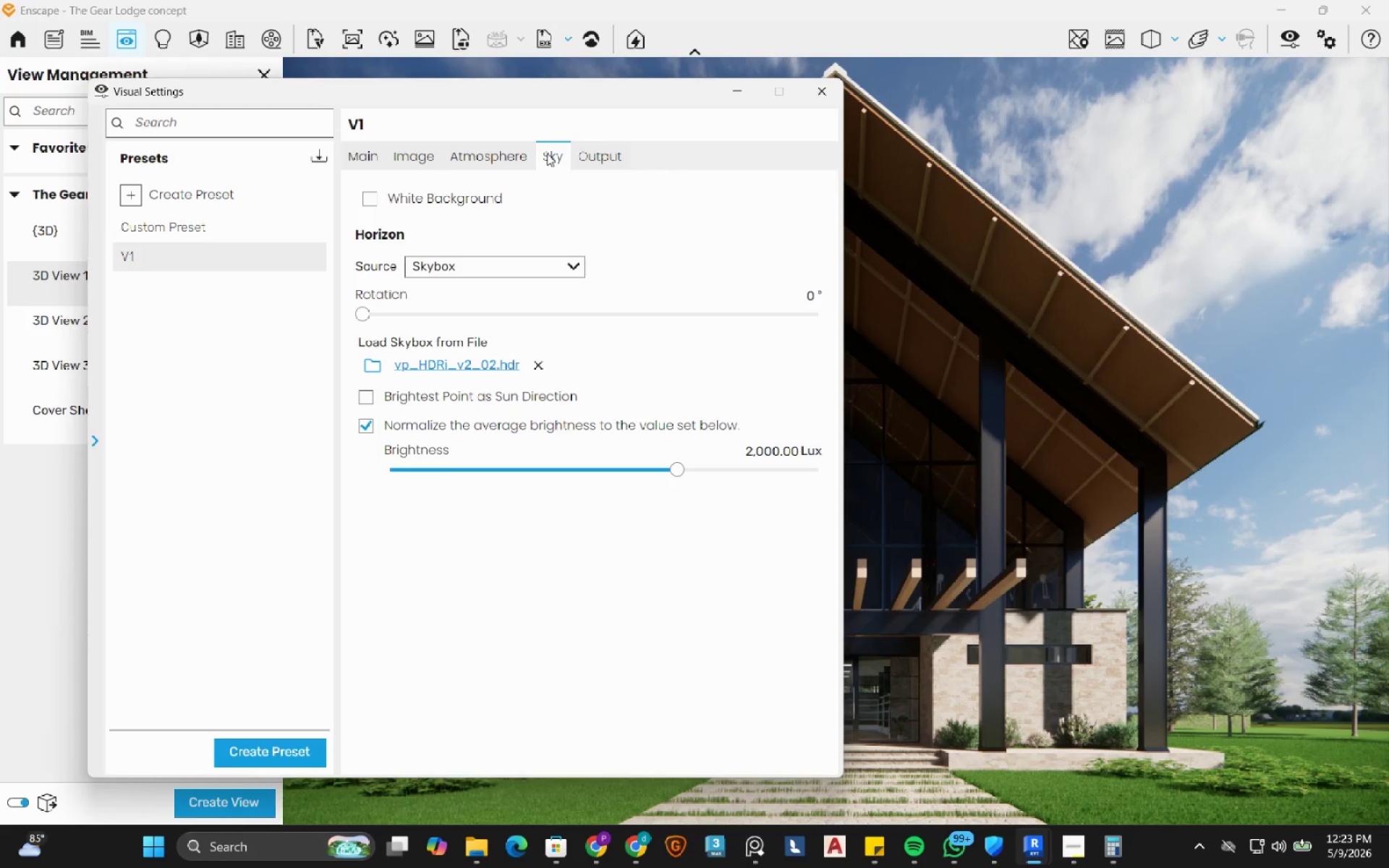 
wait(5.88)
 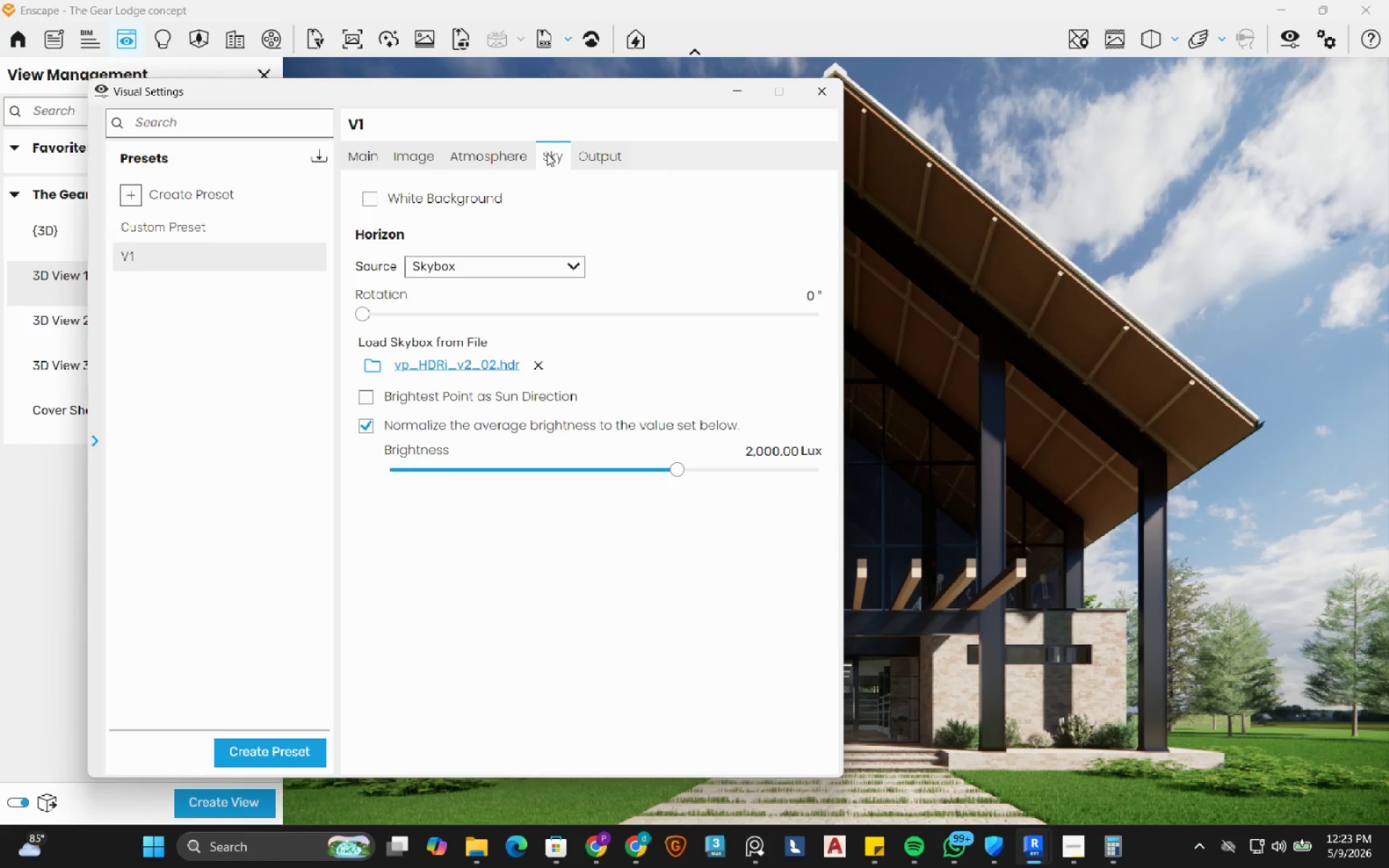 
left_click_drag(start_coordinate=[538, 95], to_coordinate=[258, 75])
 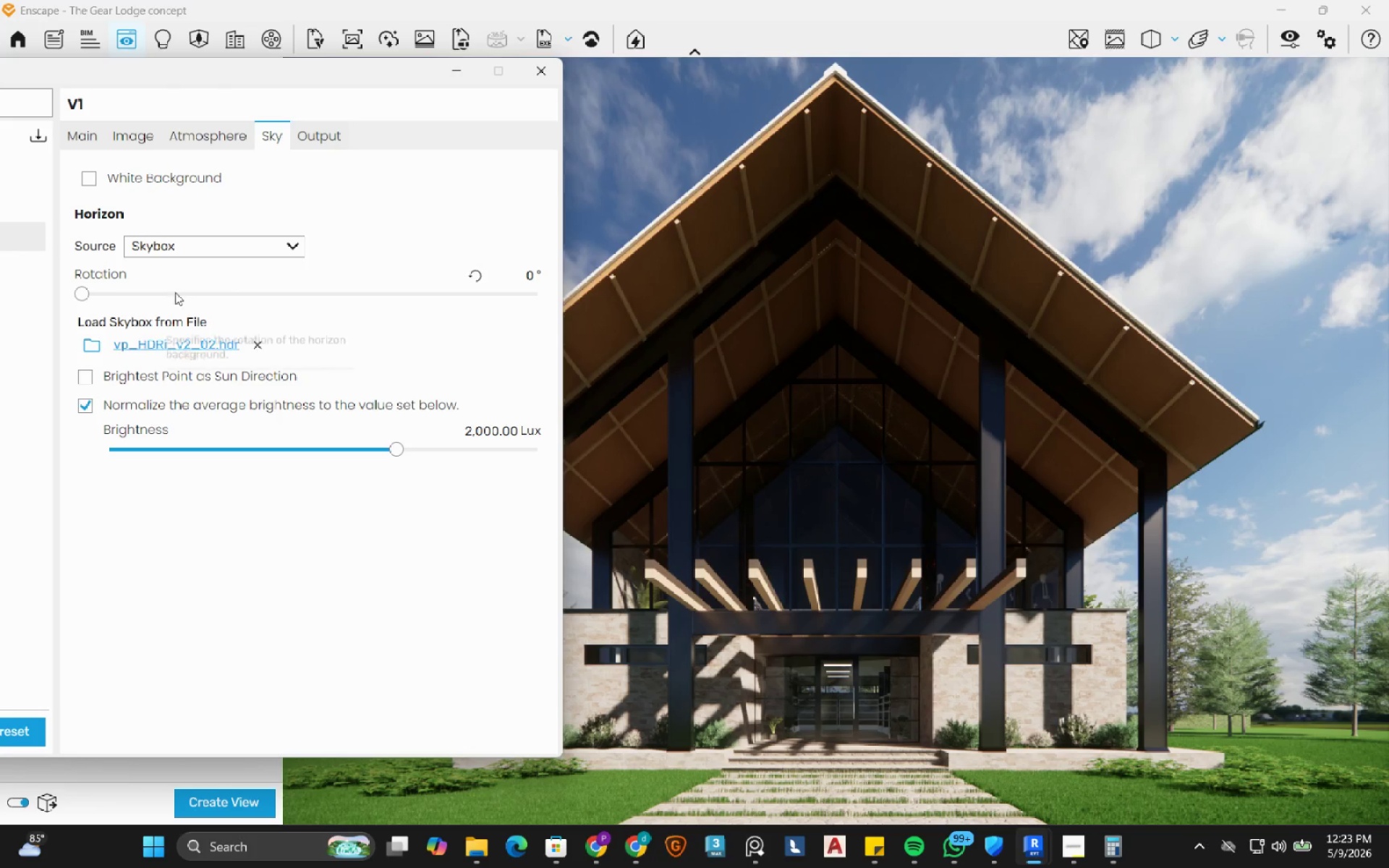 
left_click_drag(start_coordinate=[90, 291], to_coordinate=[296, 309])
 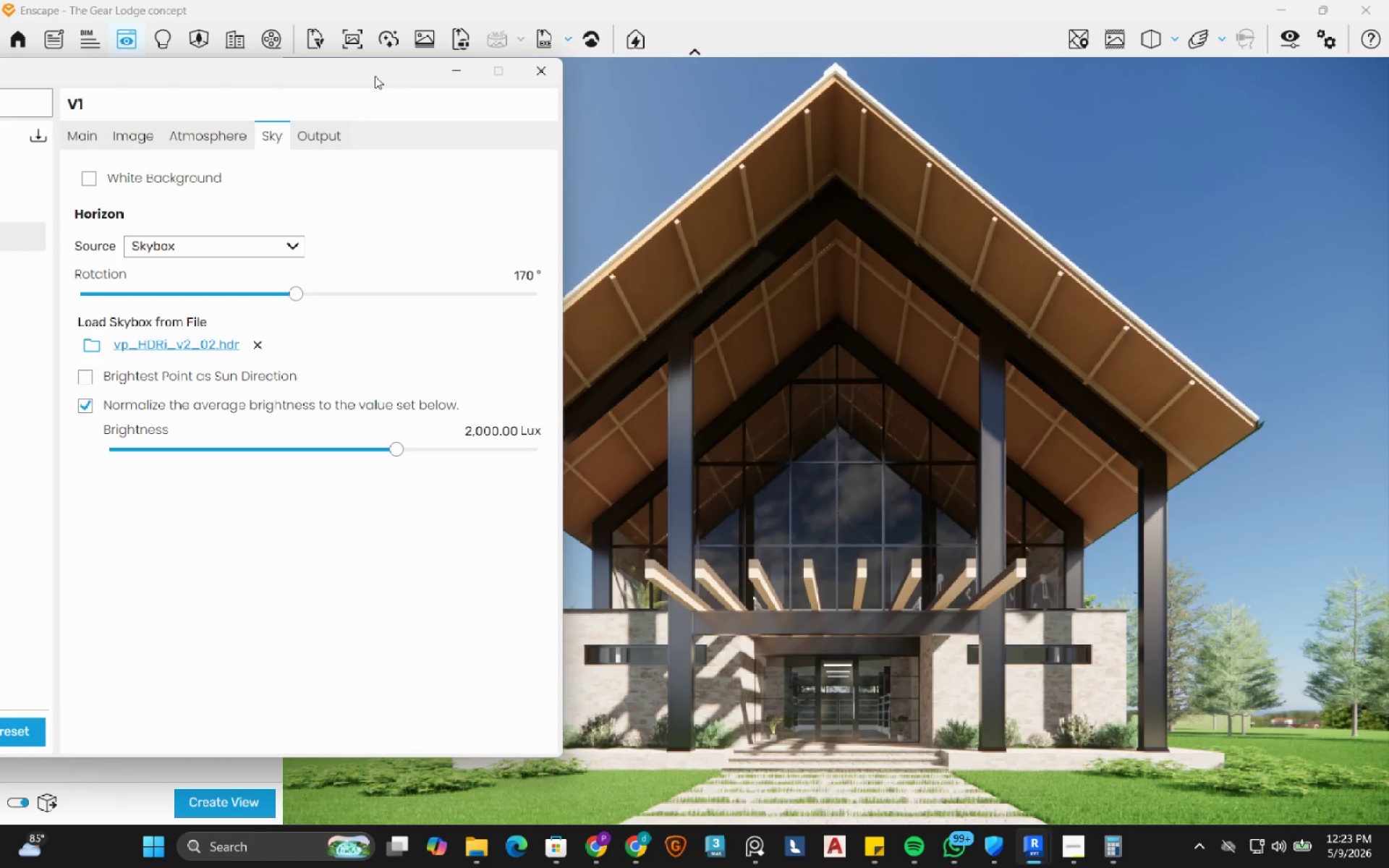 
left_click_drag(start_coordinate=[375, 76], to_coordinate=[297, 113])
 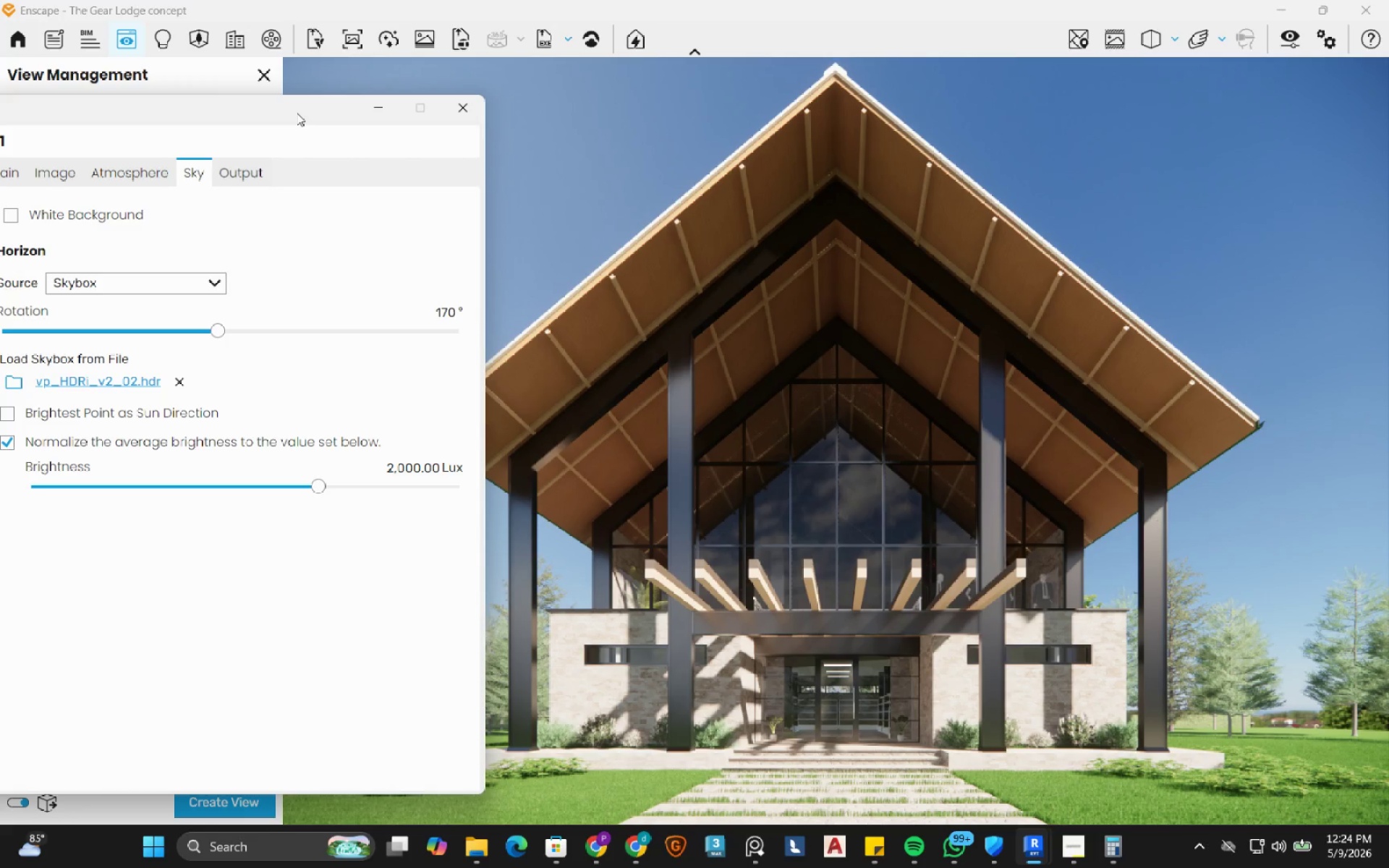 
left_click_drag(start_coordinate=[252, 110], to_coordinate=[387, 100])
 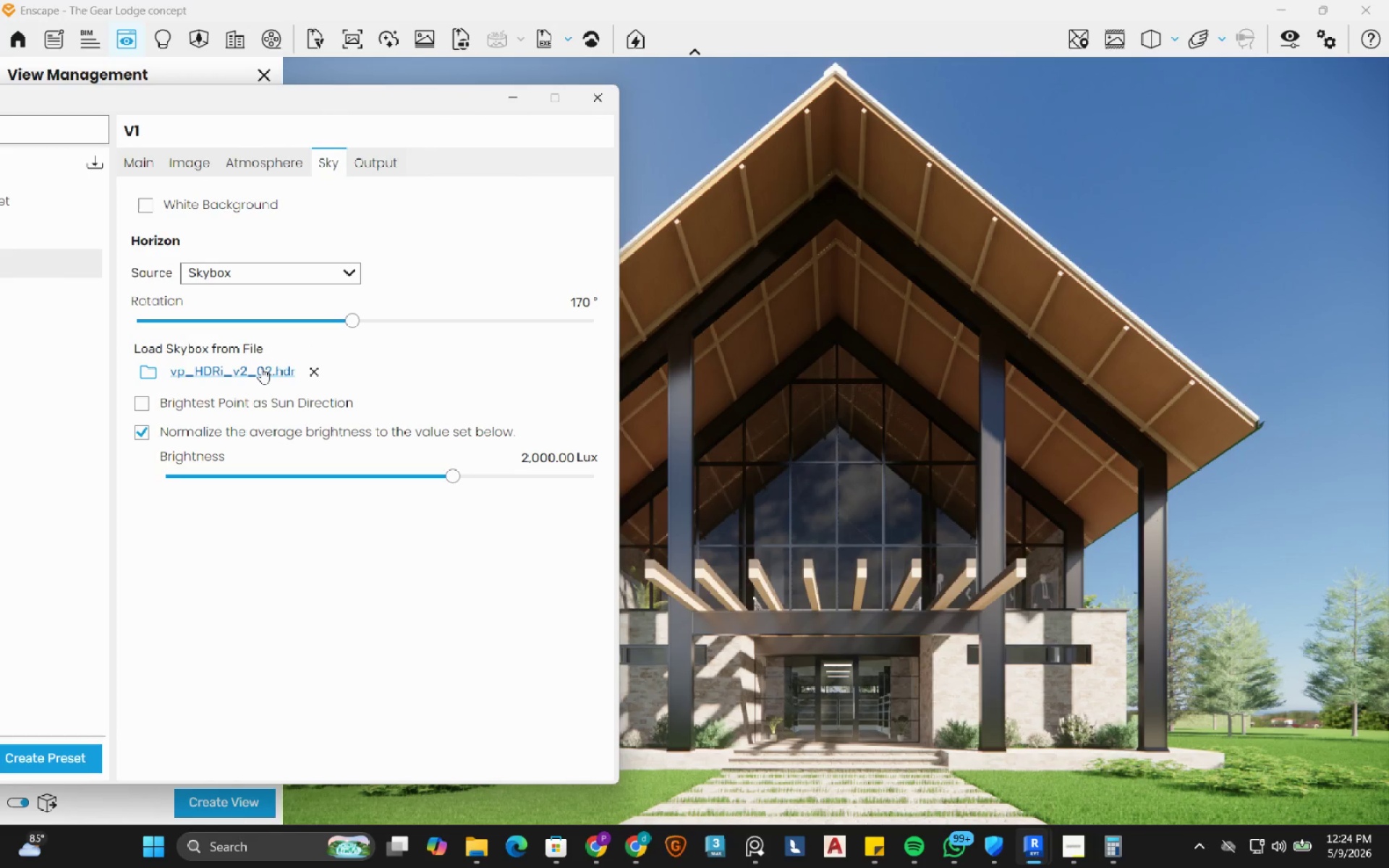 
left_click([260, 369])
 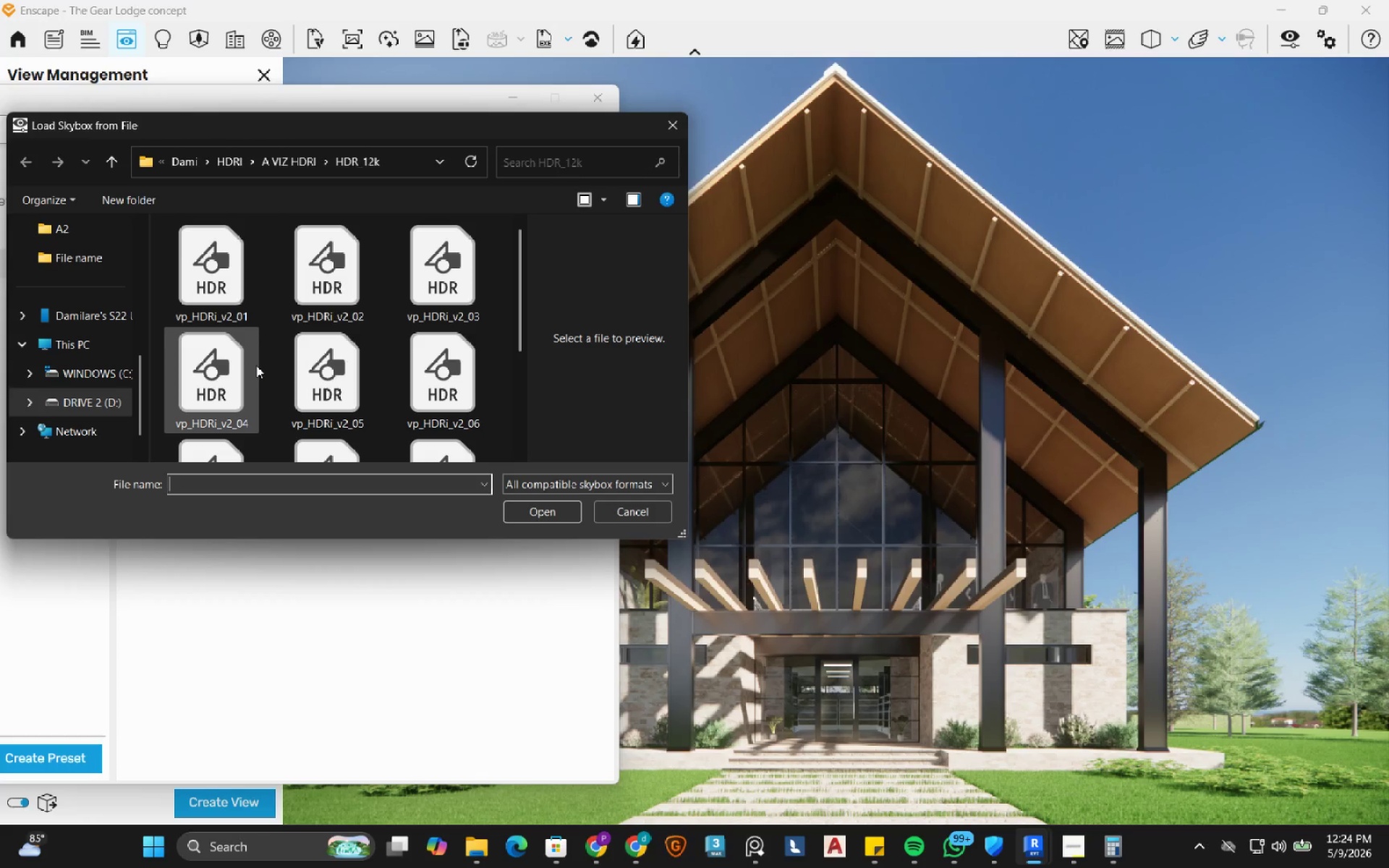 
scroll: coordinate [257, 359], scroll_direction: down, amount: 3.0
 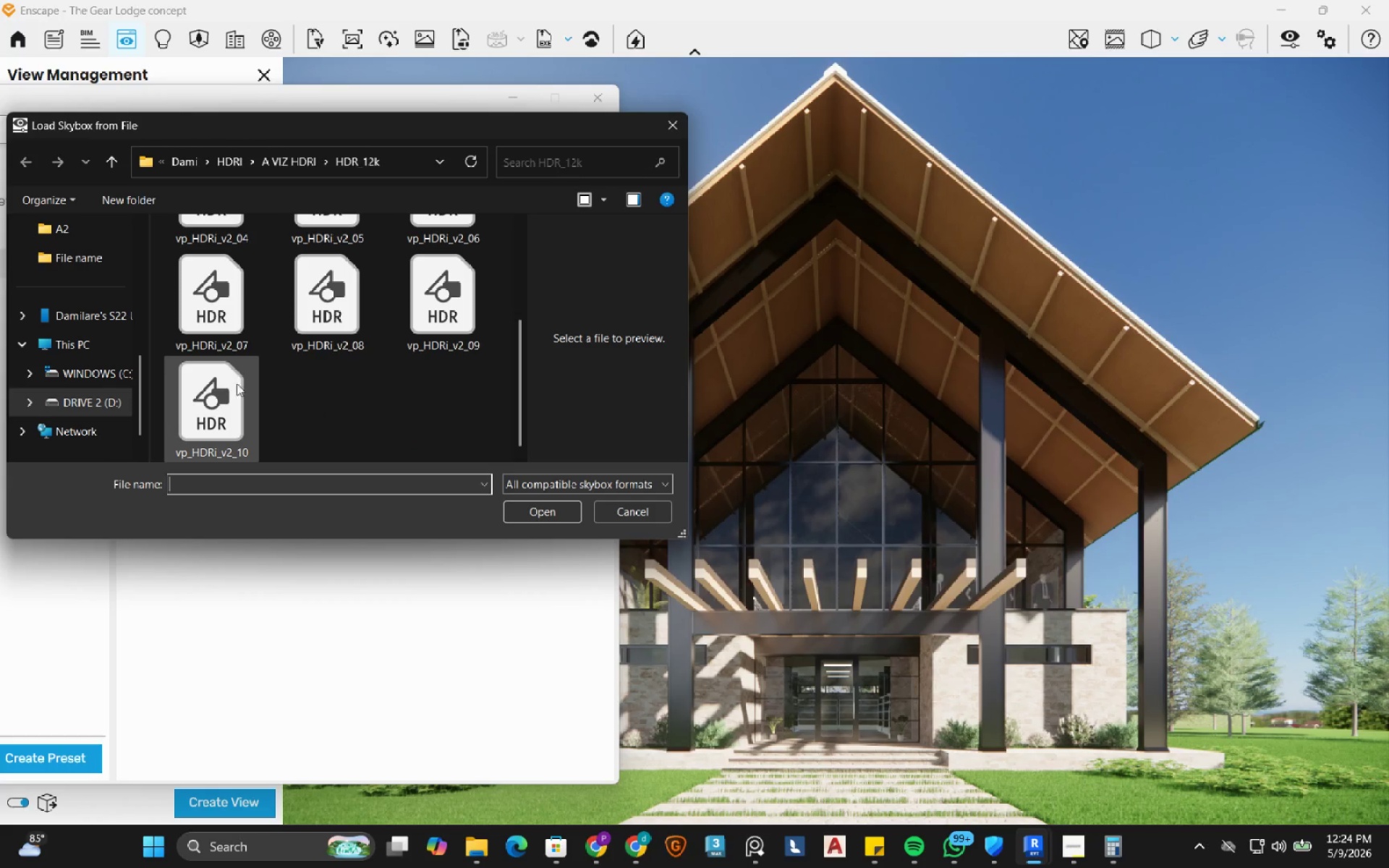 
left_click([229, 392])
 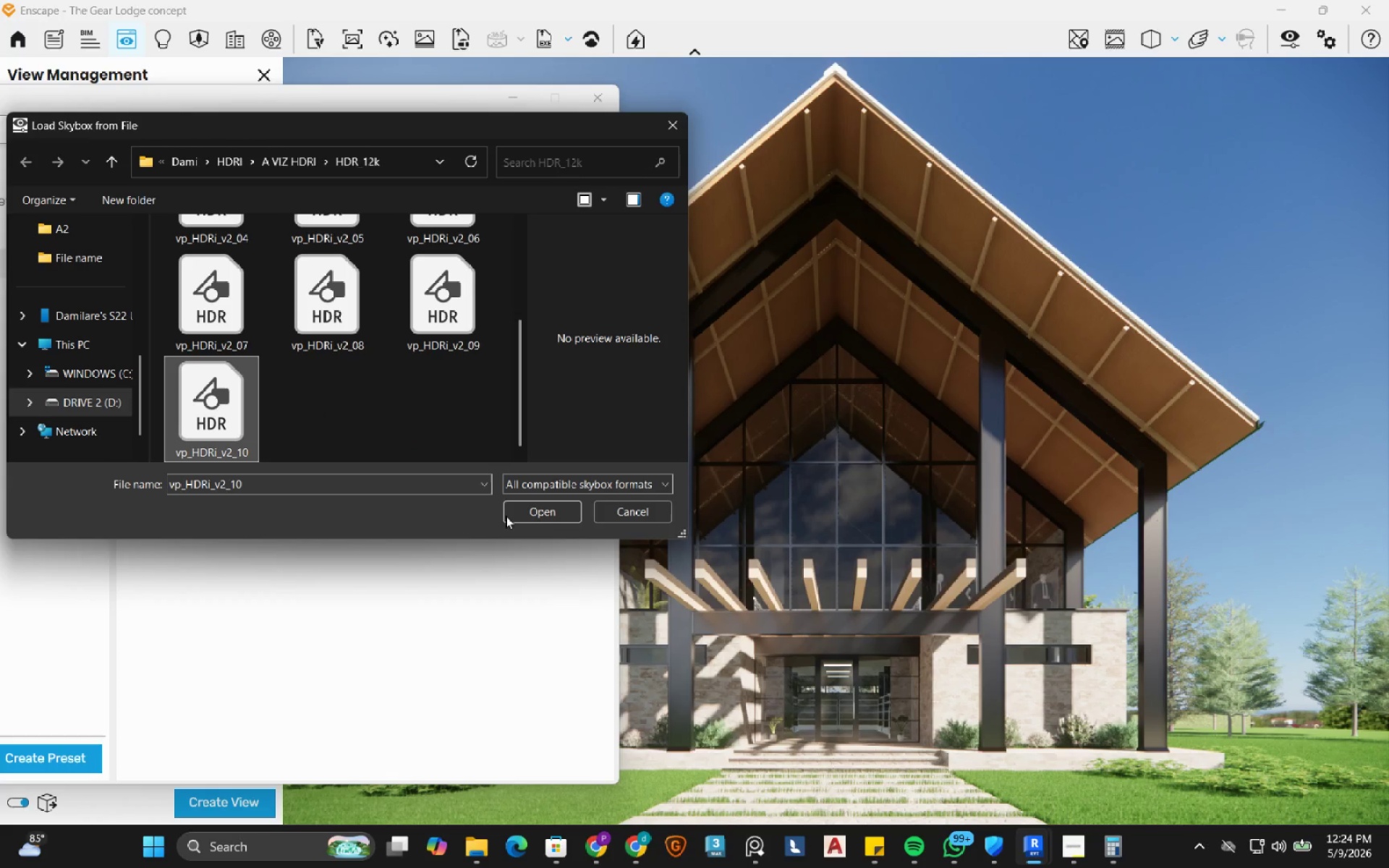 
left_click([515, 514])
 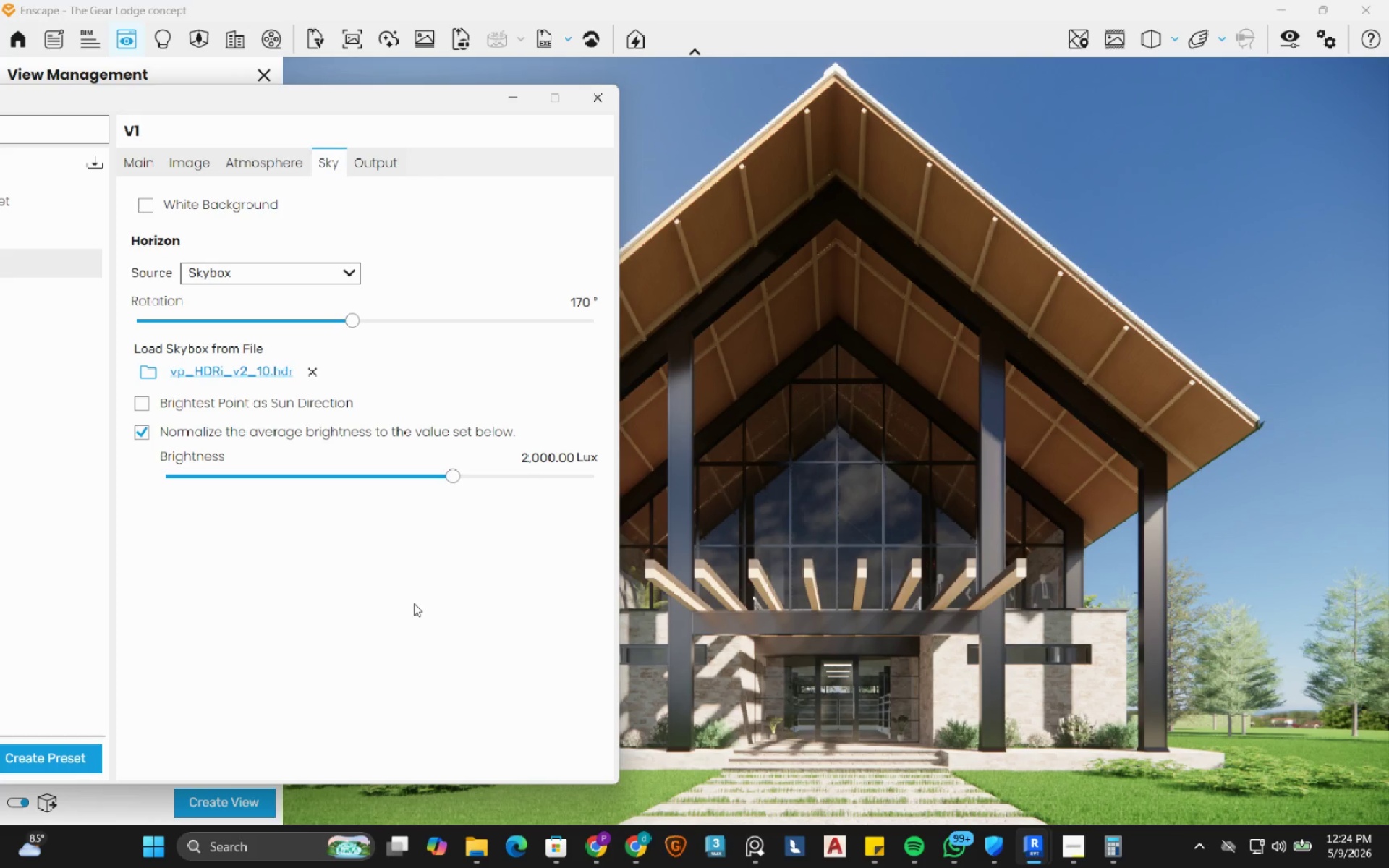 
wait(5.47)
 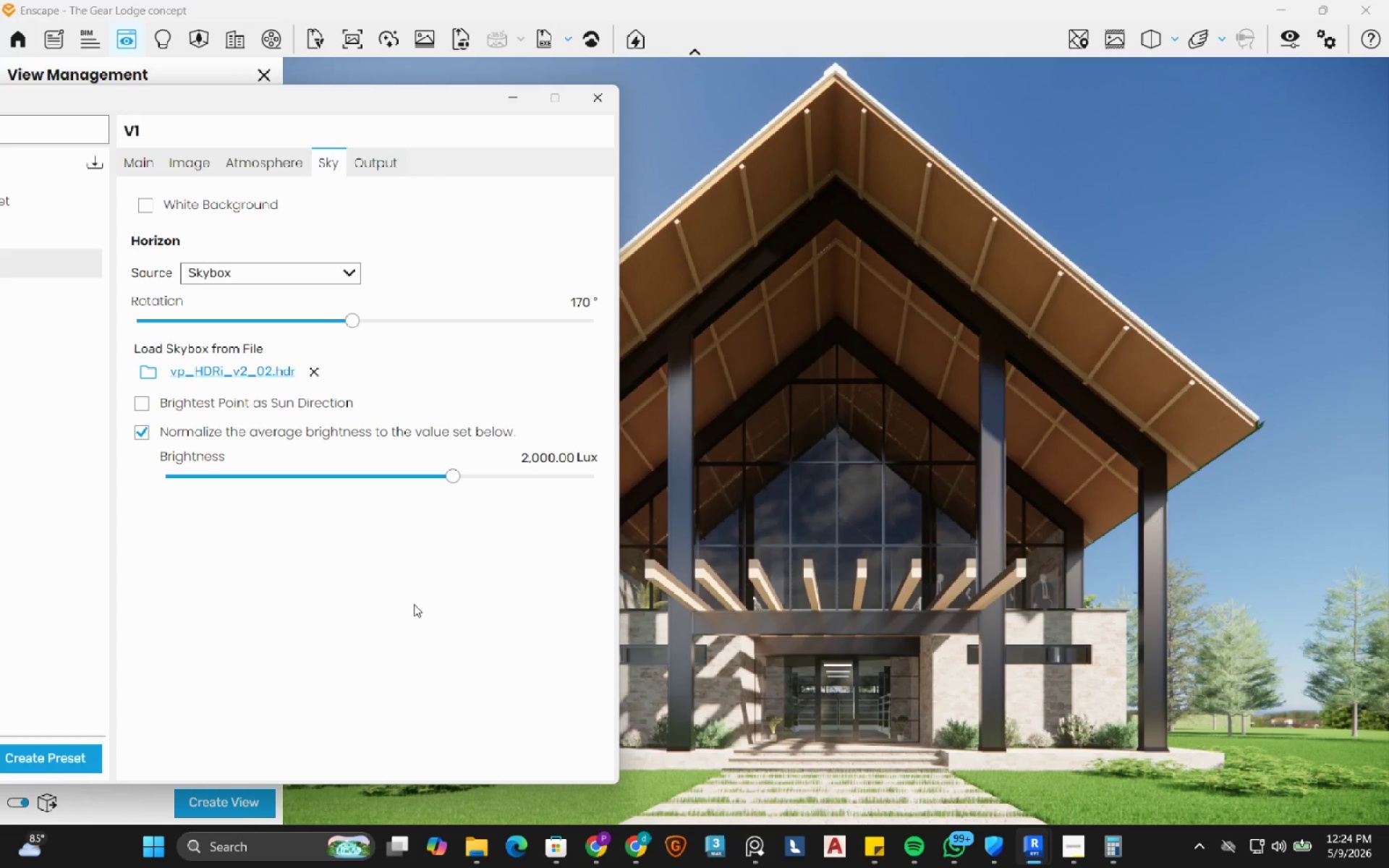 
left_click_drag(start_coordinate=[456, 101], to_coordinate=[415, 112])
 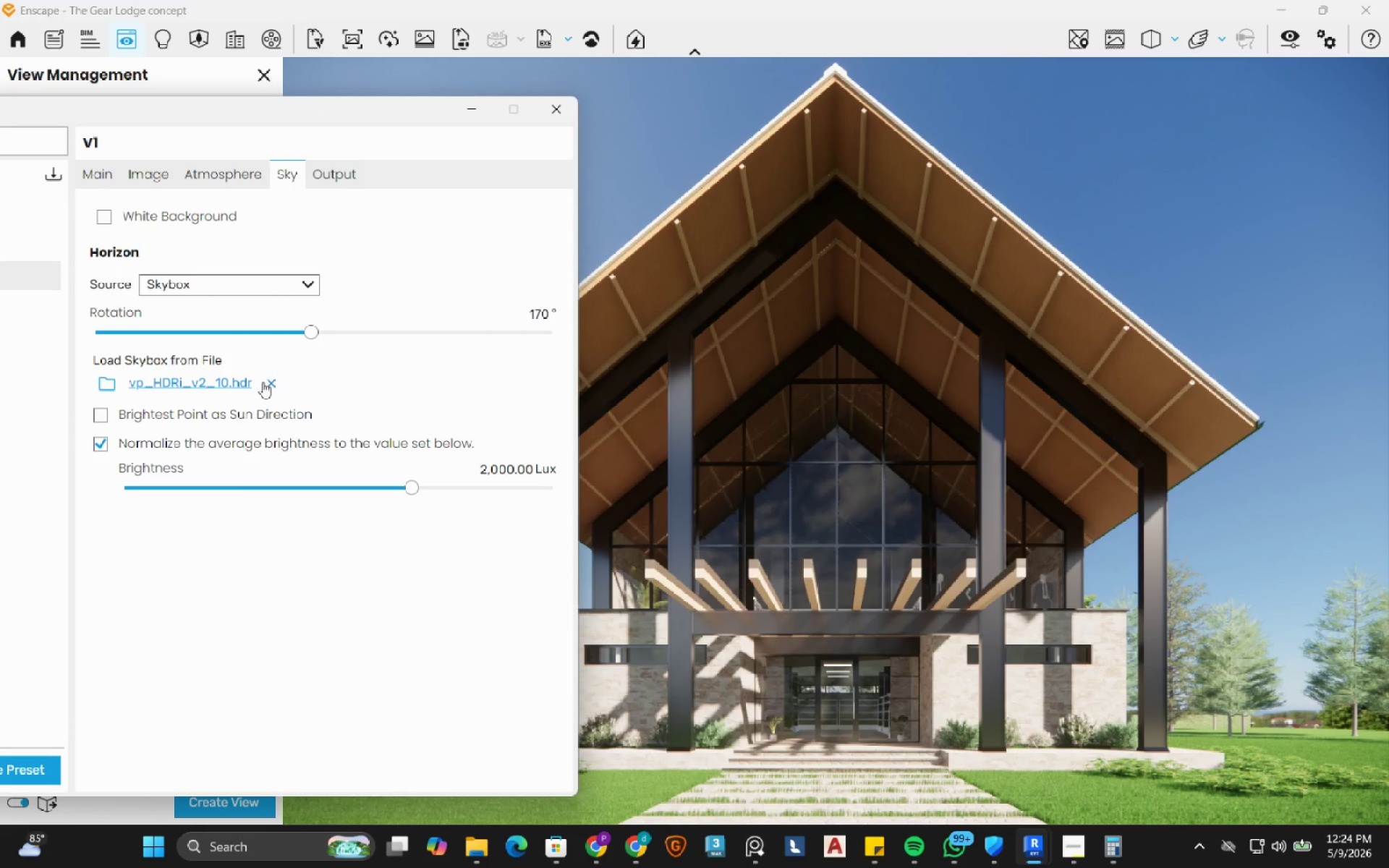 
left_click([276, 382])
 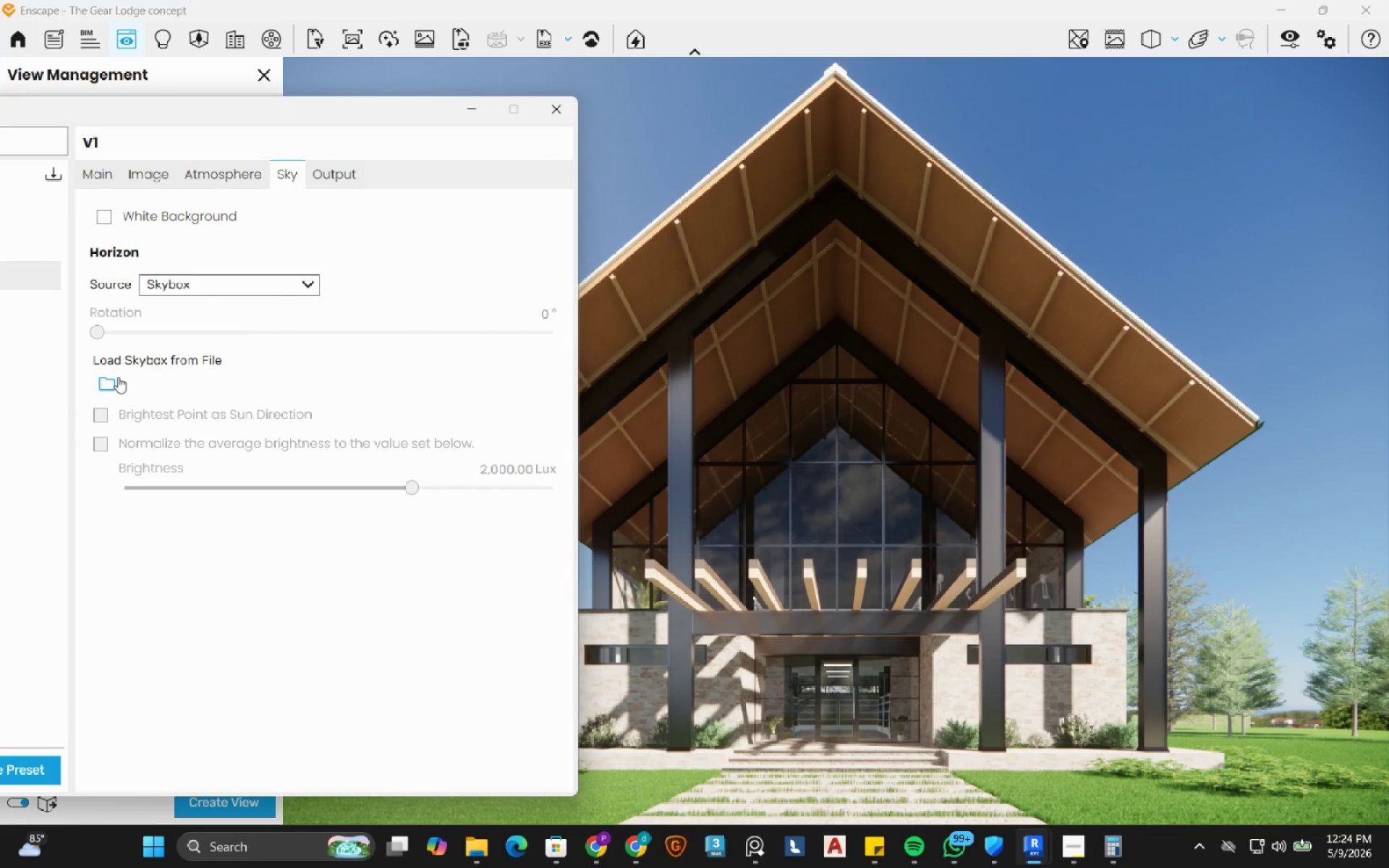 
left_click([111, 377])
 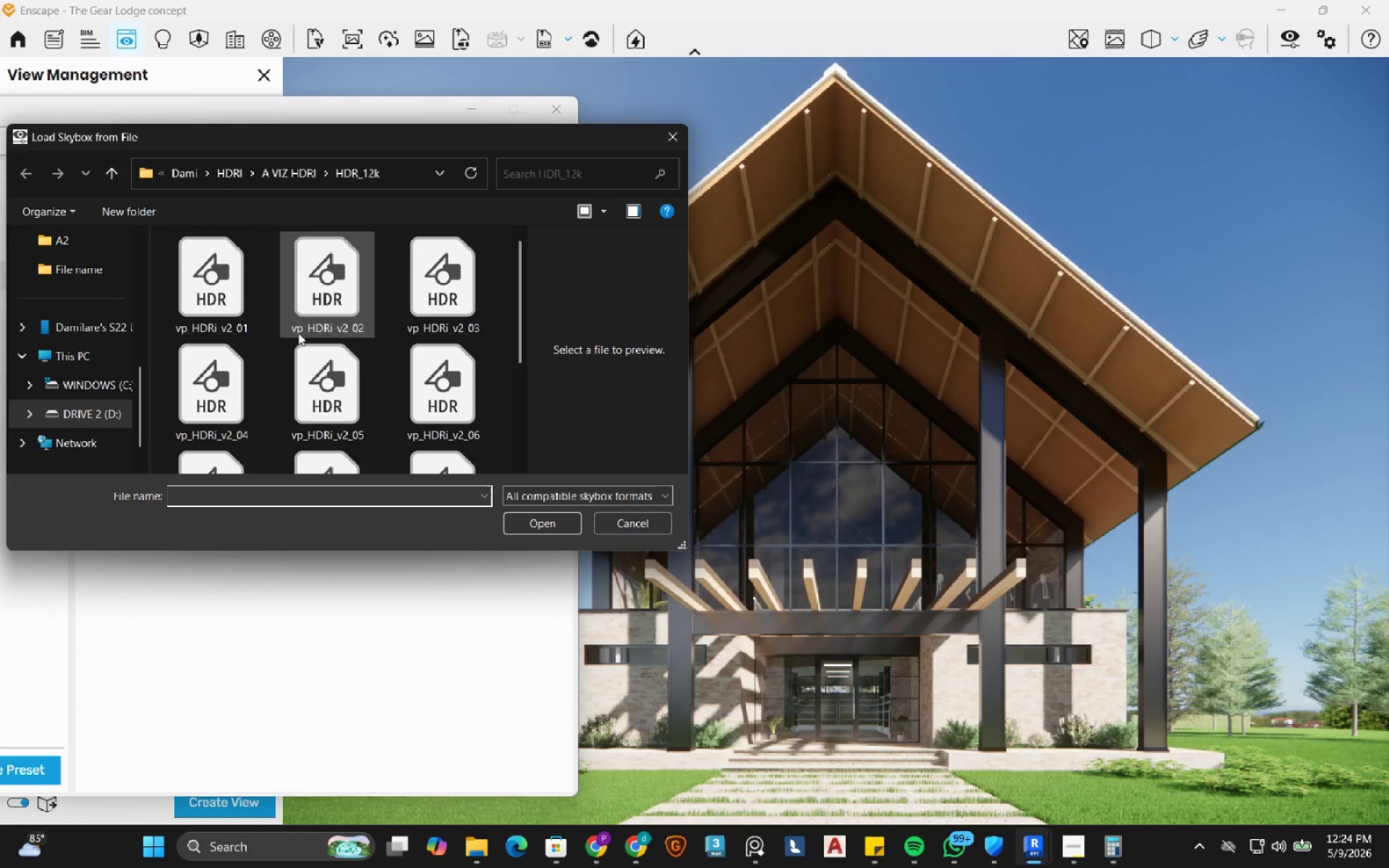 
scroll: coordinate [312, 344], scroll_direction: down, amount: 4.0
 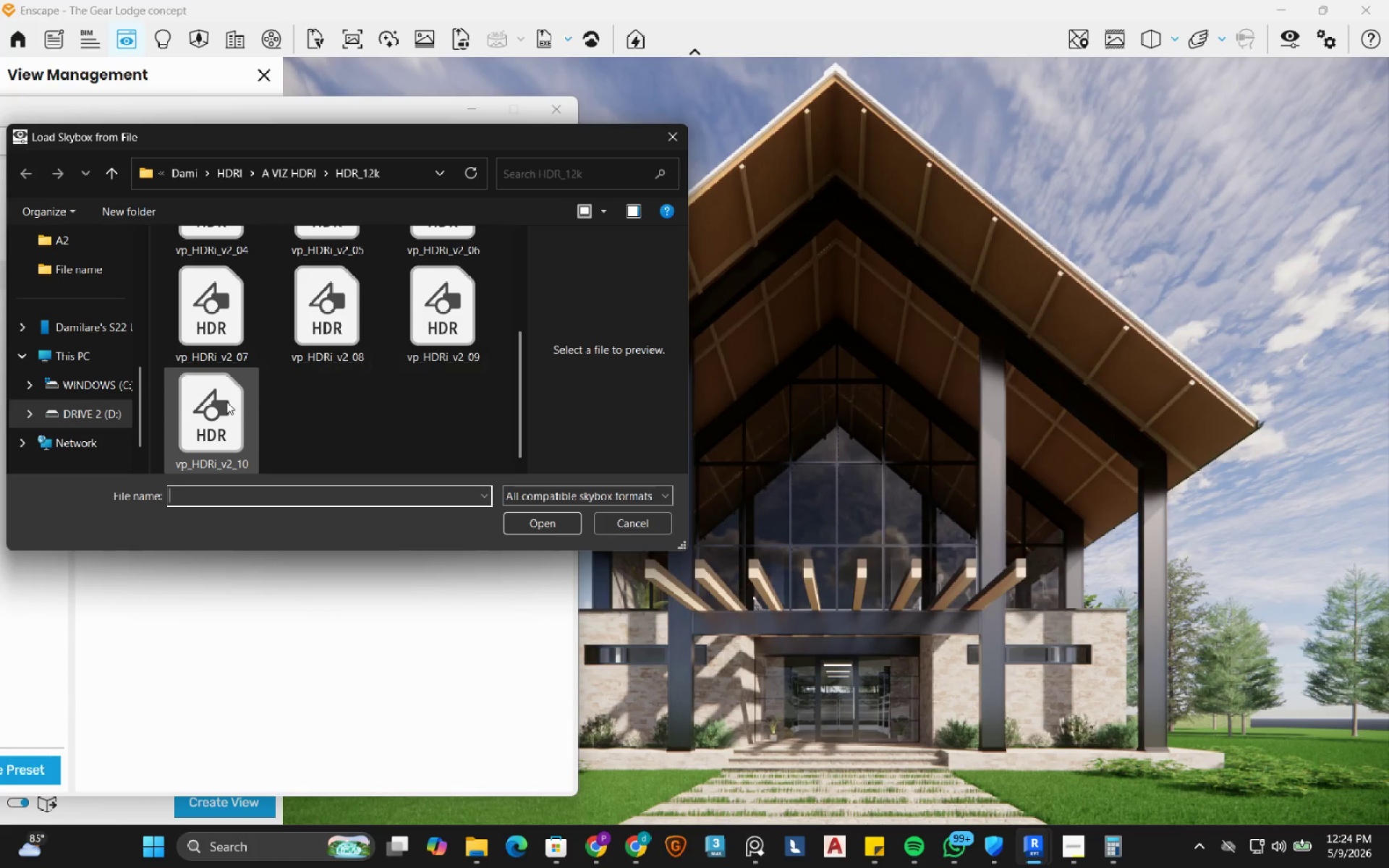 
left_click([226, 401])
 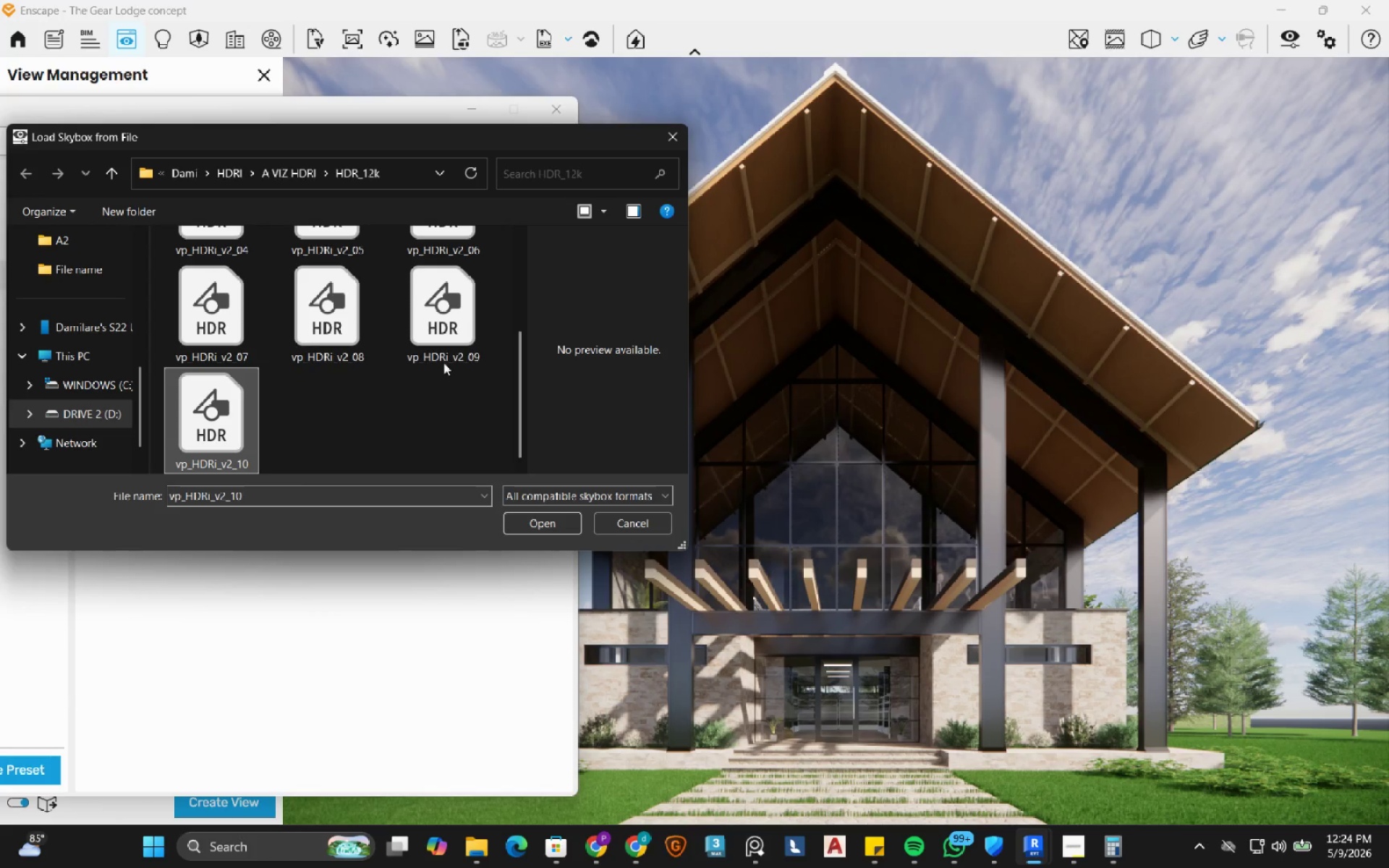 
left_click([449, 327])
 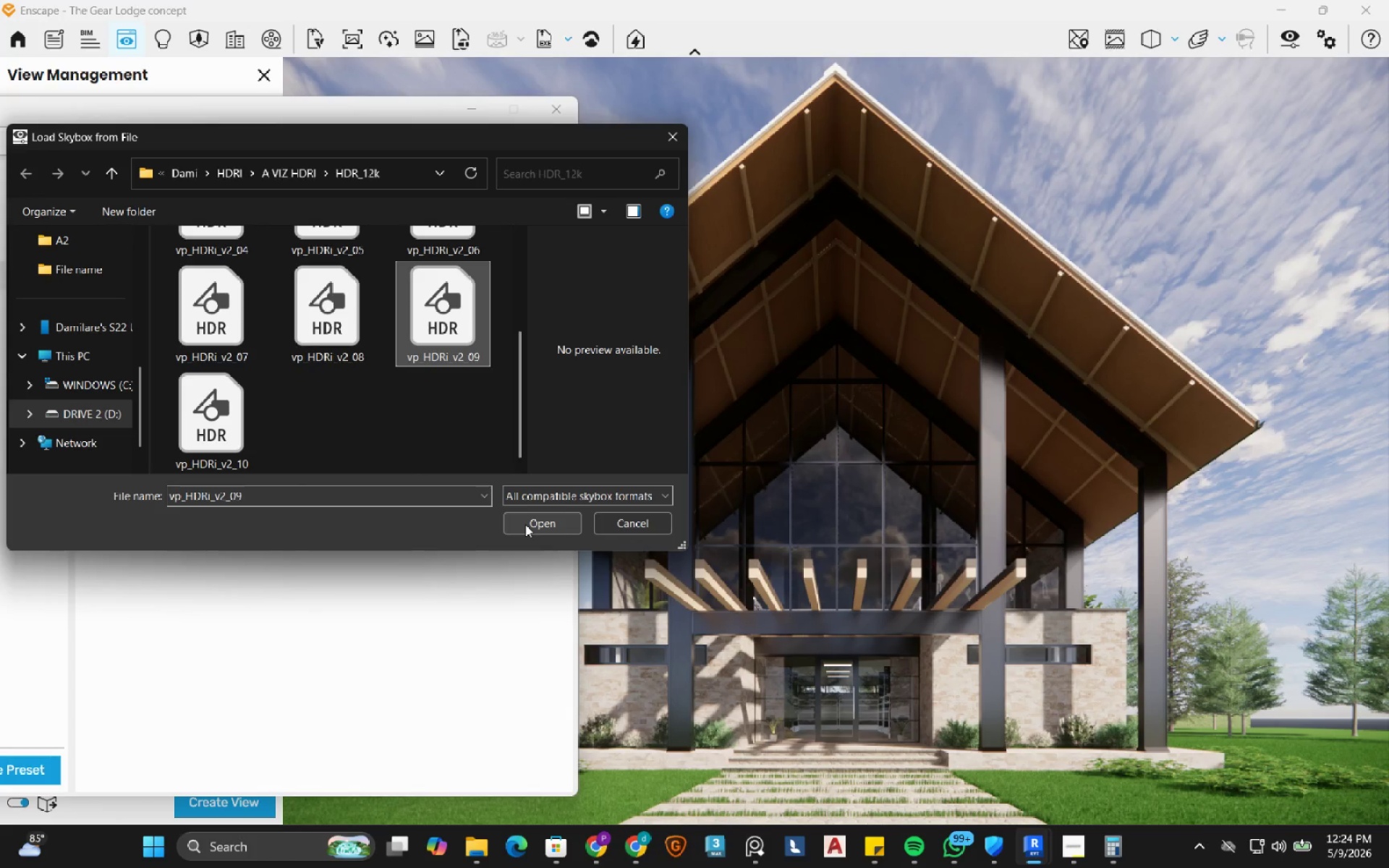 
left_click([525, 524])
 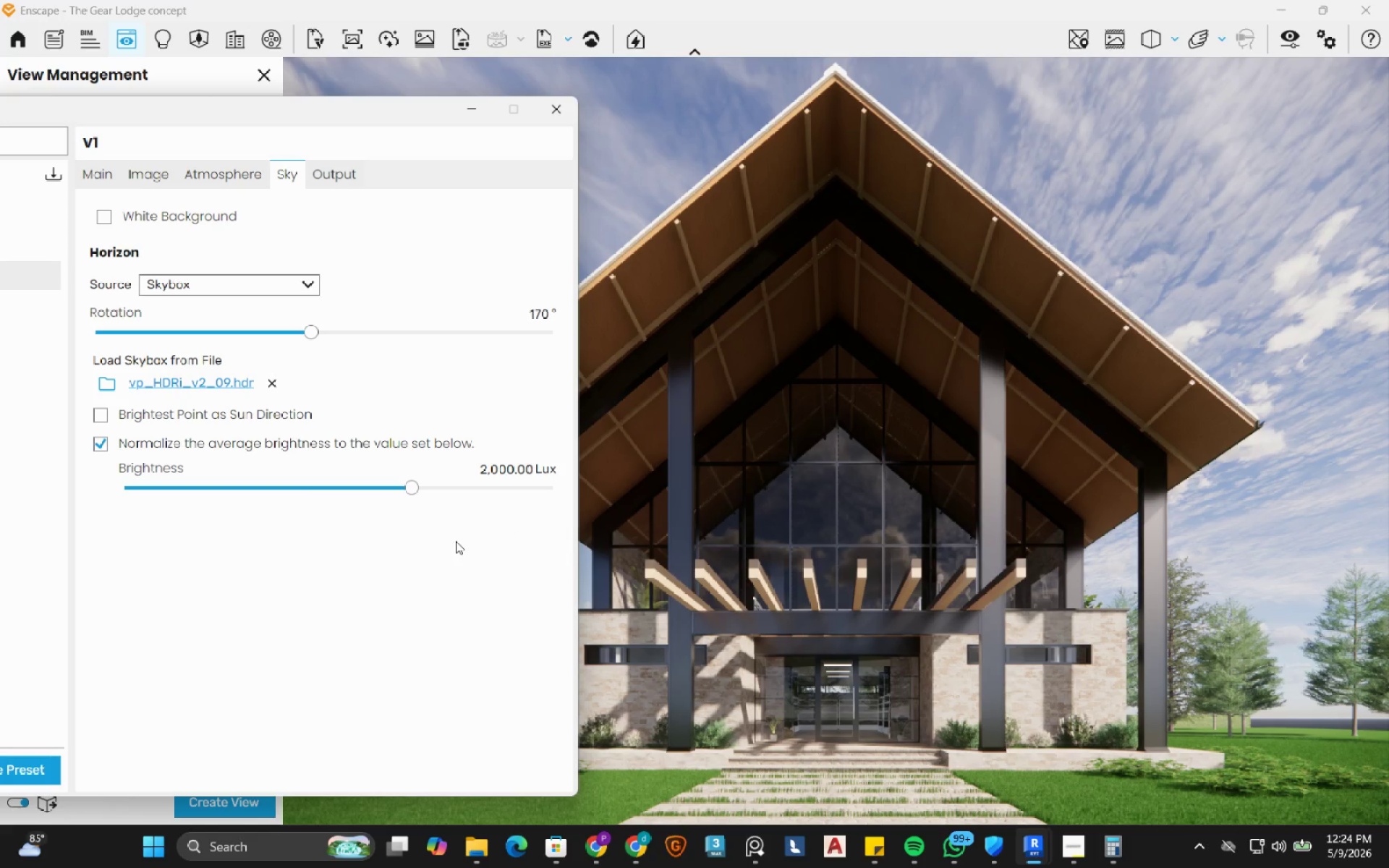 
wait(8.58)
 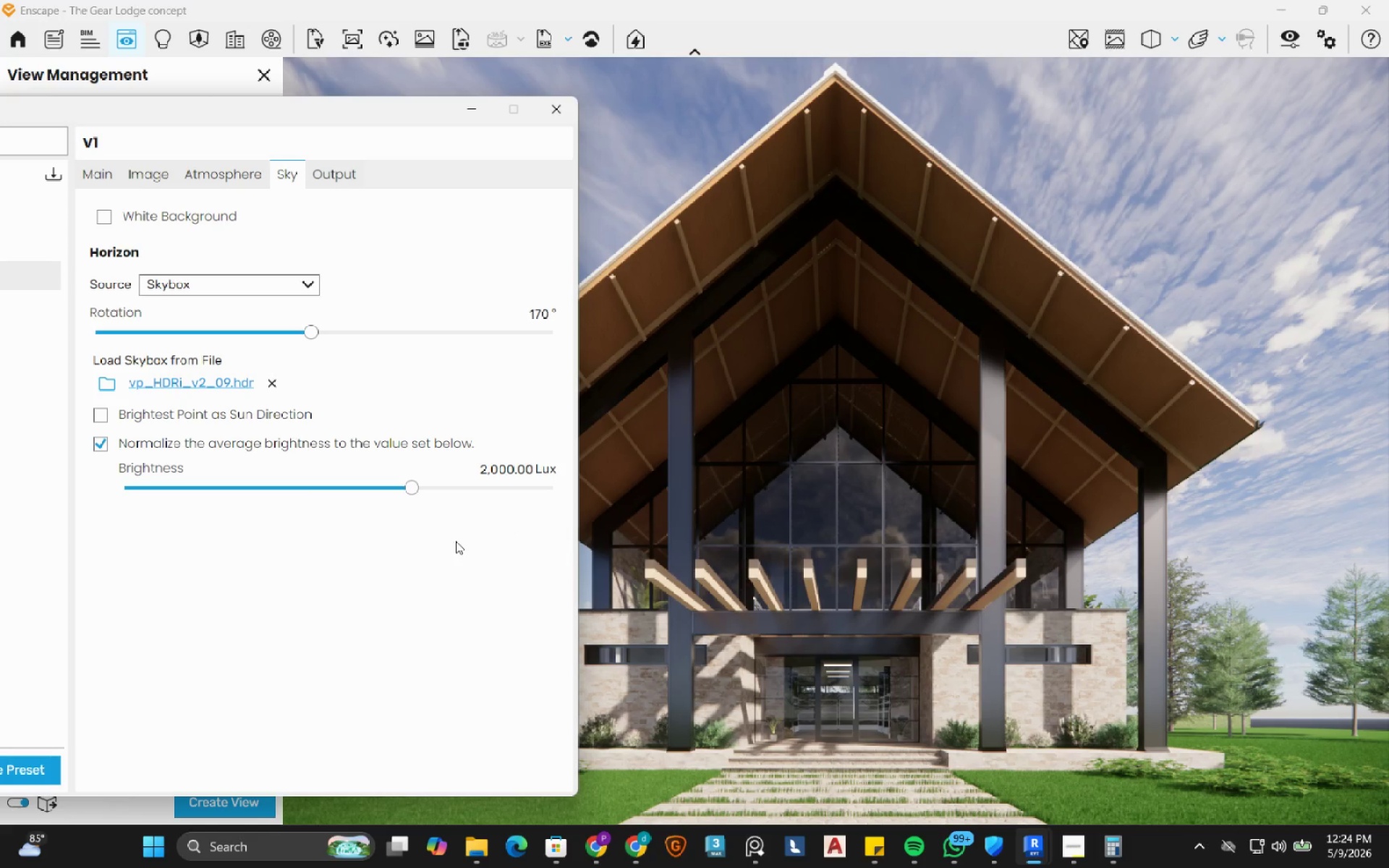 
left_click_drag(start_coordinate=[313, 335], to_coordinate=[49, 315])
 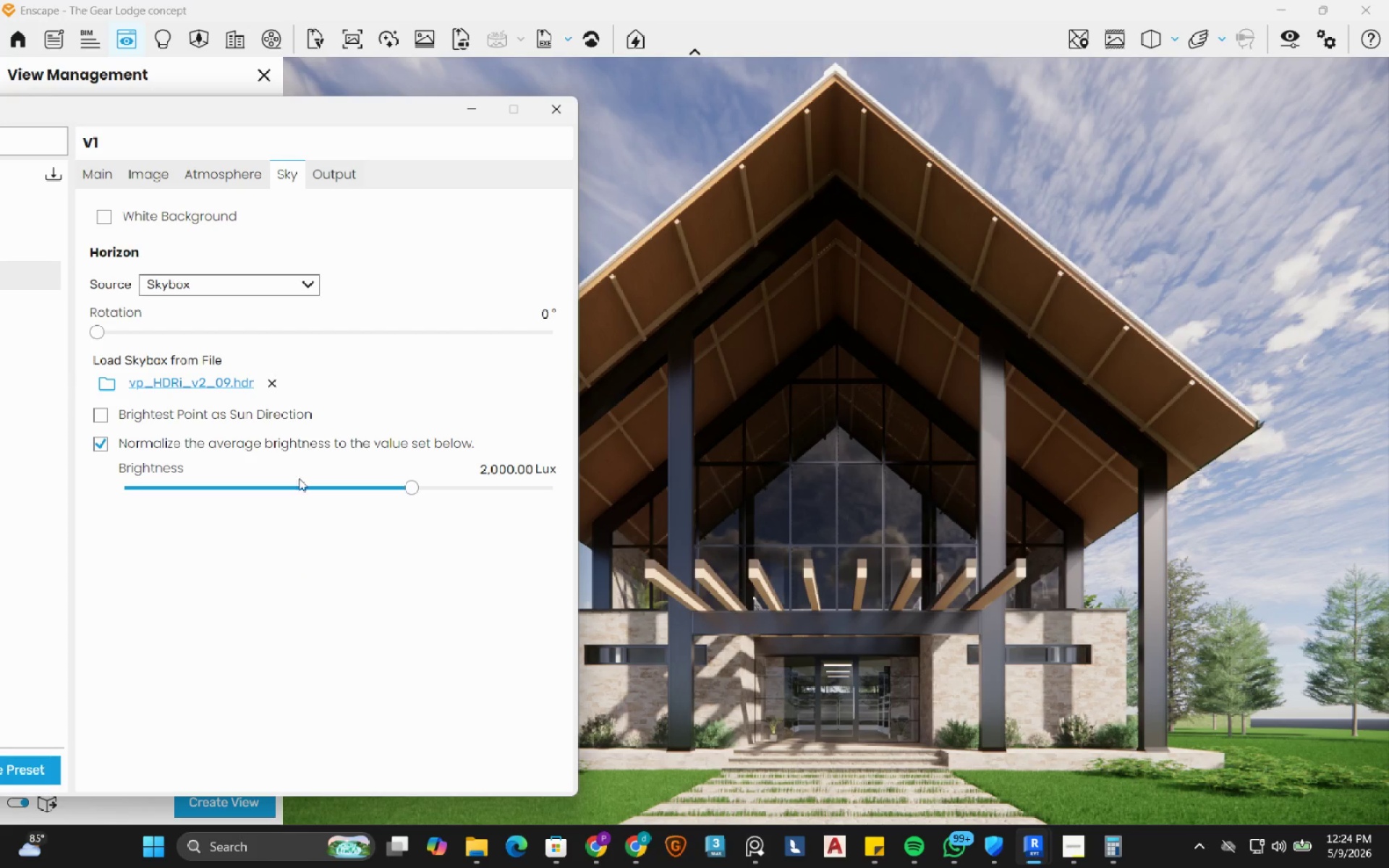 
left_click_drag(start_coordinate=[396, 111], to_coordinate=[430, 109])
 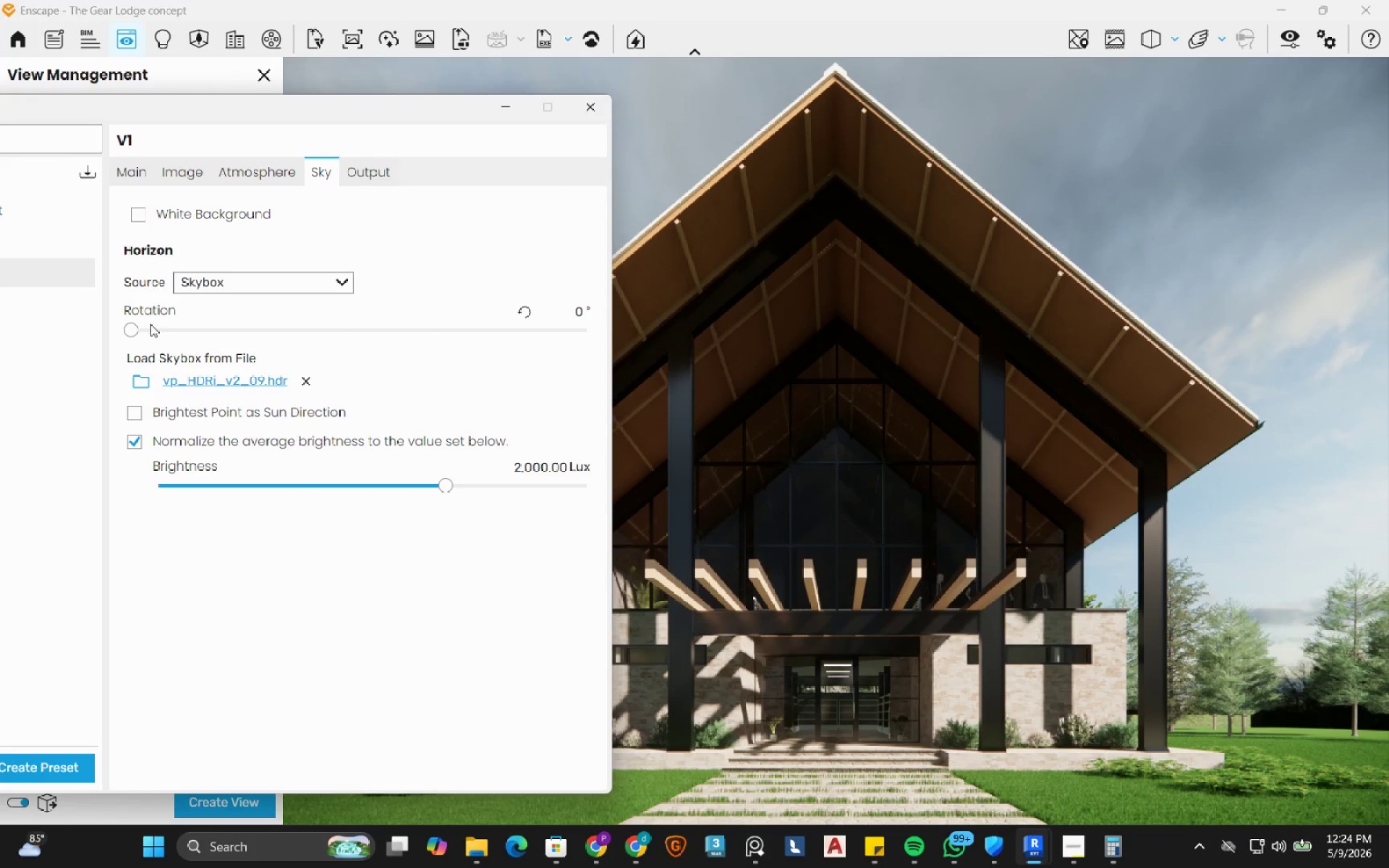 
left_click_drag(start_coordinate=[135, 331], to_coordinate=[336, 356])
 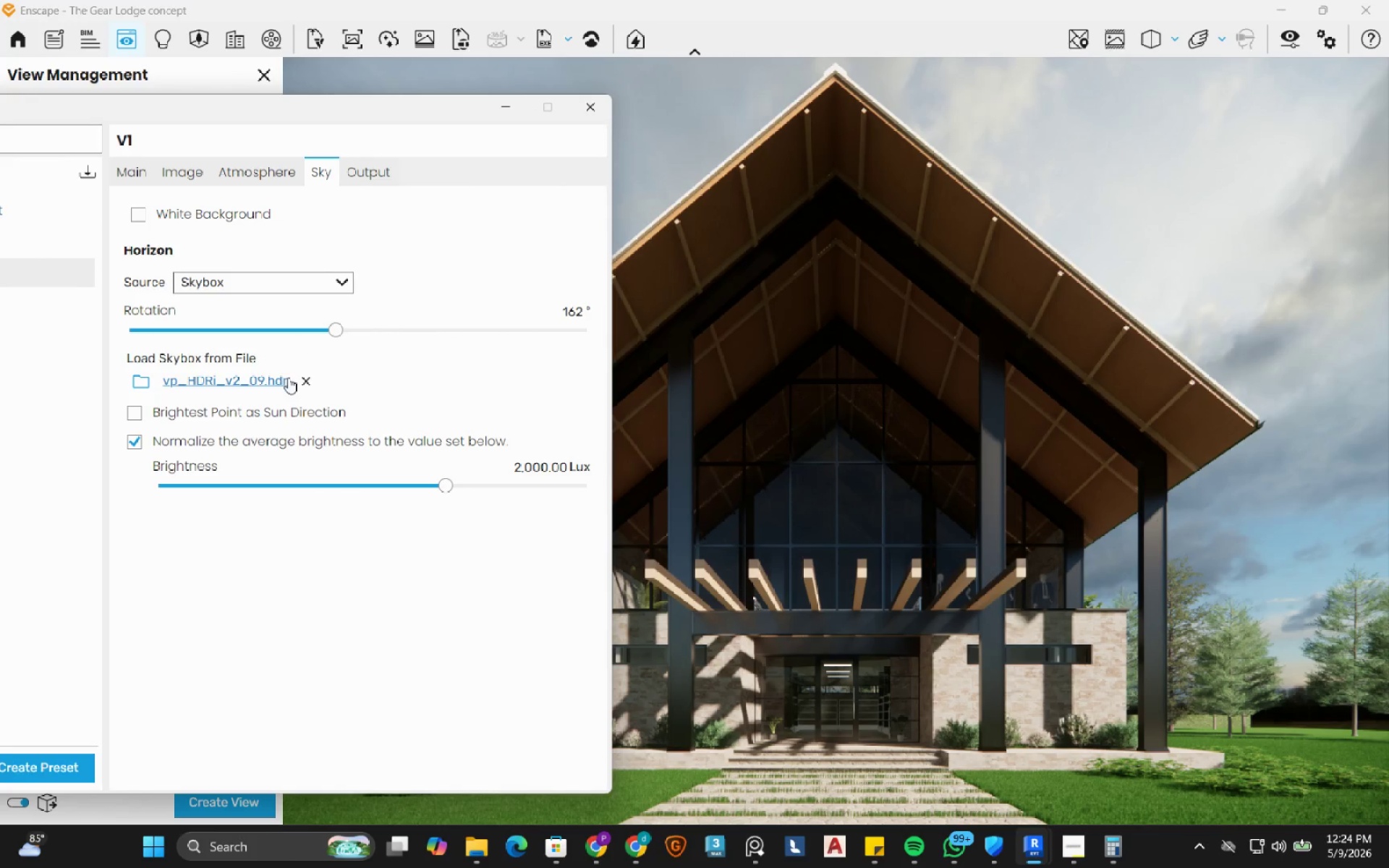 
left_click([308, 383])
 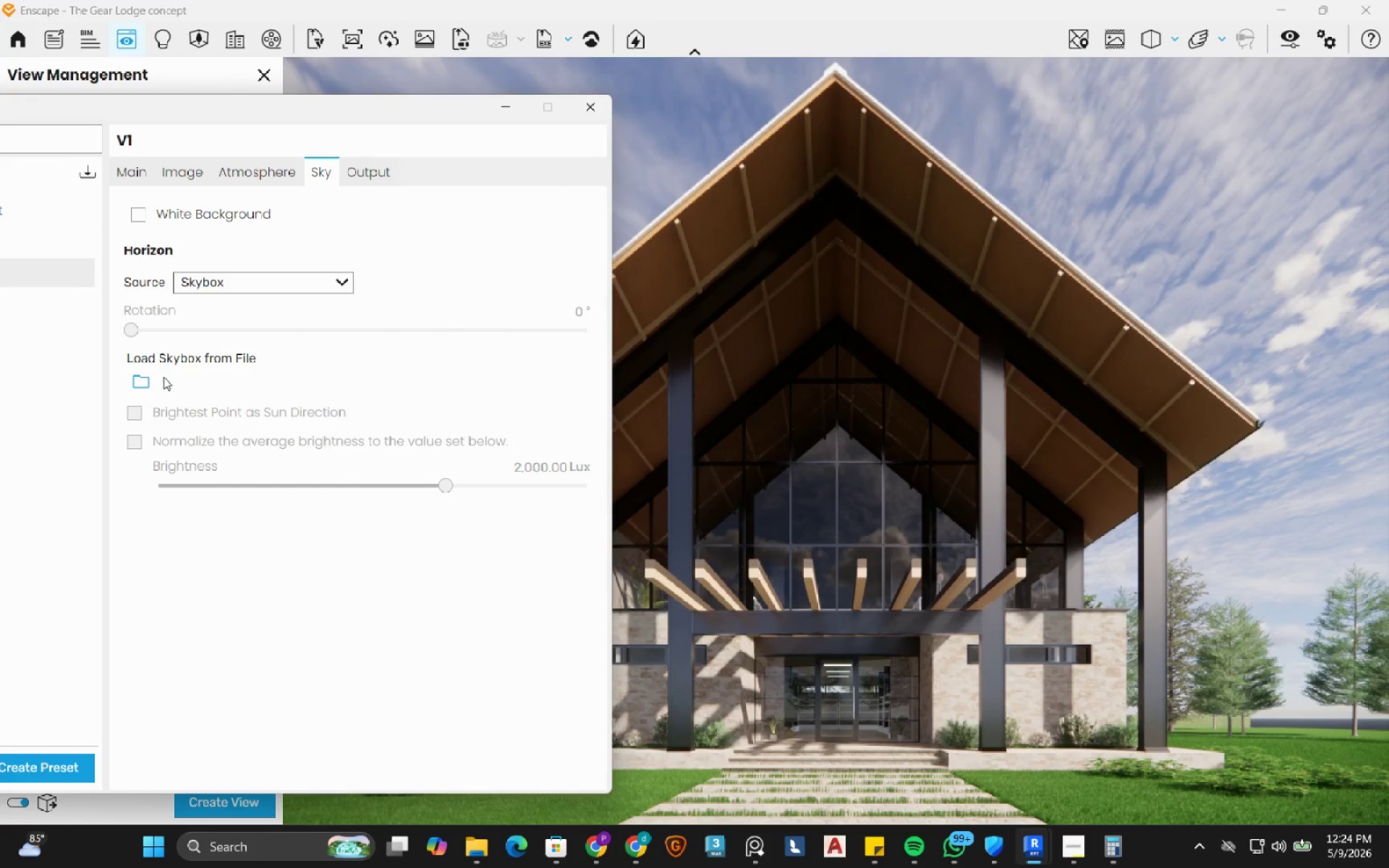 
left_click([149, 382])
 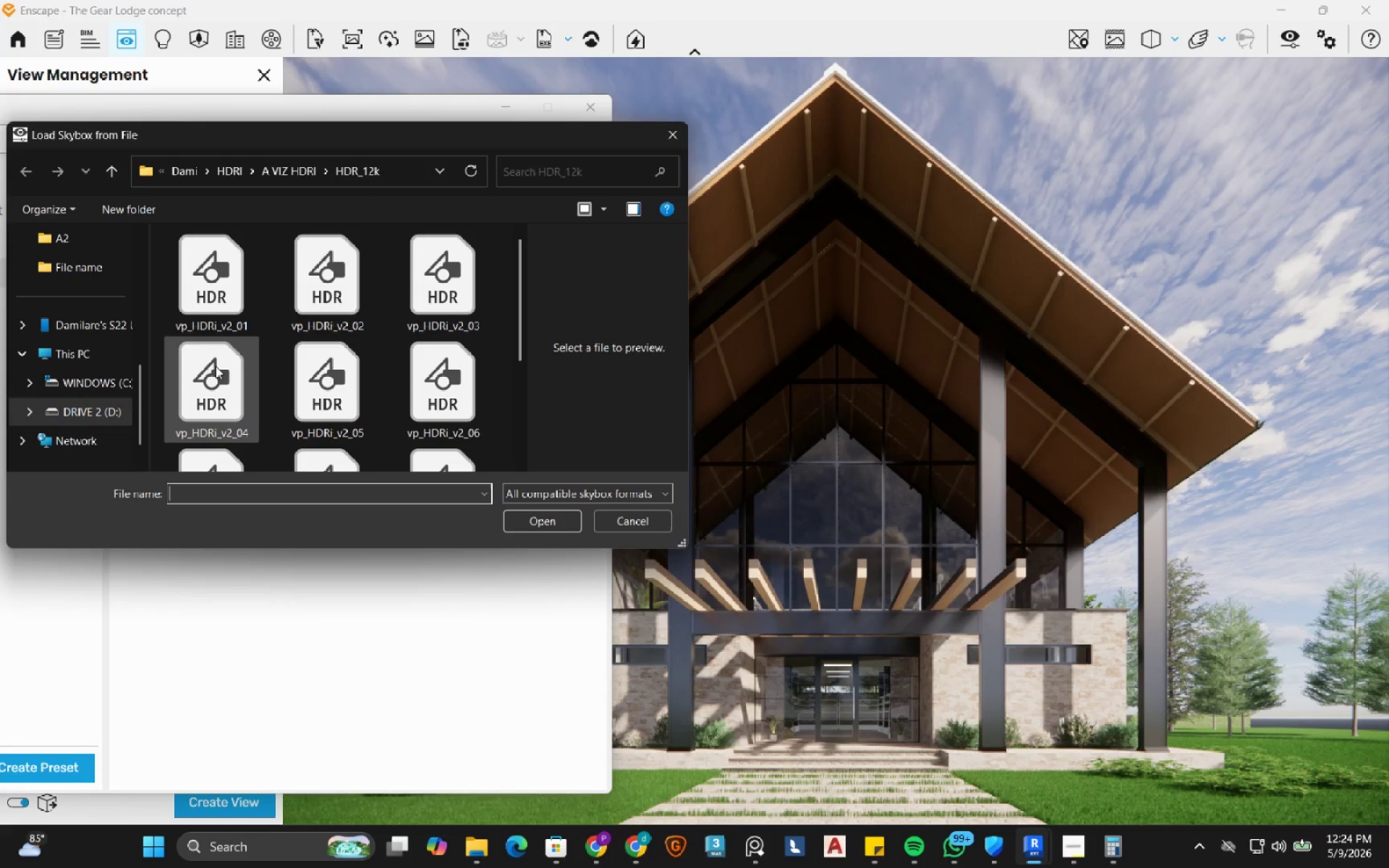 
scroll: coordinate [294, 363], scroll_direction: down, amount: 2.0
 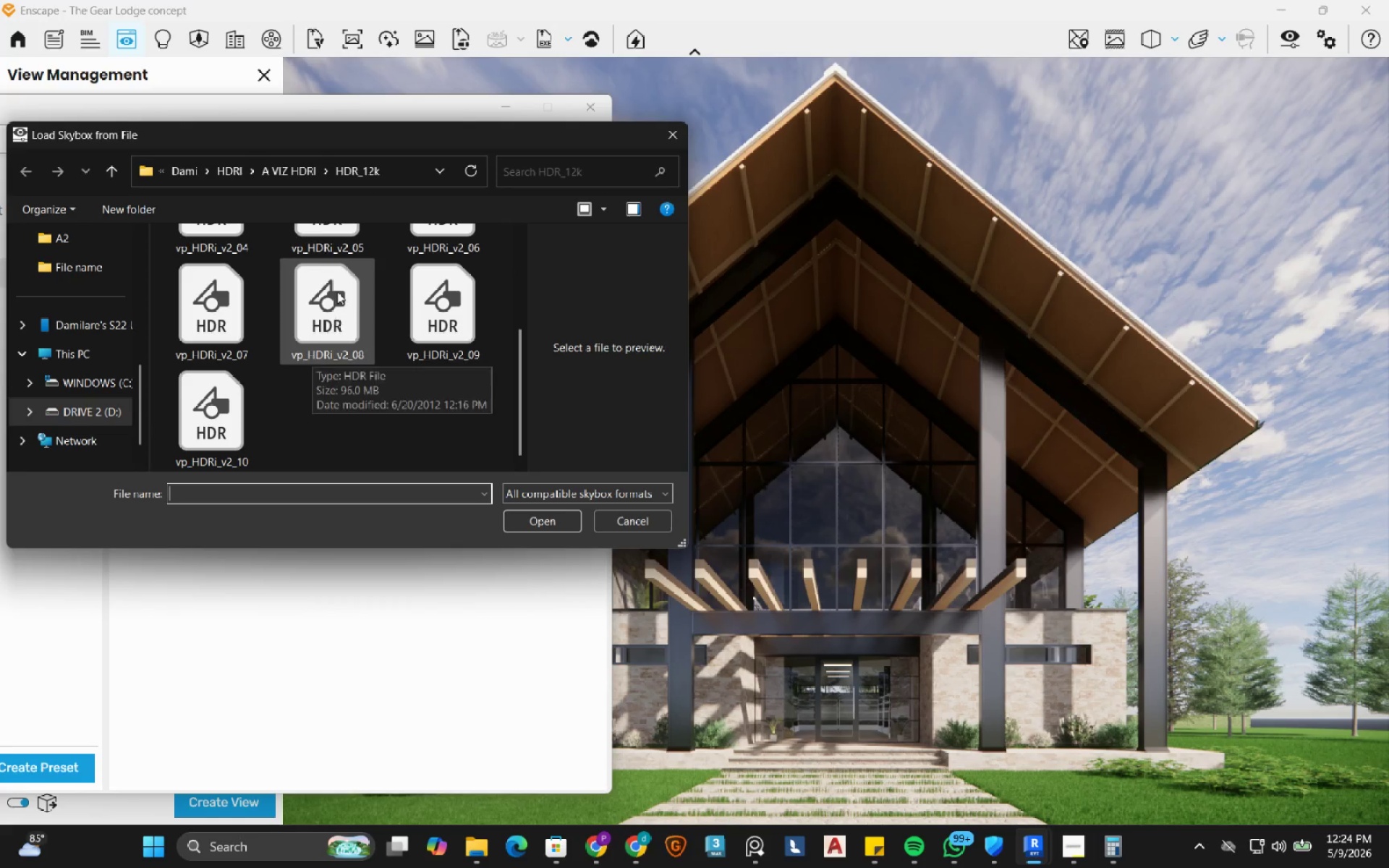 
left_click([336, 292])
 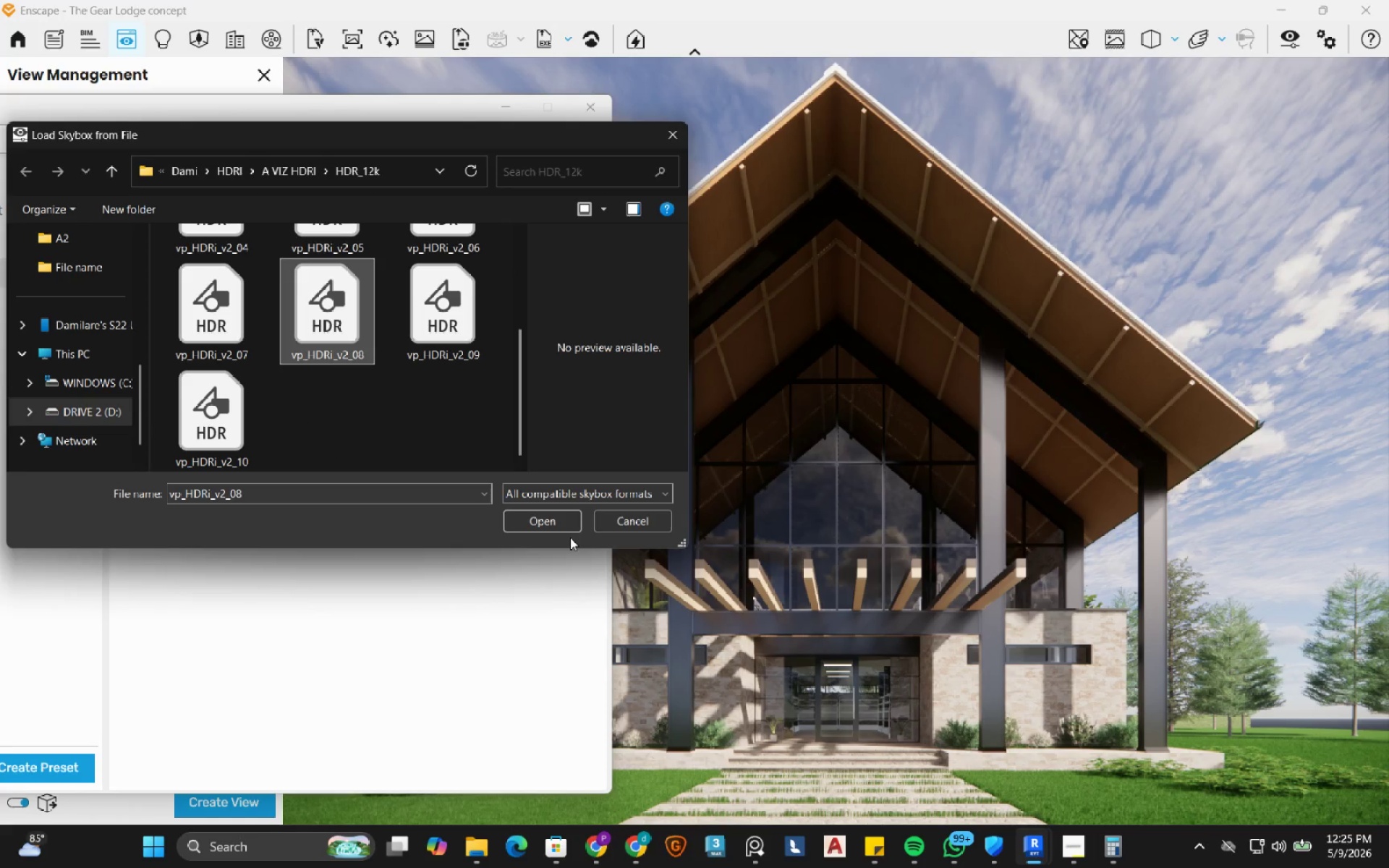 
left_click([553, 528])
 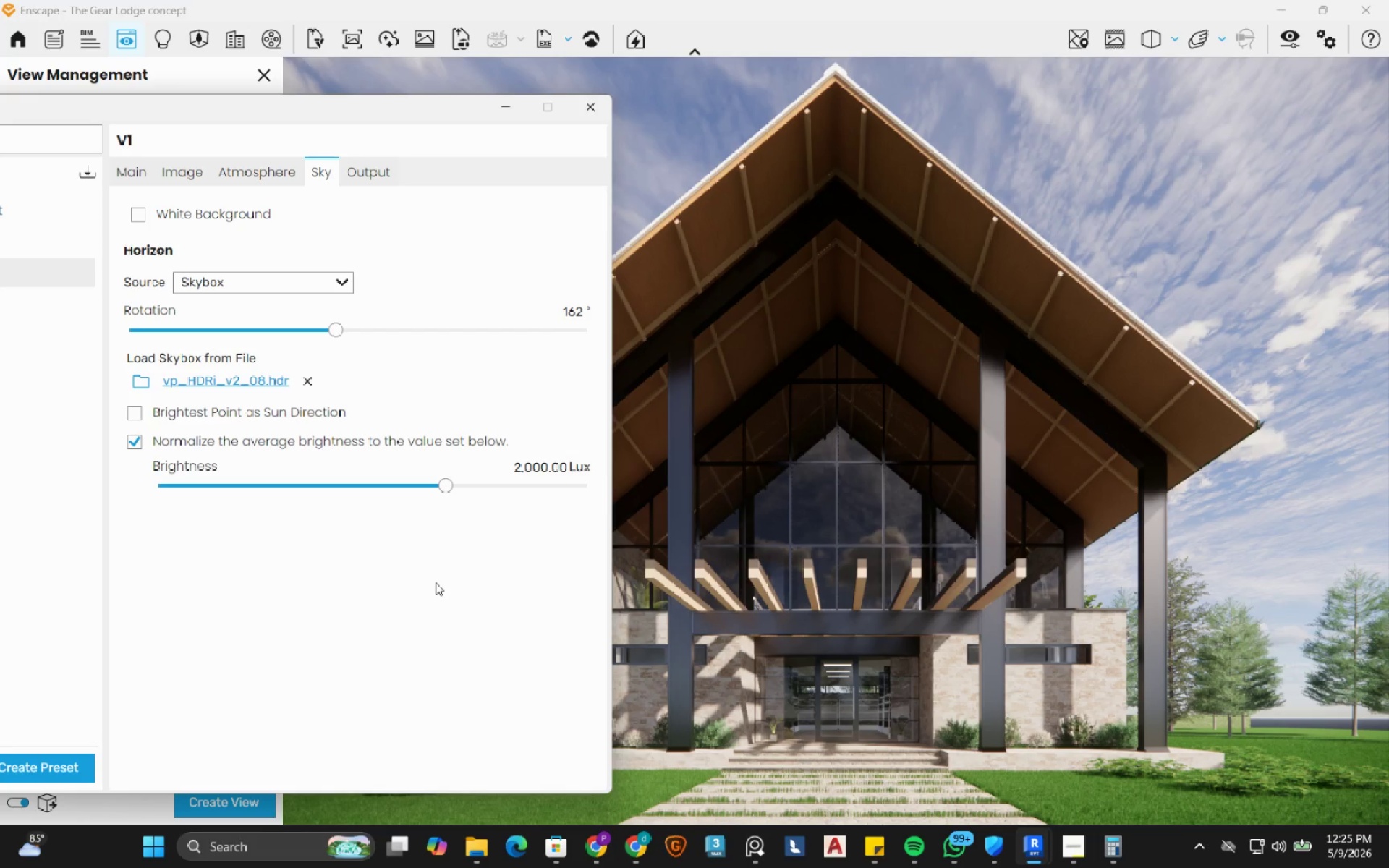 
wait(7.75)
 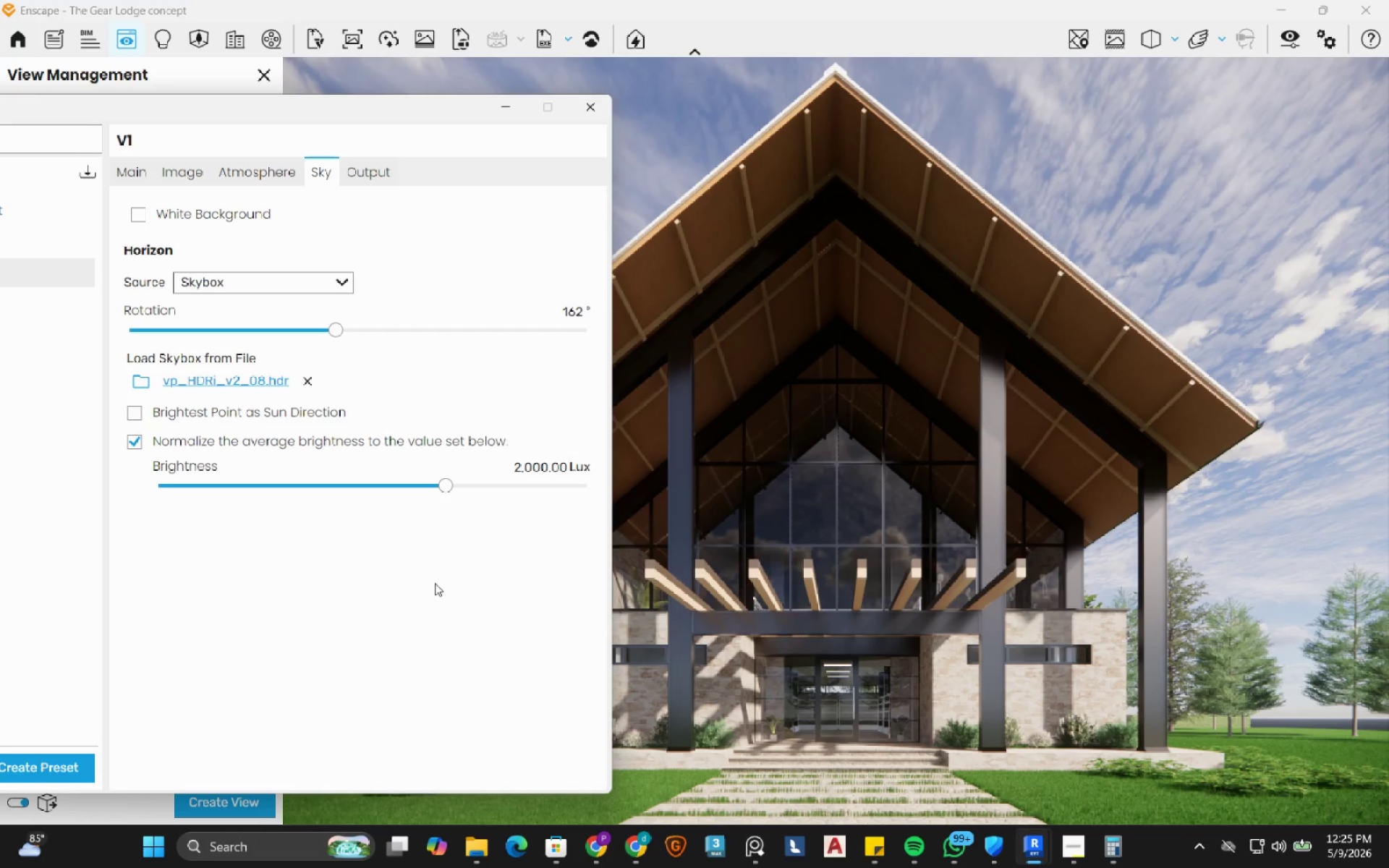 
left_click_drag(start_coordinate=[332, 331], to_coordinate=[50, 339])
 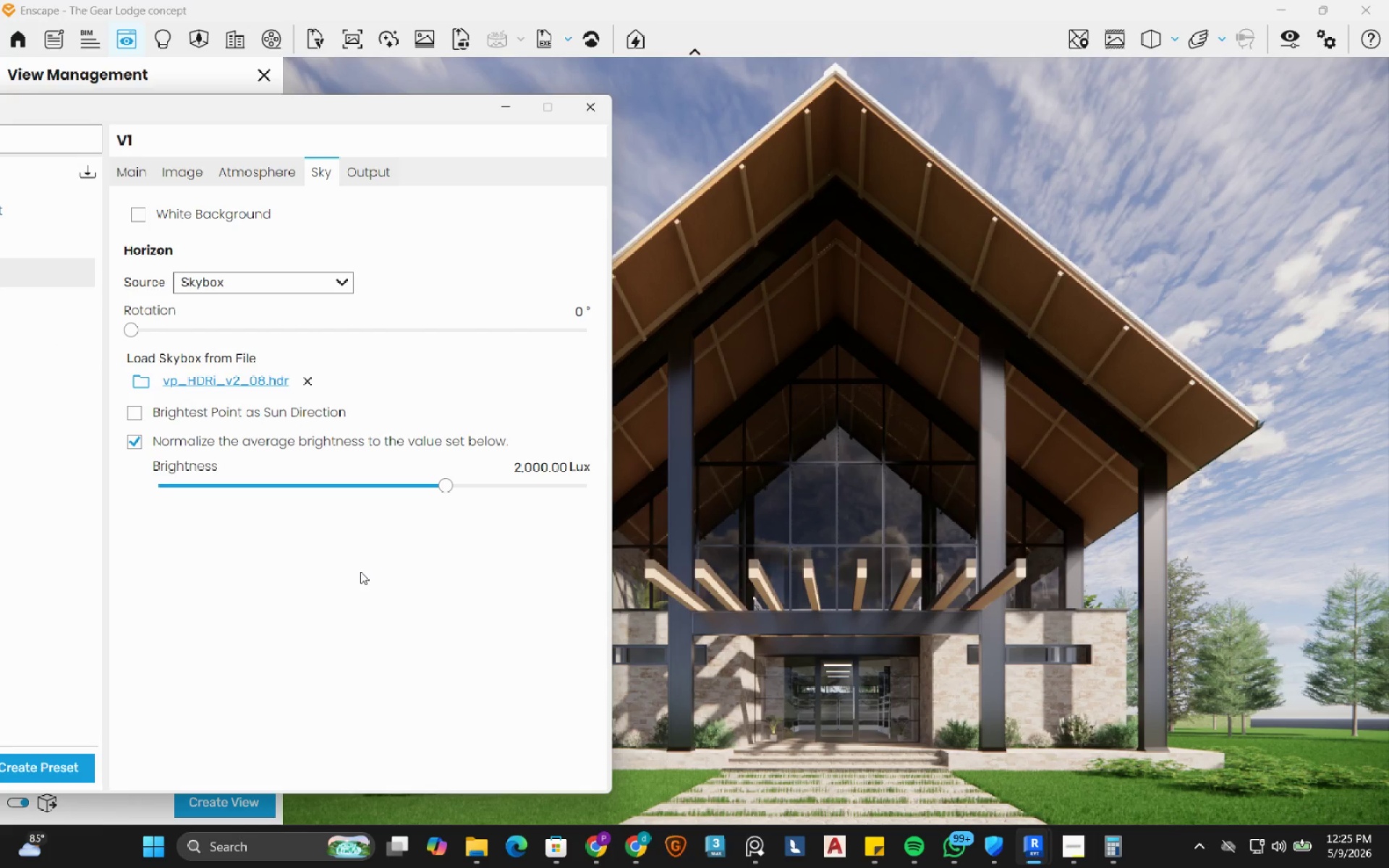 
wait(8.55)
 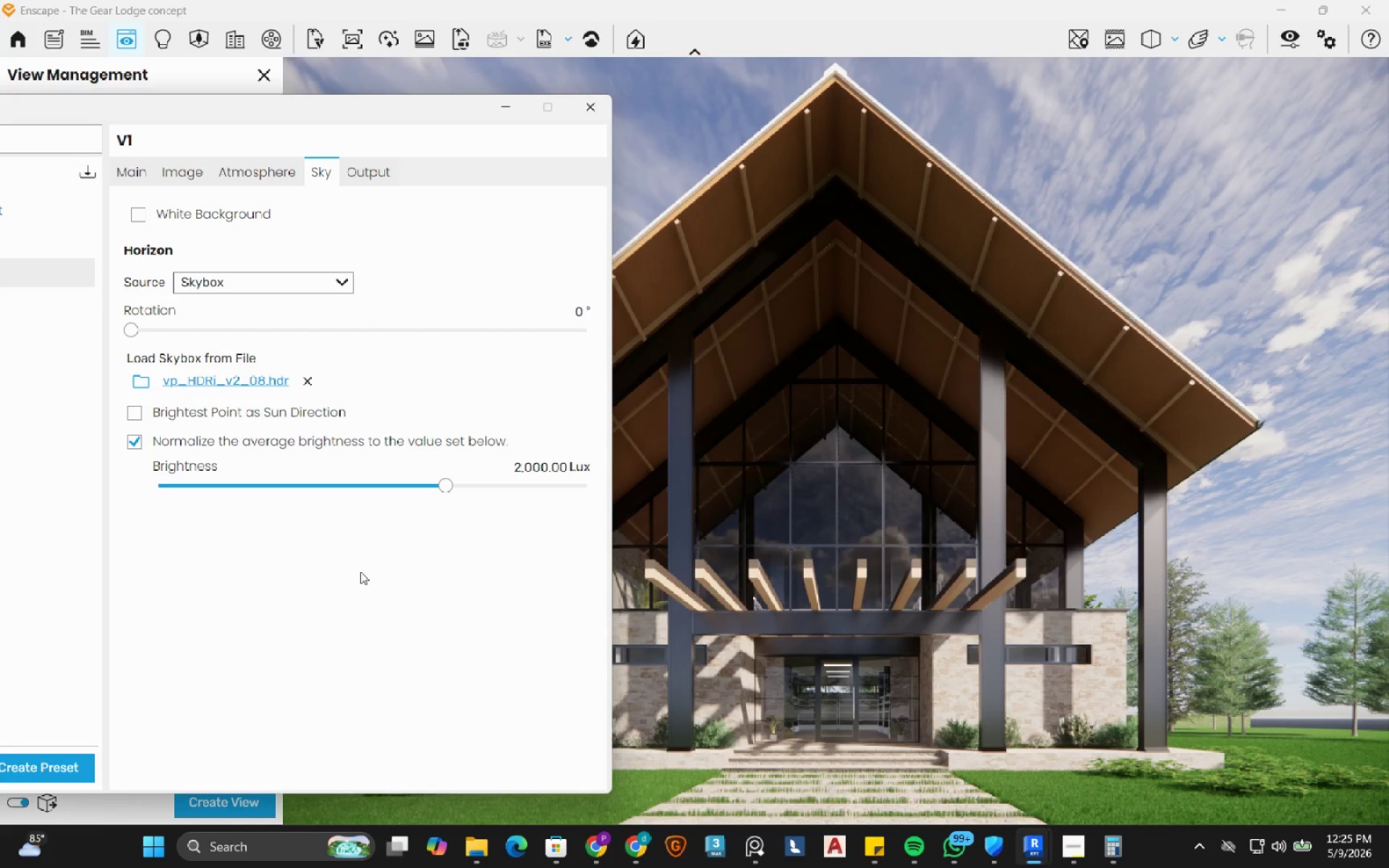 
left_click([134, 445])
 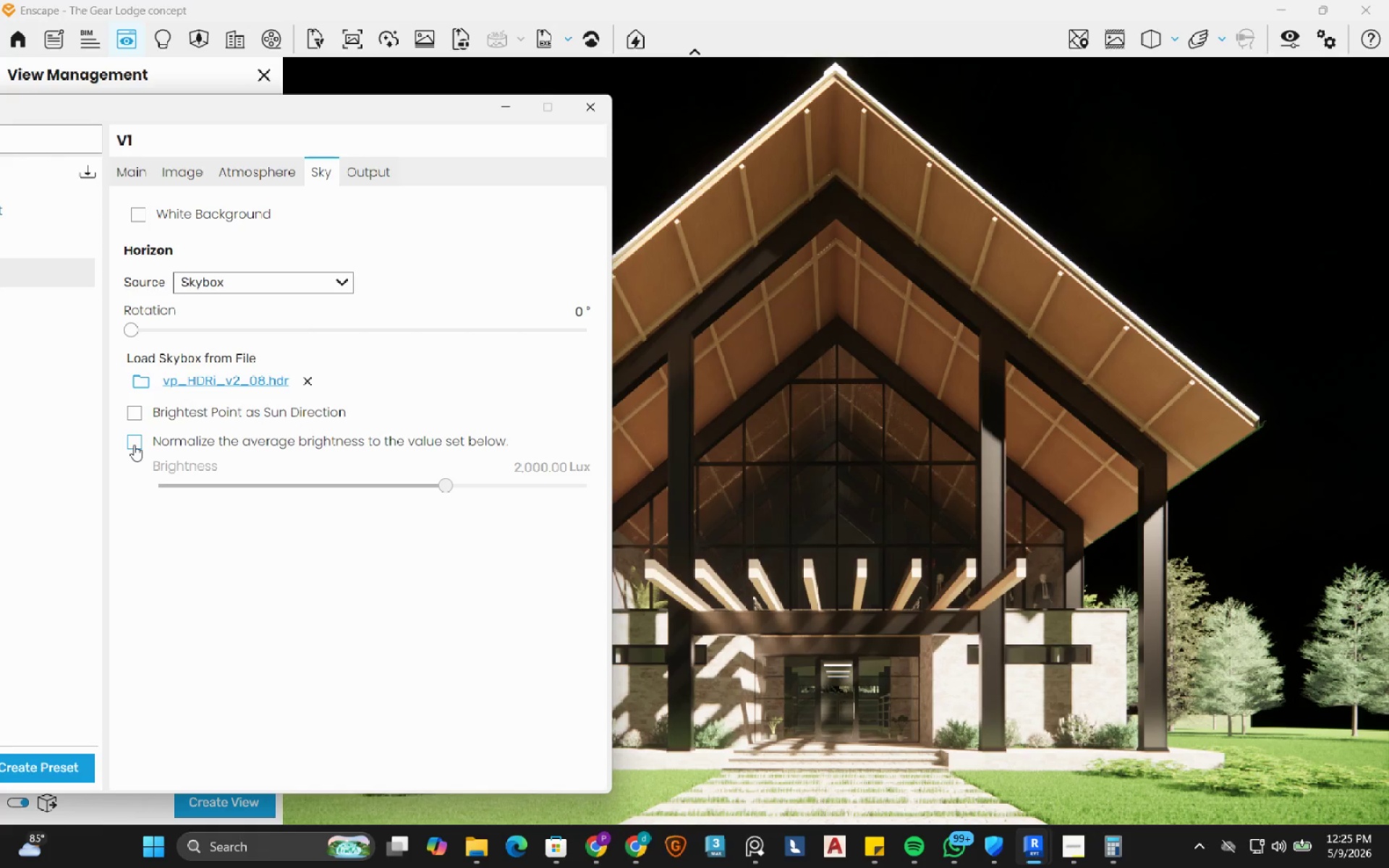 
left_click([134, 445])
 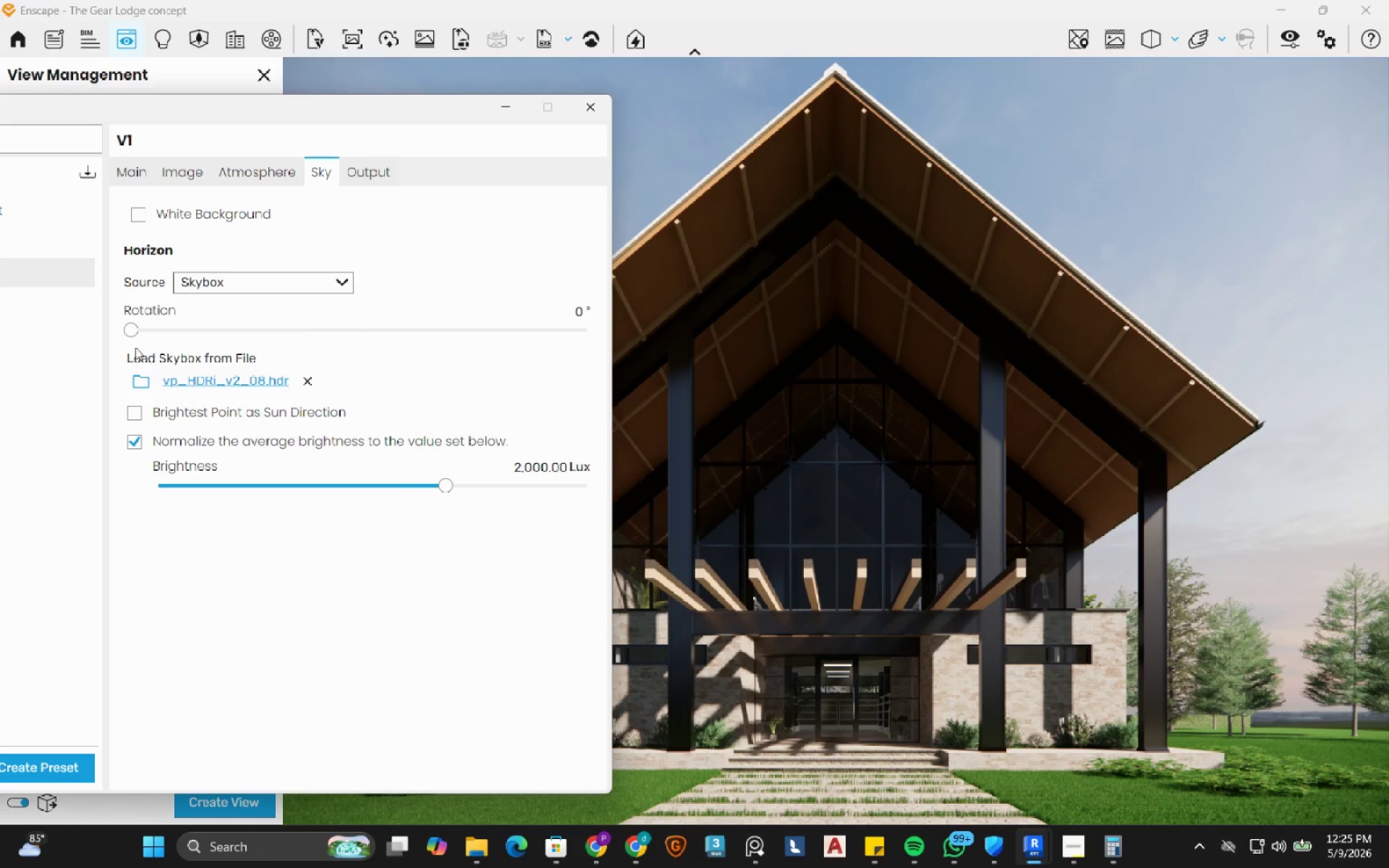 
left_click_drag(start_coordinate=[132, 326], to_coordinate=[296, 344])
 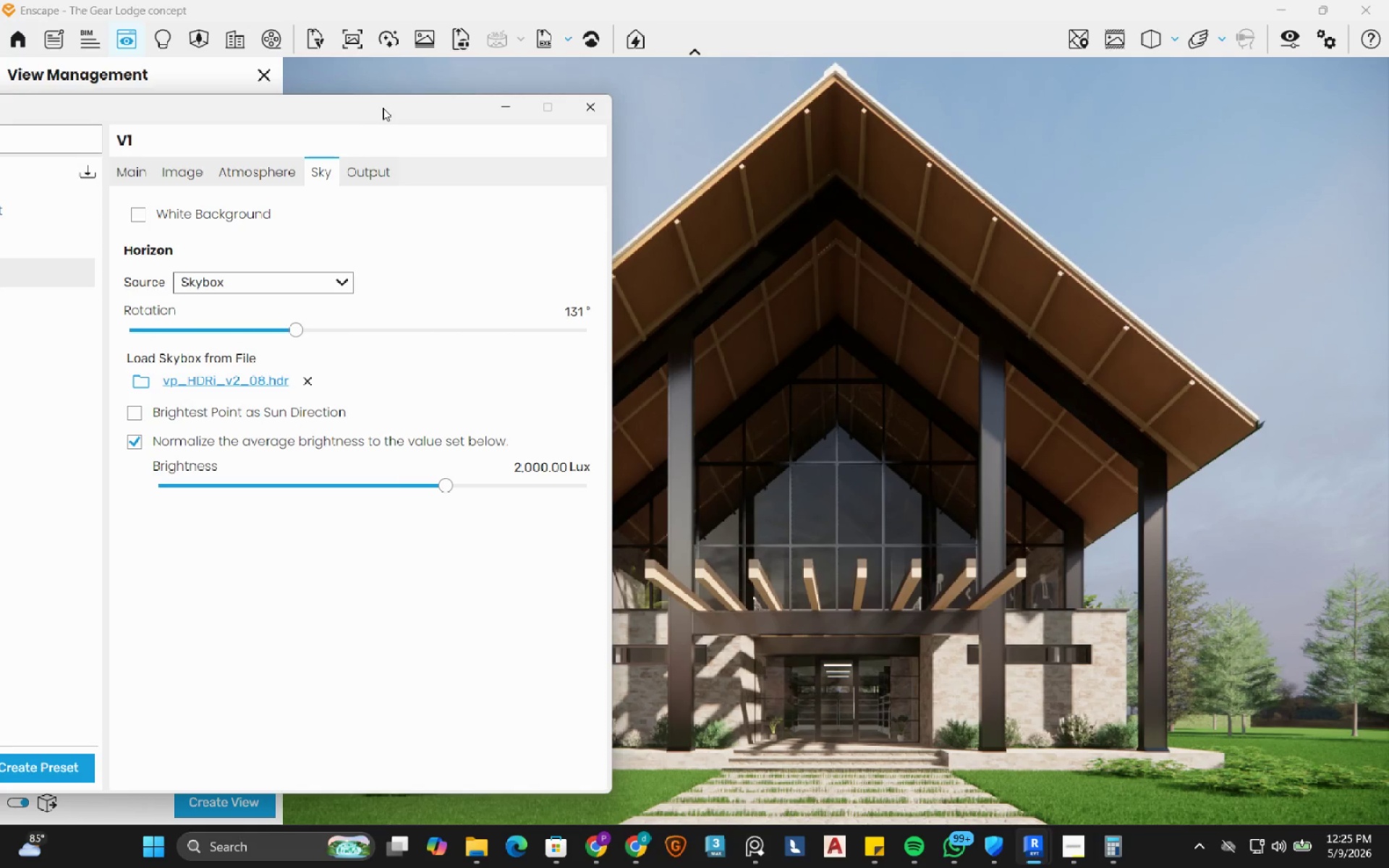 
left_click_drag(start_coordinate=[383, 108], to_coordinate=[417, 120])
 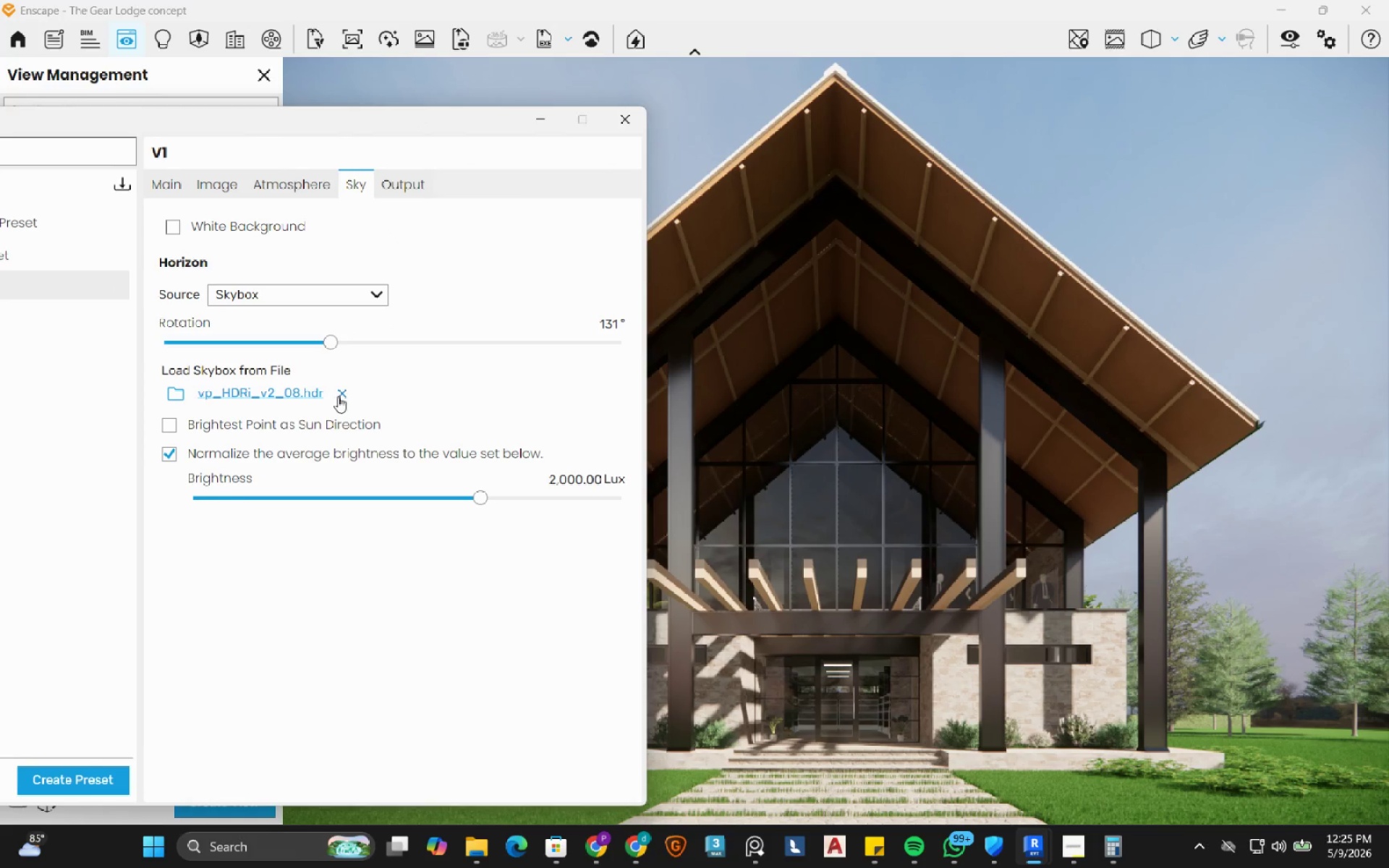 
left_click([340, 396])
 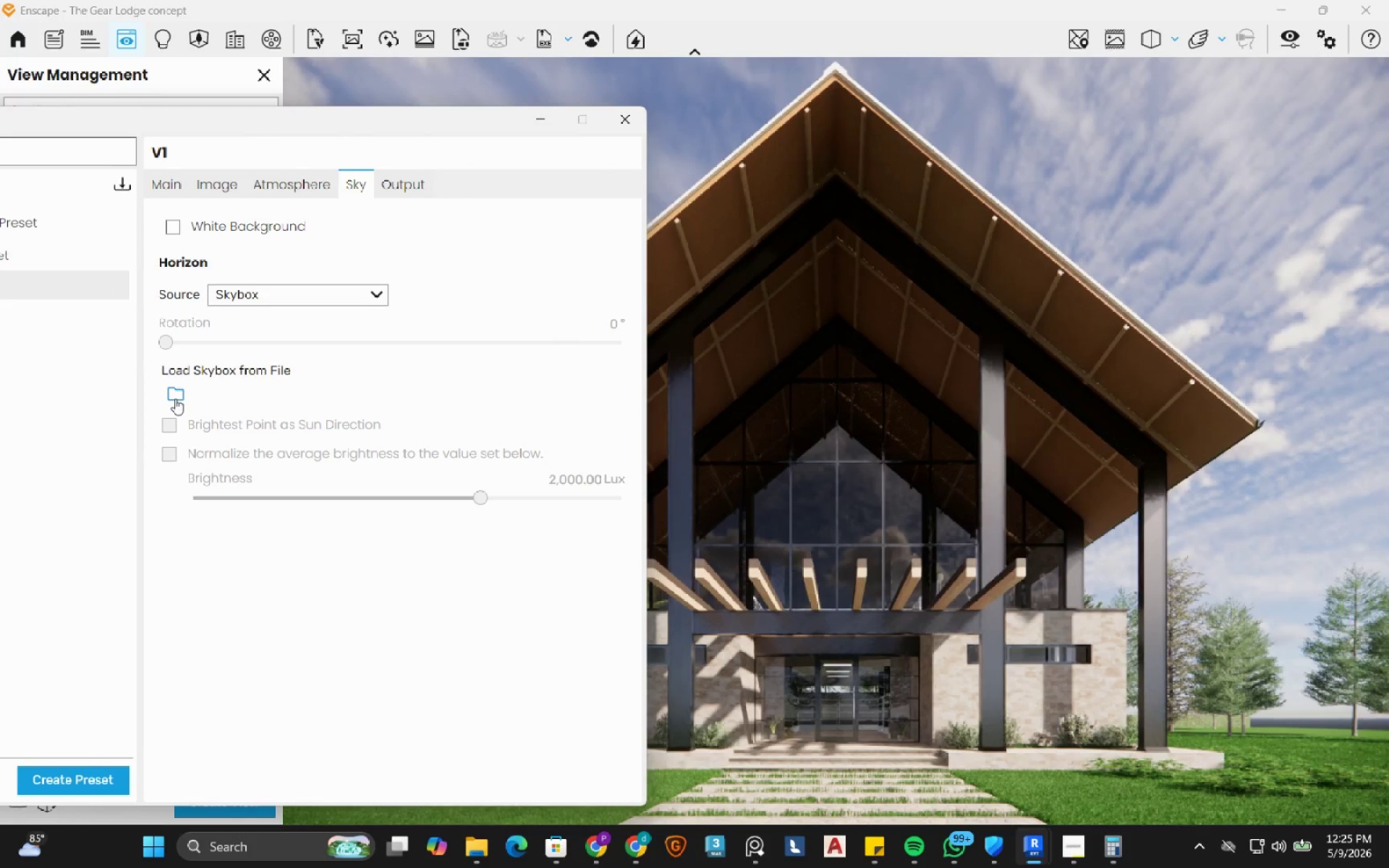 
left_click([175, 399])
 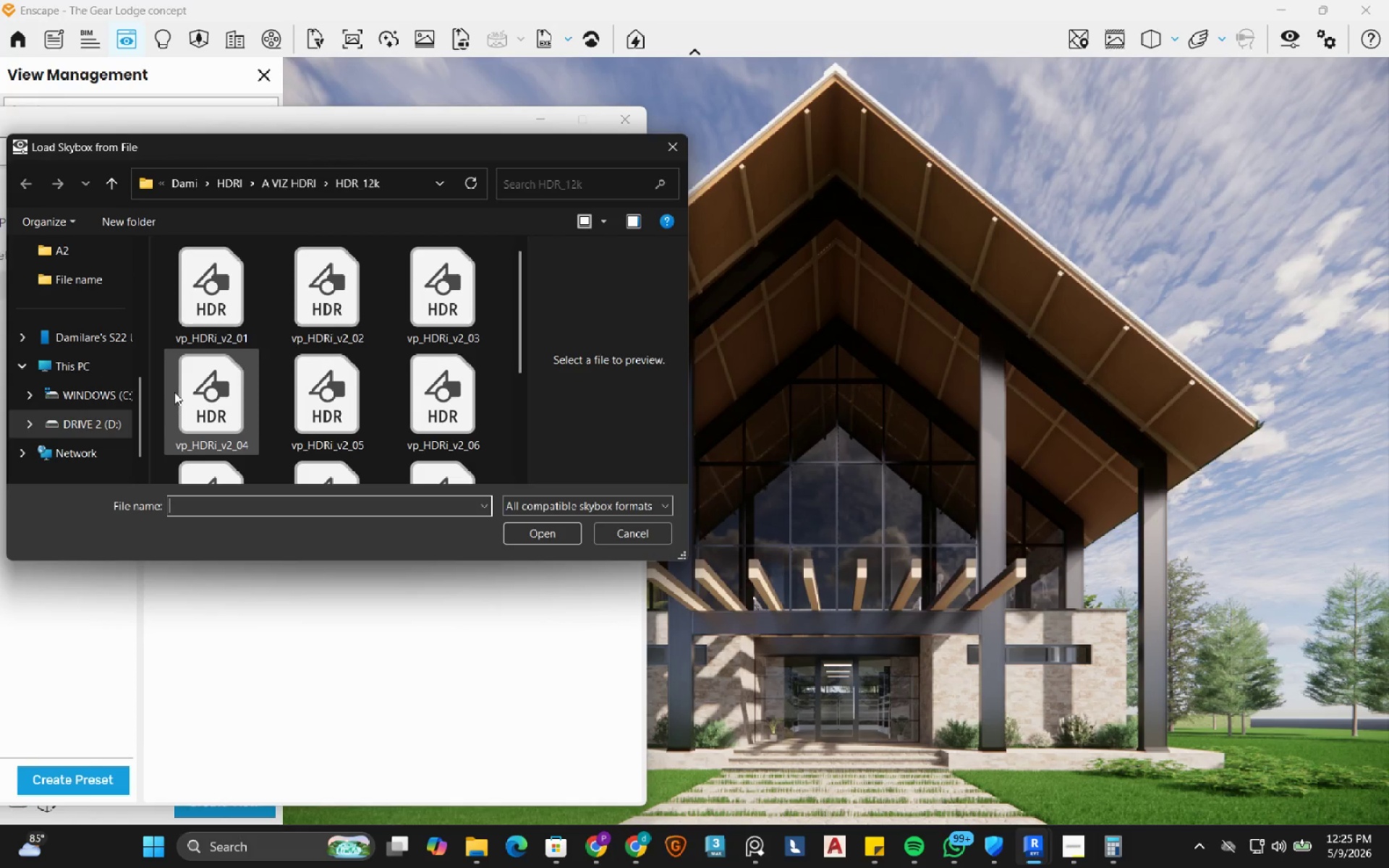 
left_click([321, 281])
 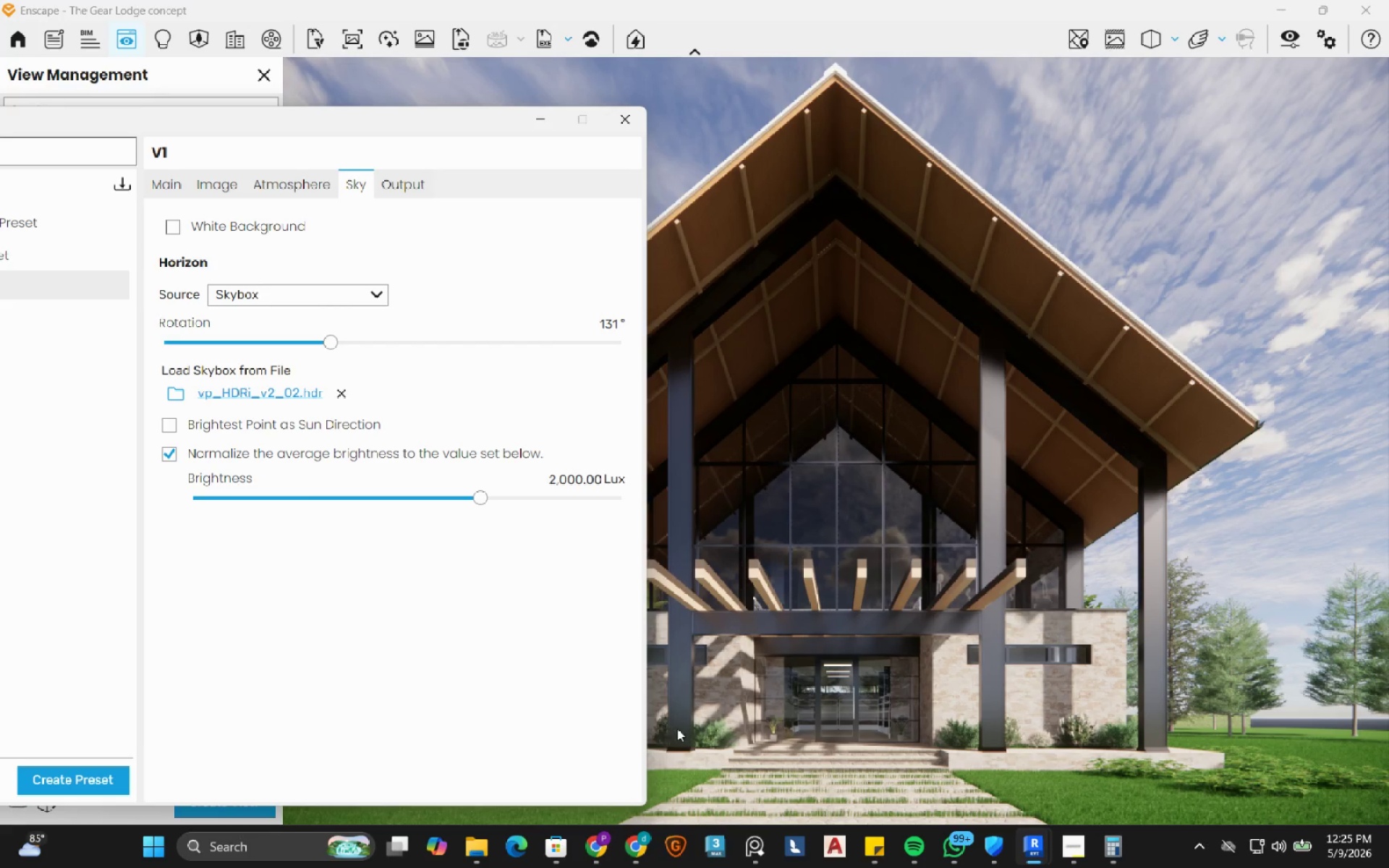 
wait(7.92)
 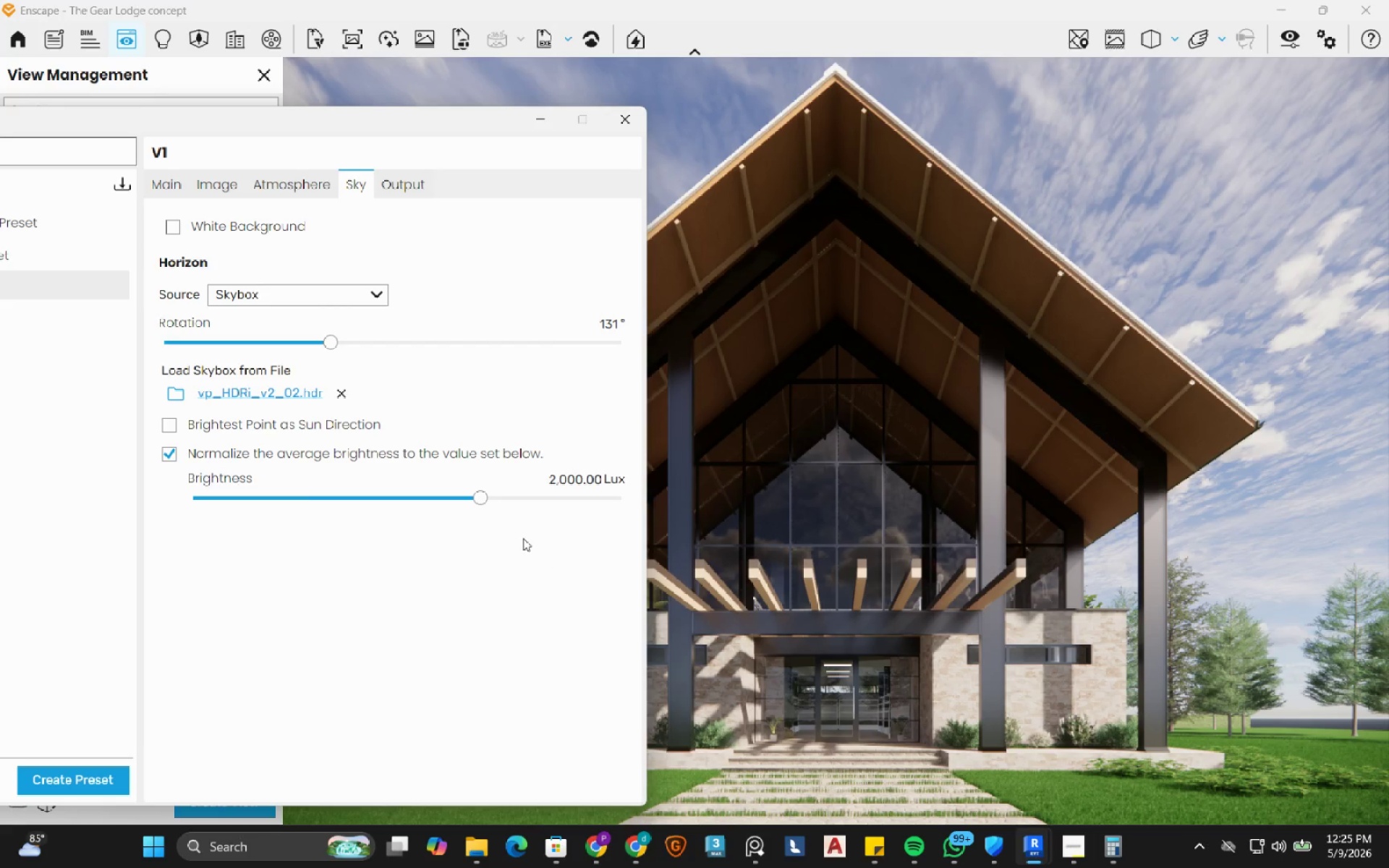 
left_click([676, 735])
 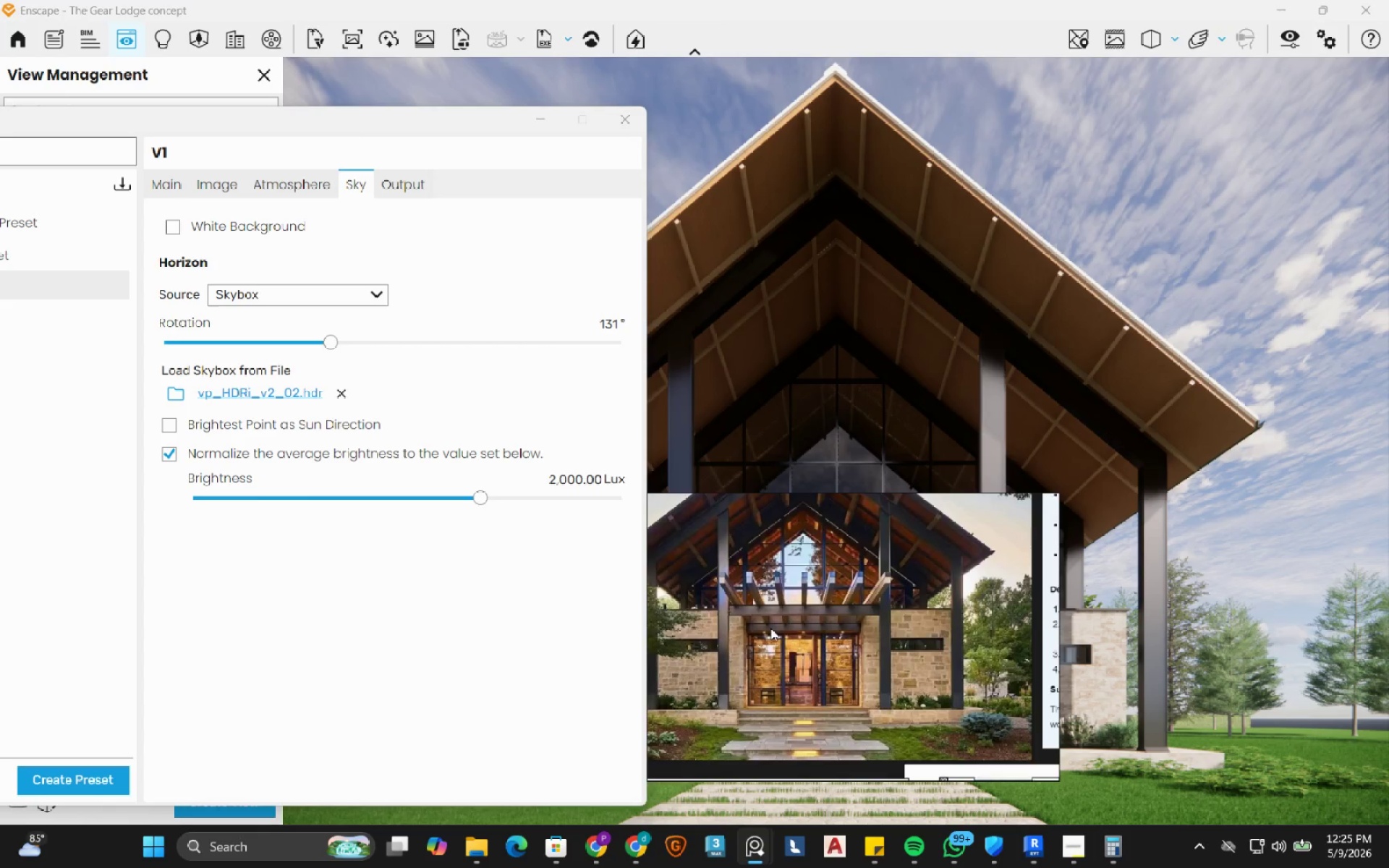 
scroll: coordinate [771, 638], scroll_direction: down, amount: 2.0
 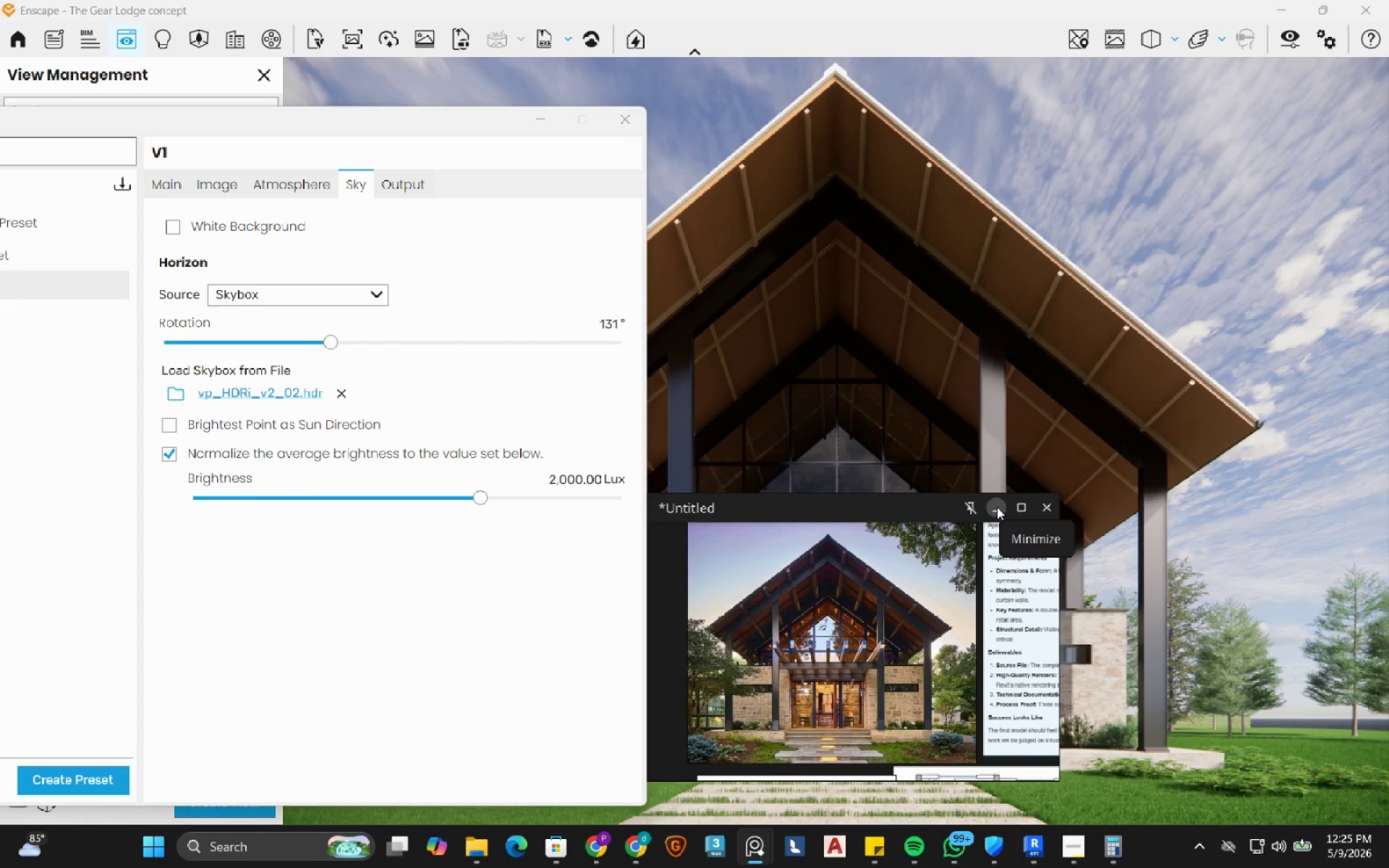 
left_click([997, 507])
 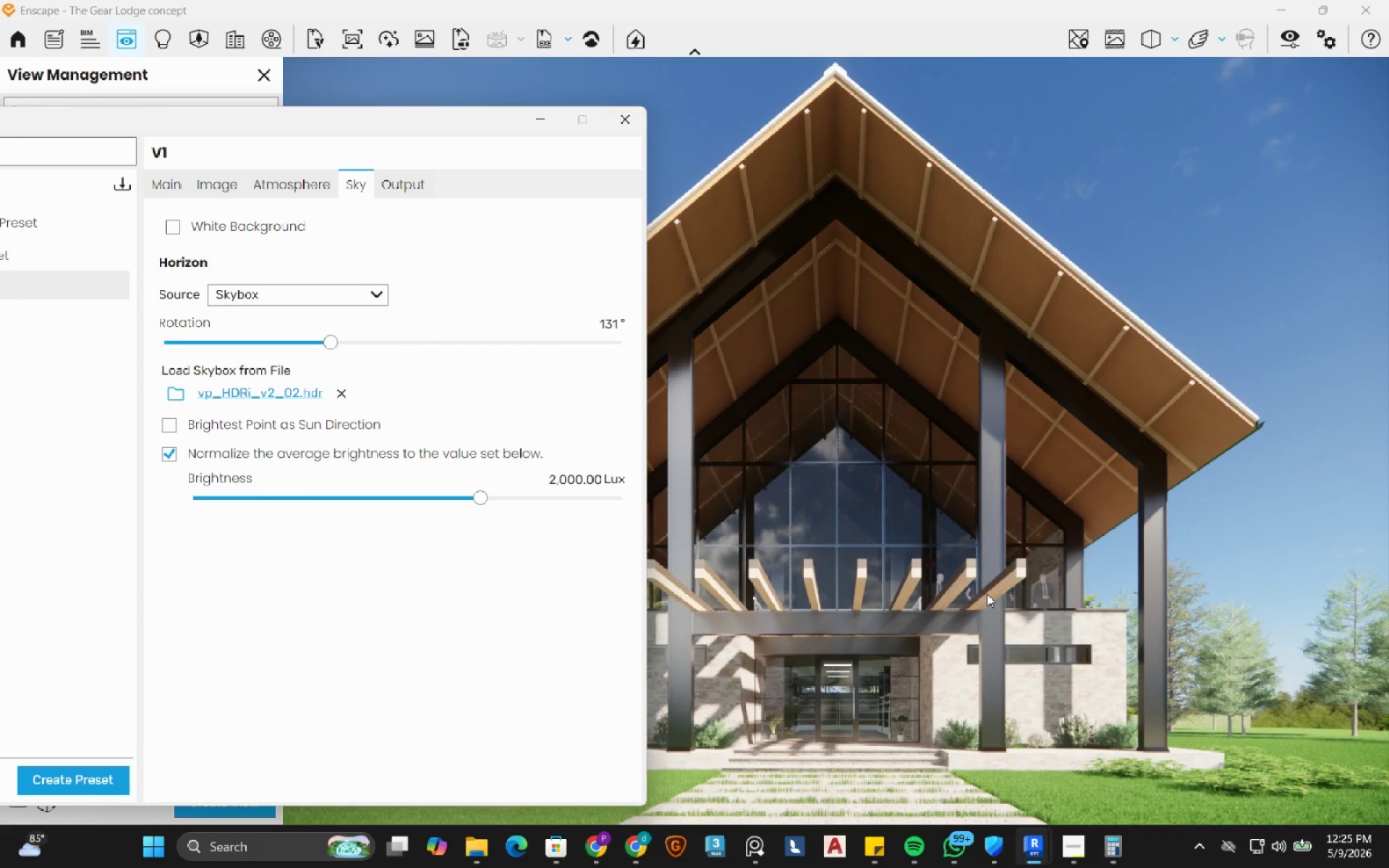 
left_click([369, 295])
 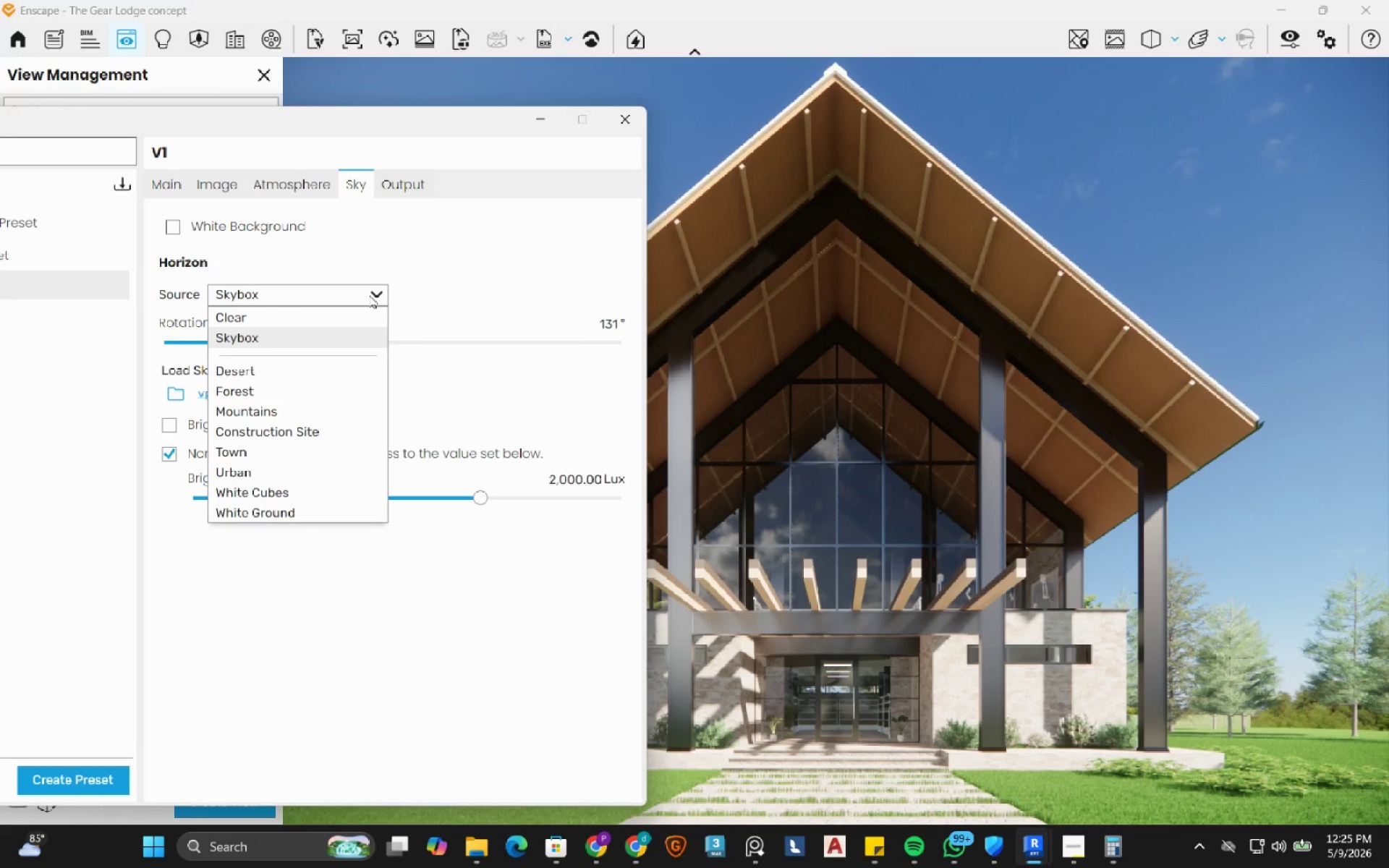 
wait(6.55)
 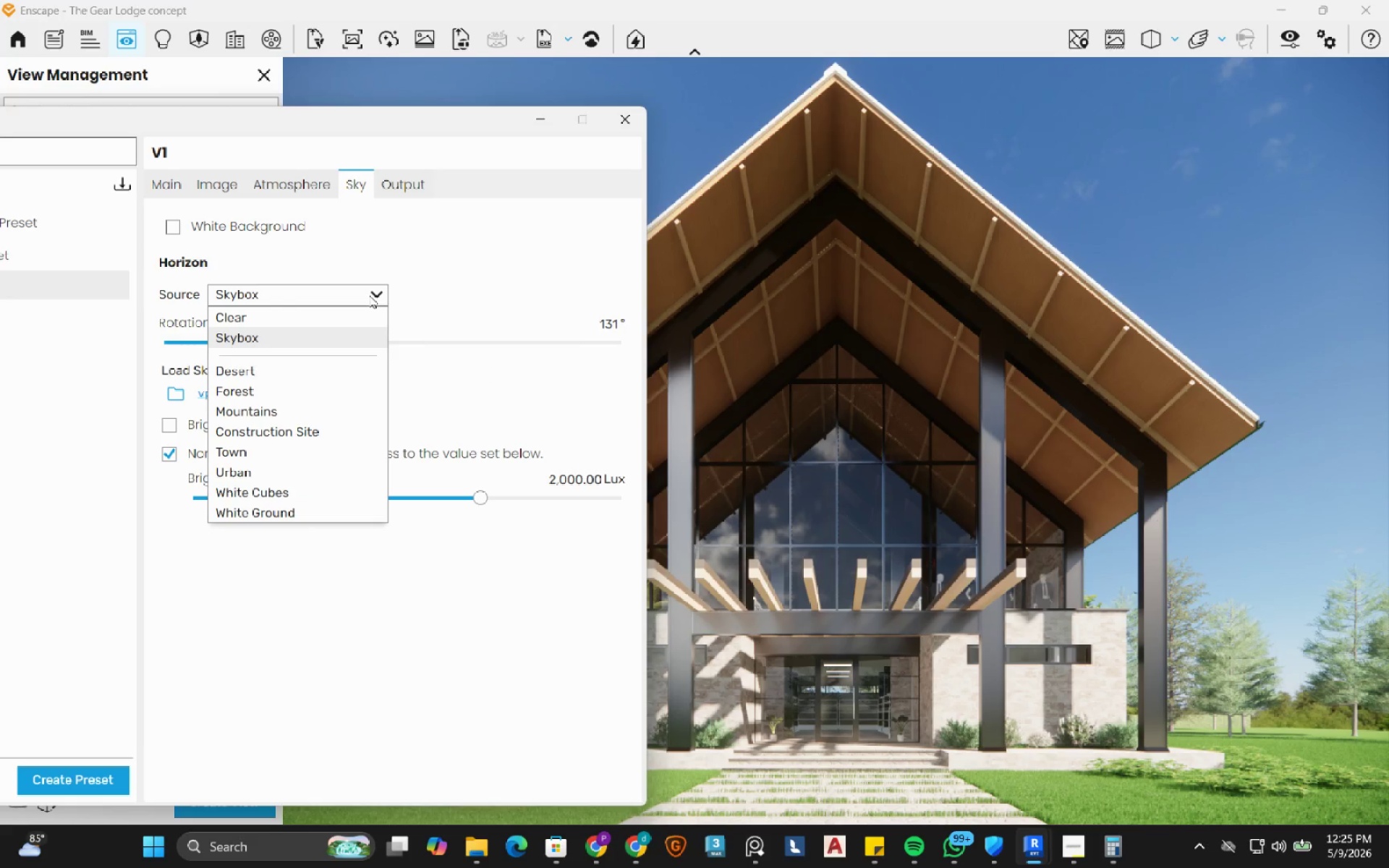 
left_click([369, 295])
 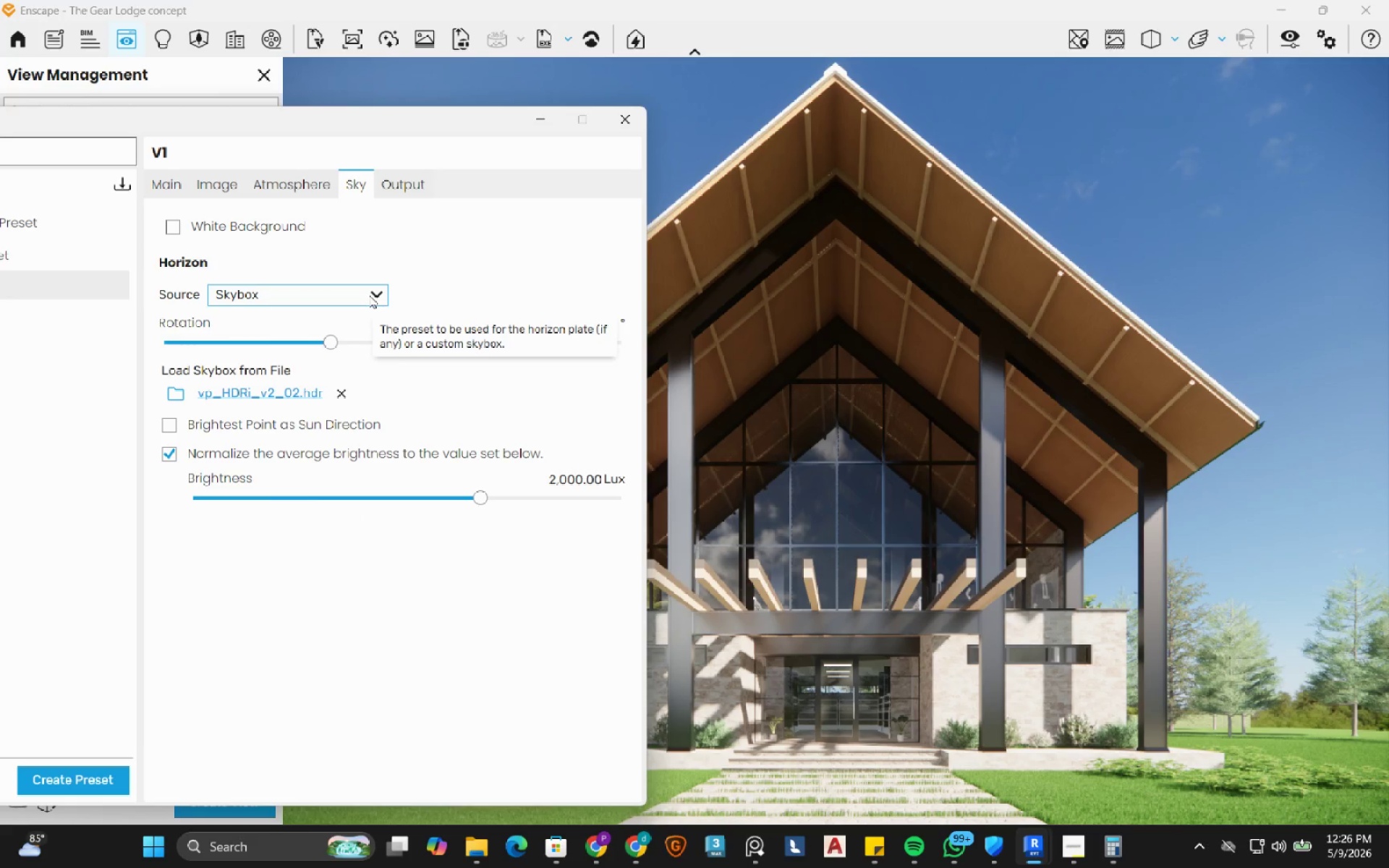 
wait(8.39)
 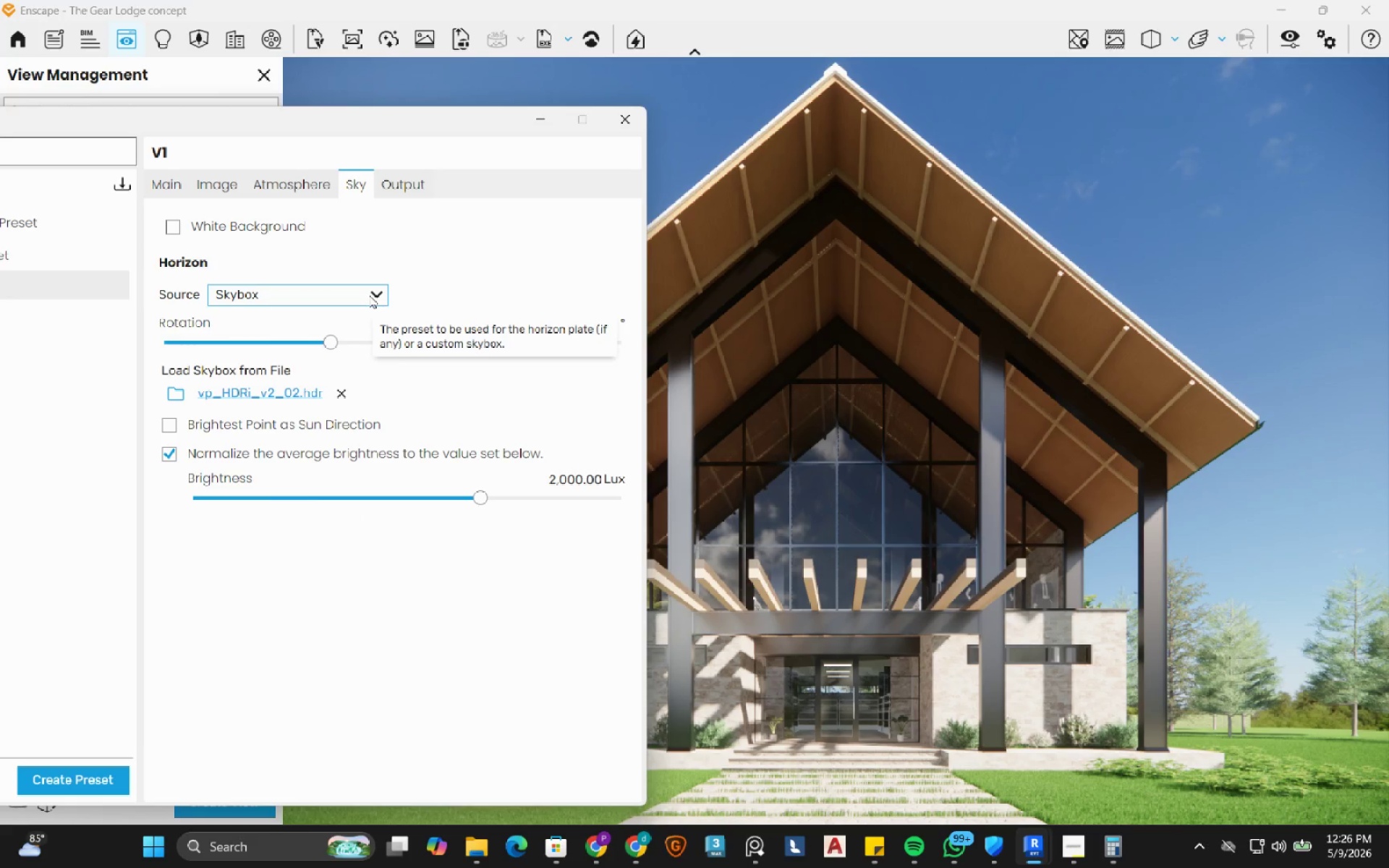 
left_click([363, 299])
 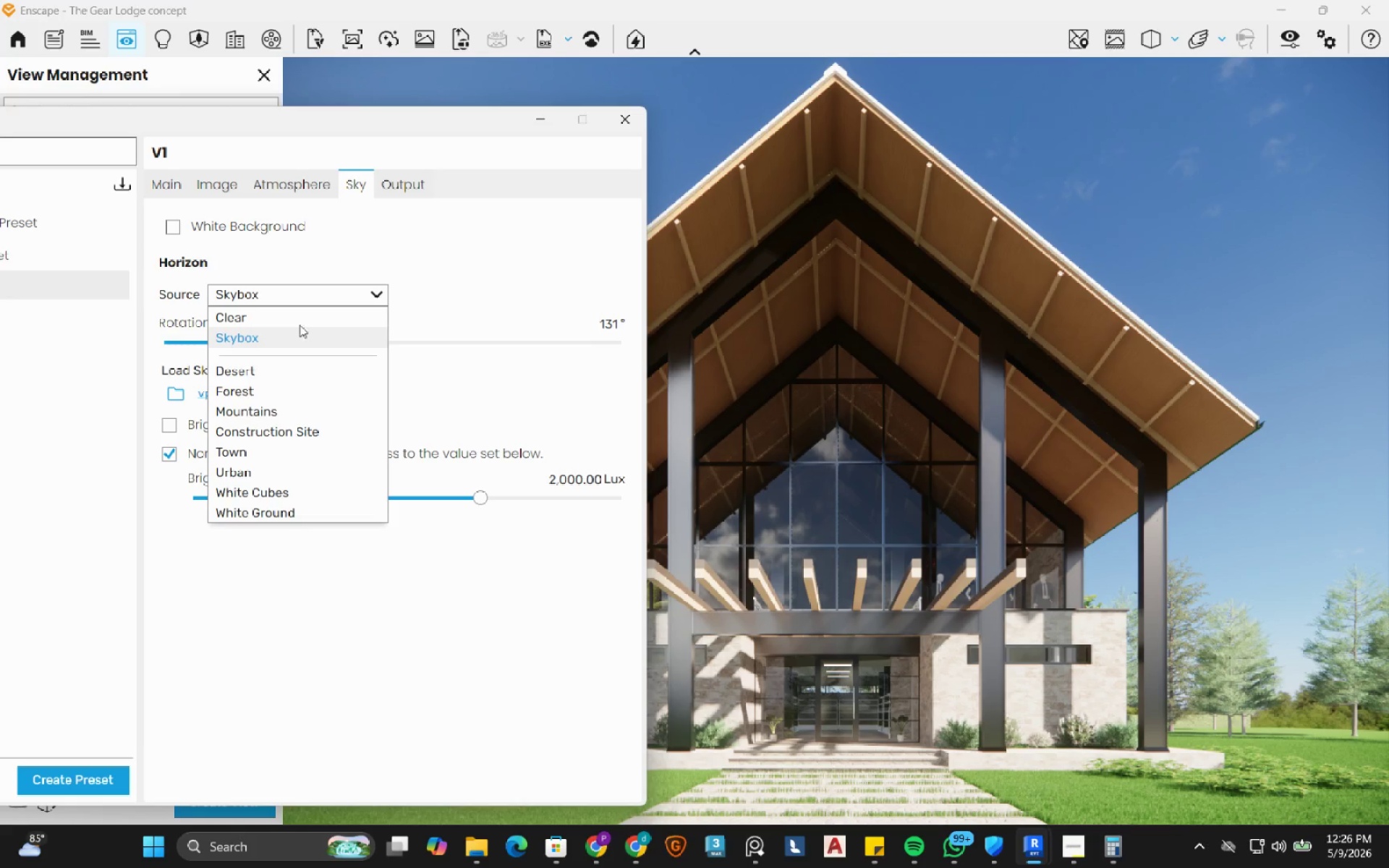 
left_click([449, 276])
 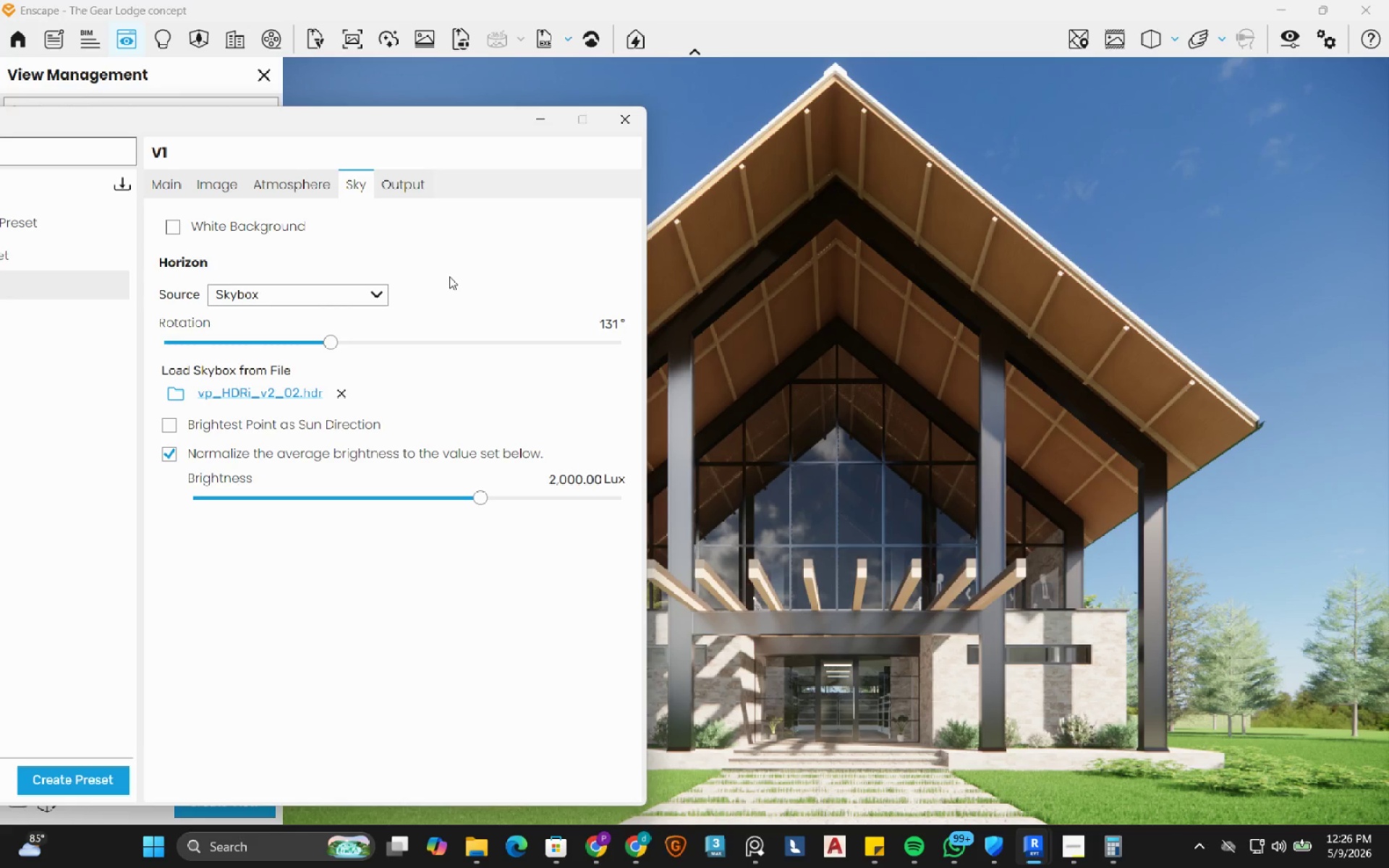 
left_click_drag(start_coordinate=[477, 127], to_coordinate=[255, 103])
 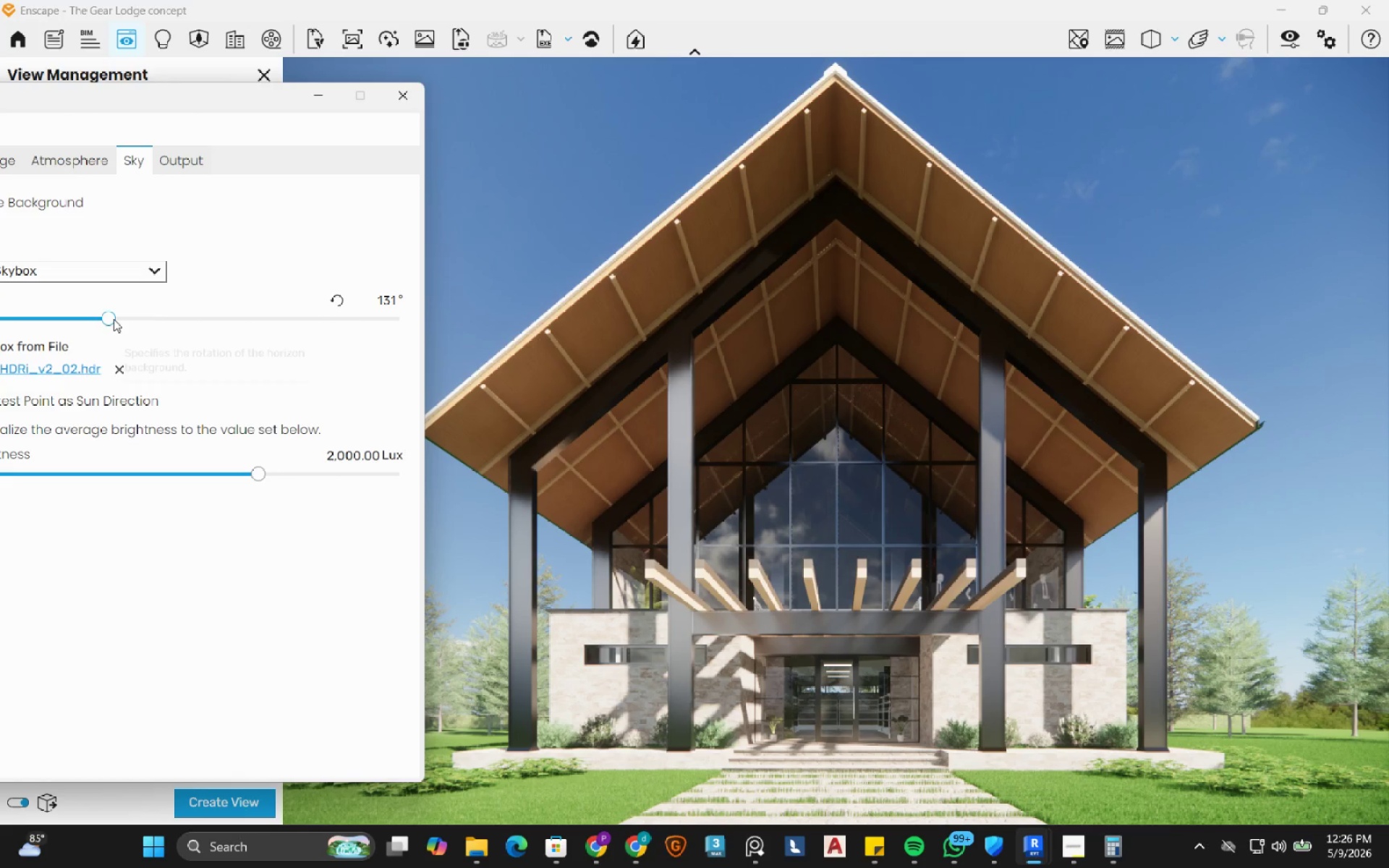 
left_click_drag(start_coordinate=[114, 319], to_coordinate=[152, 323])
 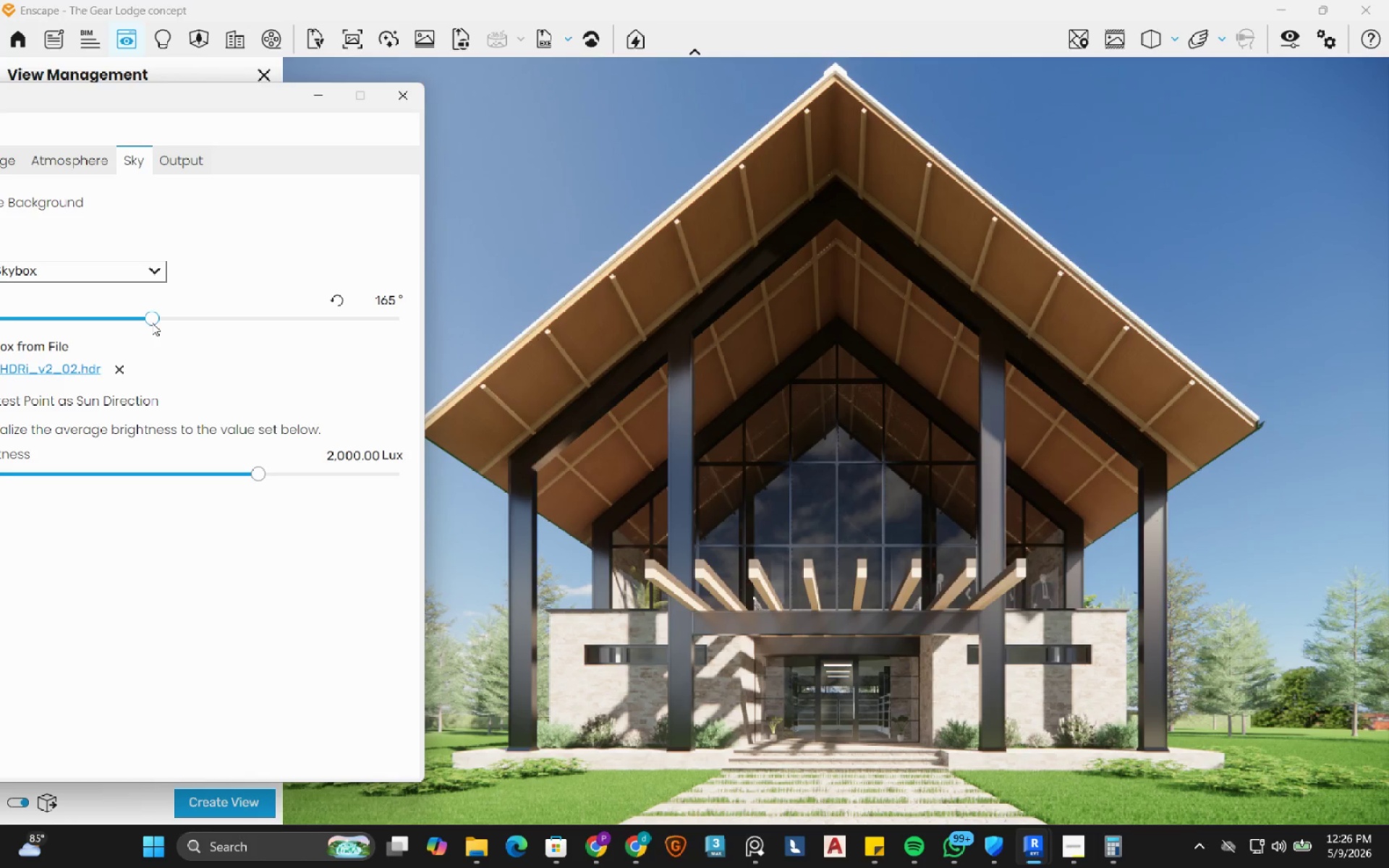 
wait(19.58)
 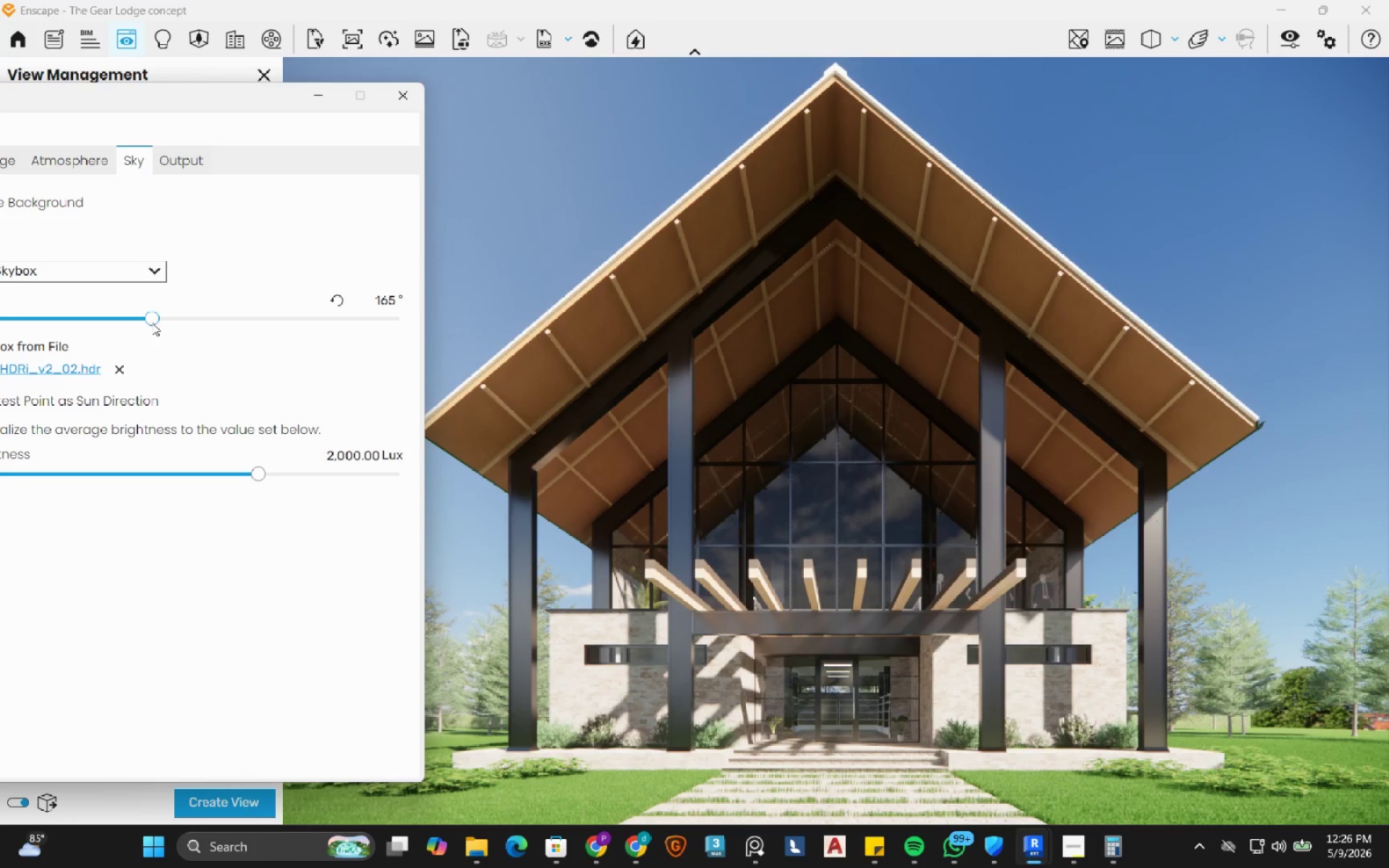 
left_click_drag(start_coordinate=[228, 102], to_coordinate=[902, 99])
 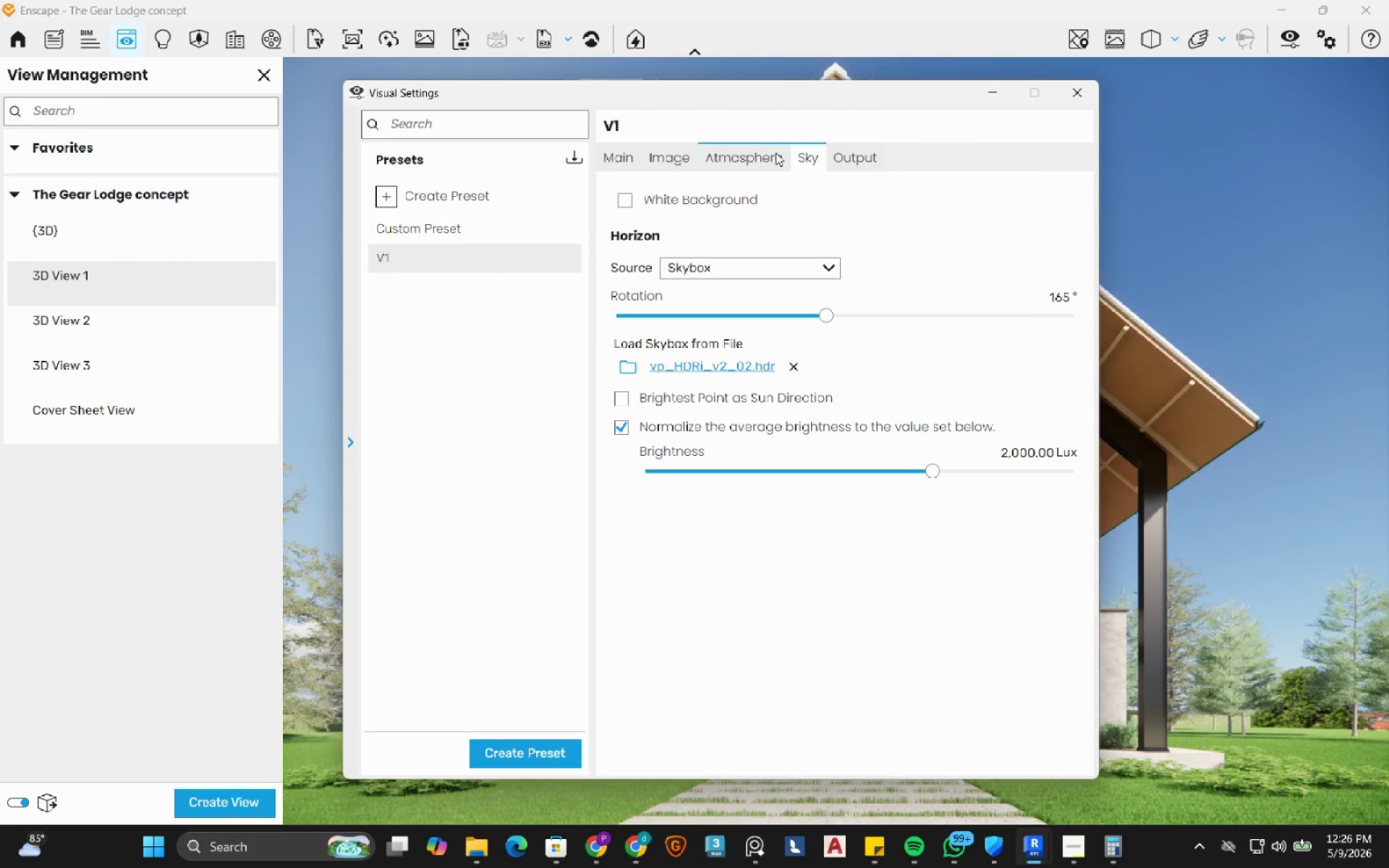 
left_click([764, 155])
 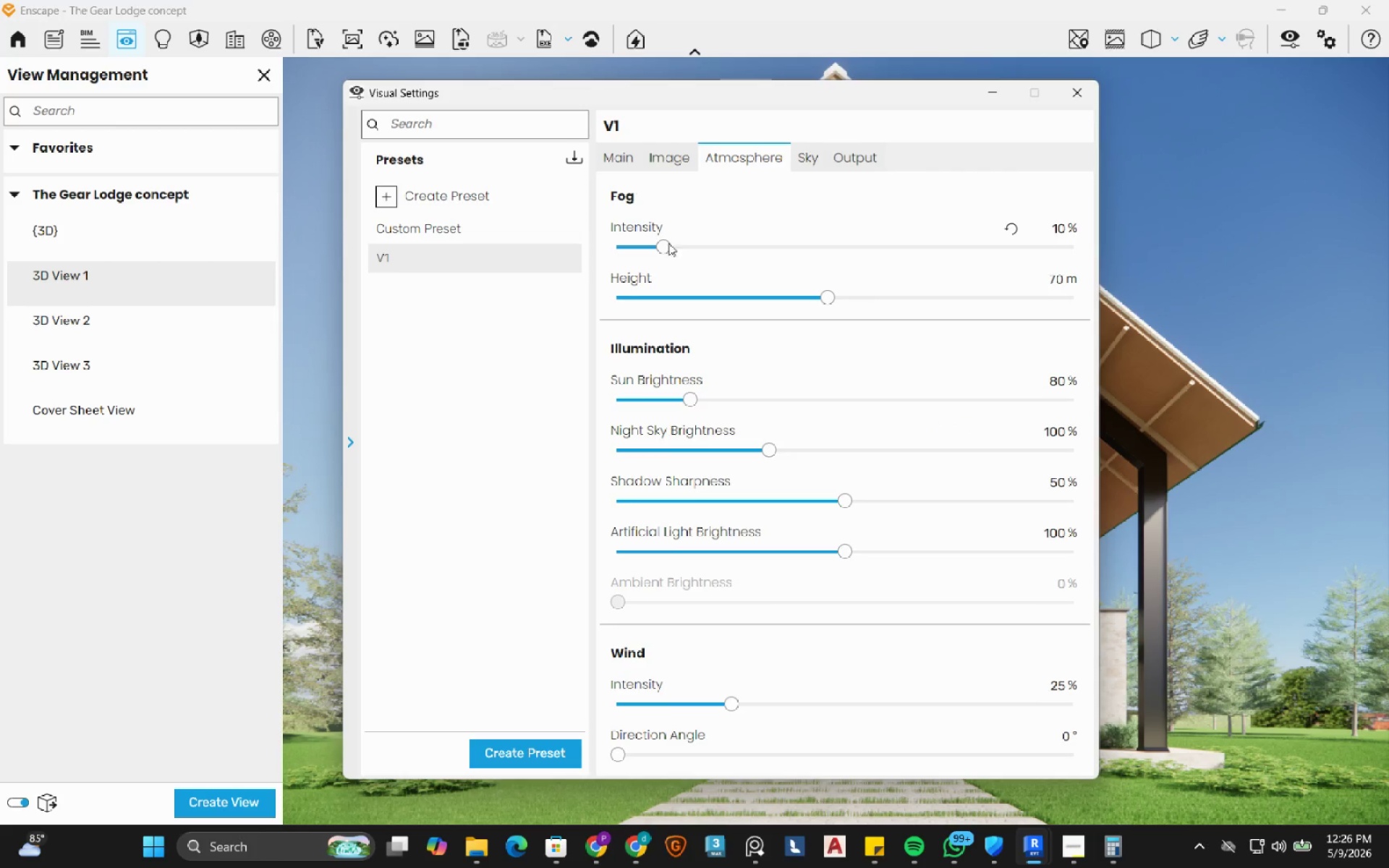 
left_click_drag(start_coordinate=[661, 248], to_coordinate=[527, 245])
 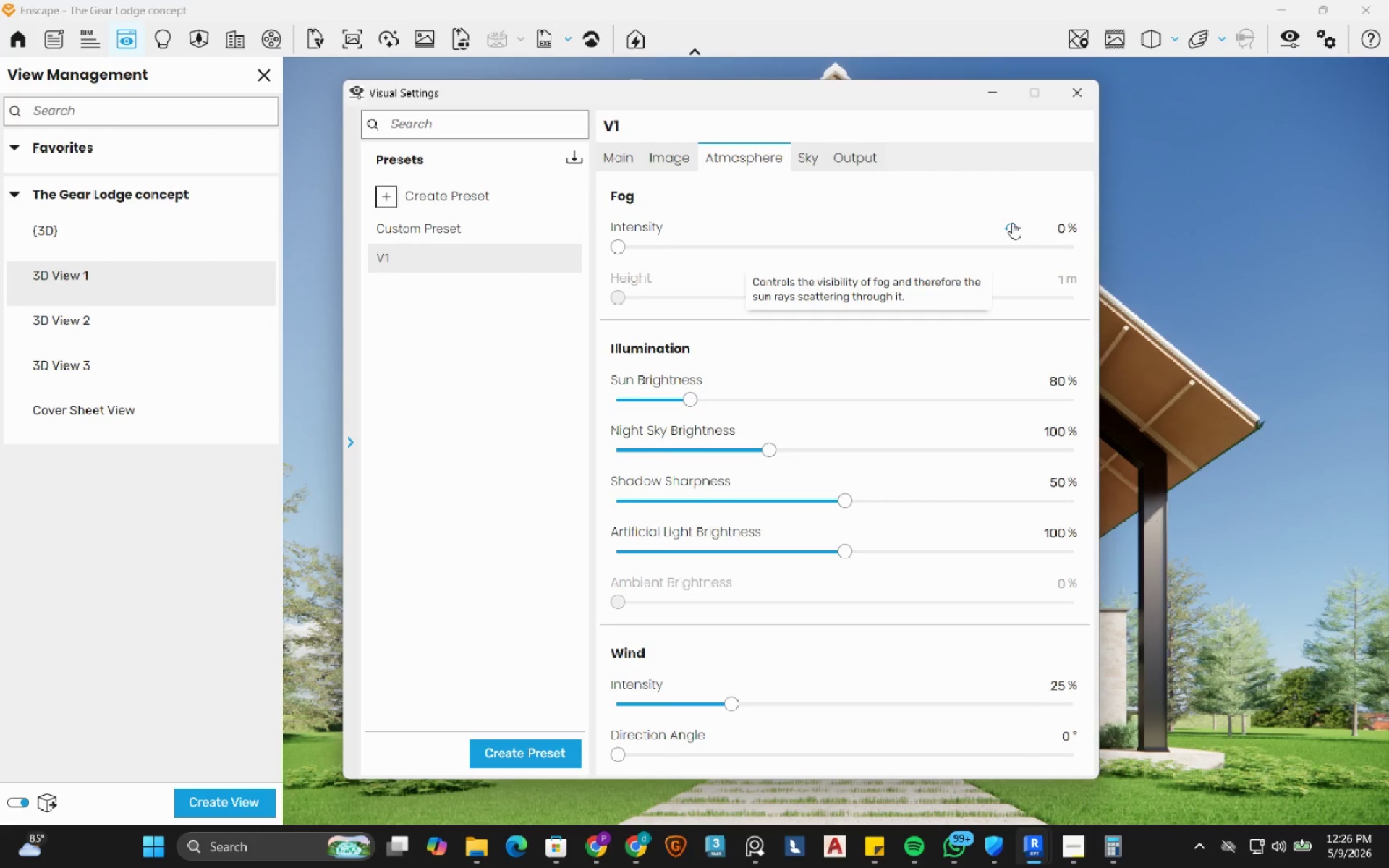 
wait(6.03)
 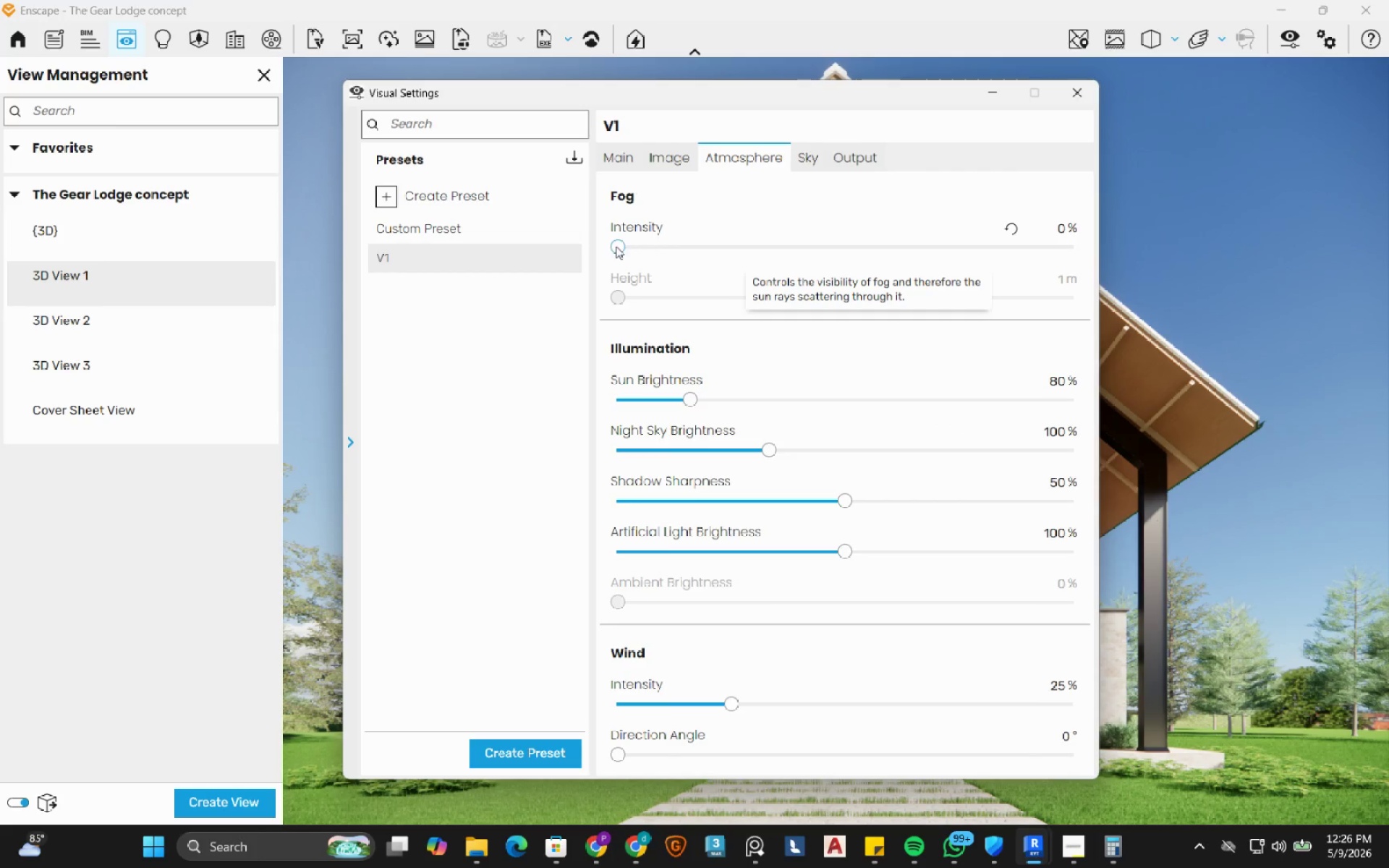 
left_click([1006, 234])
 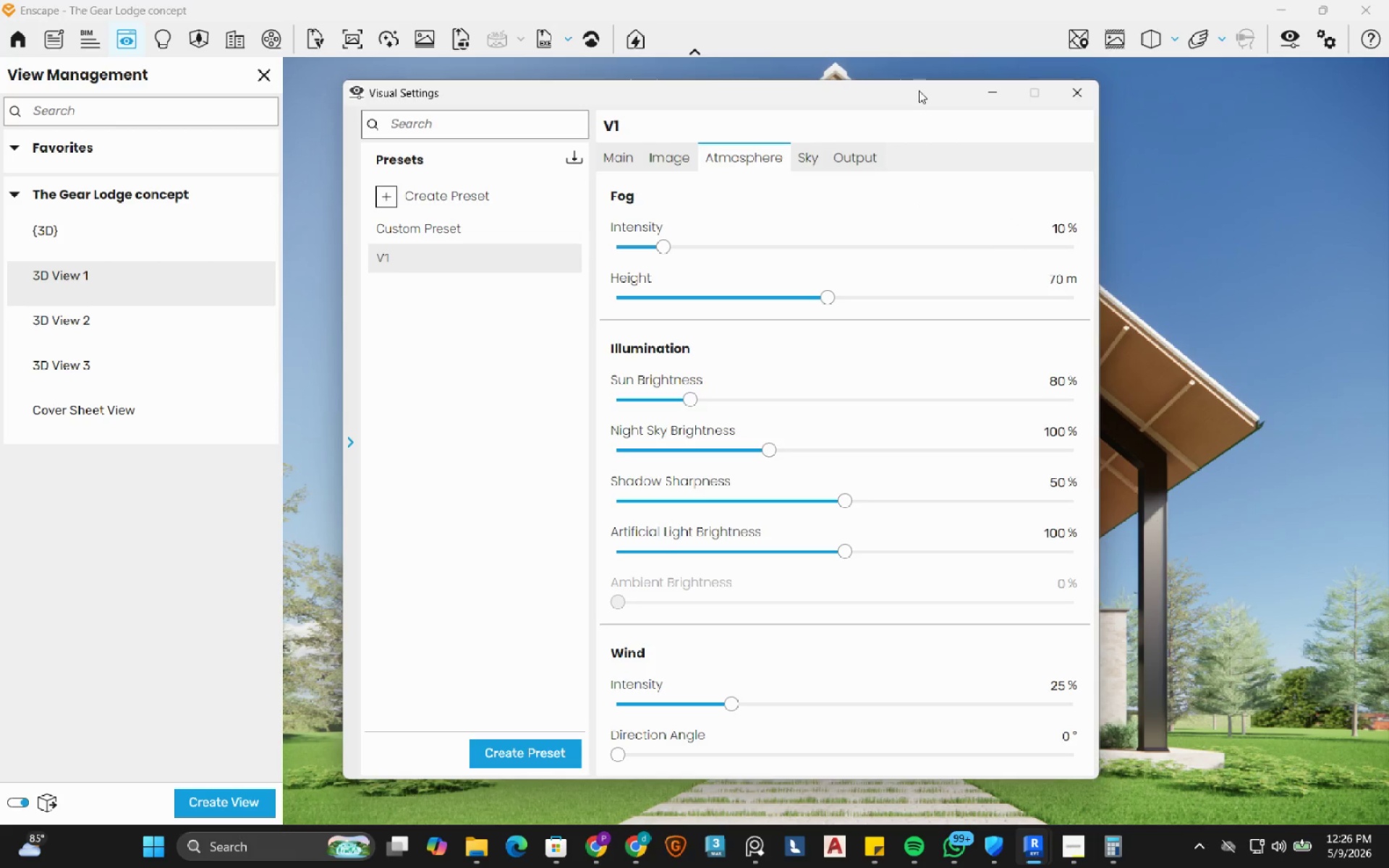 
left_click_drag(start_coordinate=[905, 95], to_coordinate=[666, 96])
 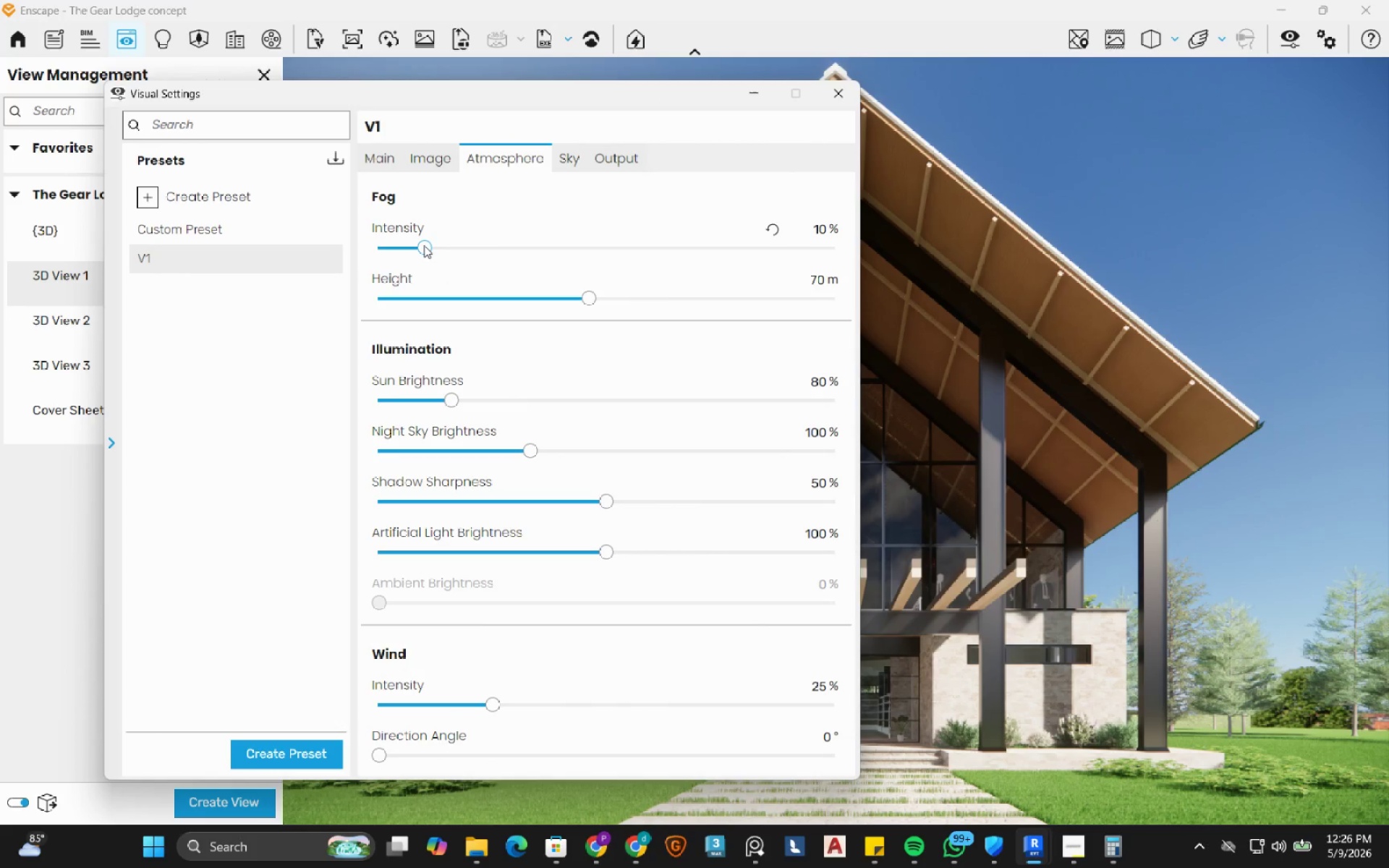 
left_click_drag(start_coordinate=[424, 245], to_coordinate=[306, 247])
 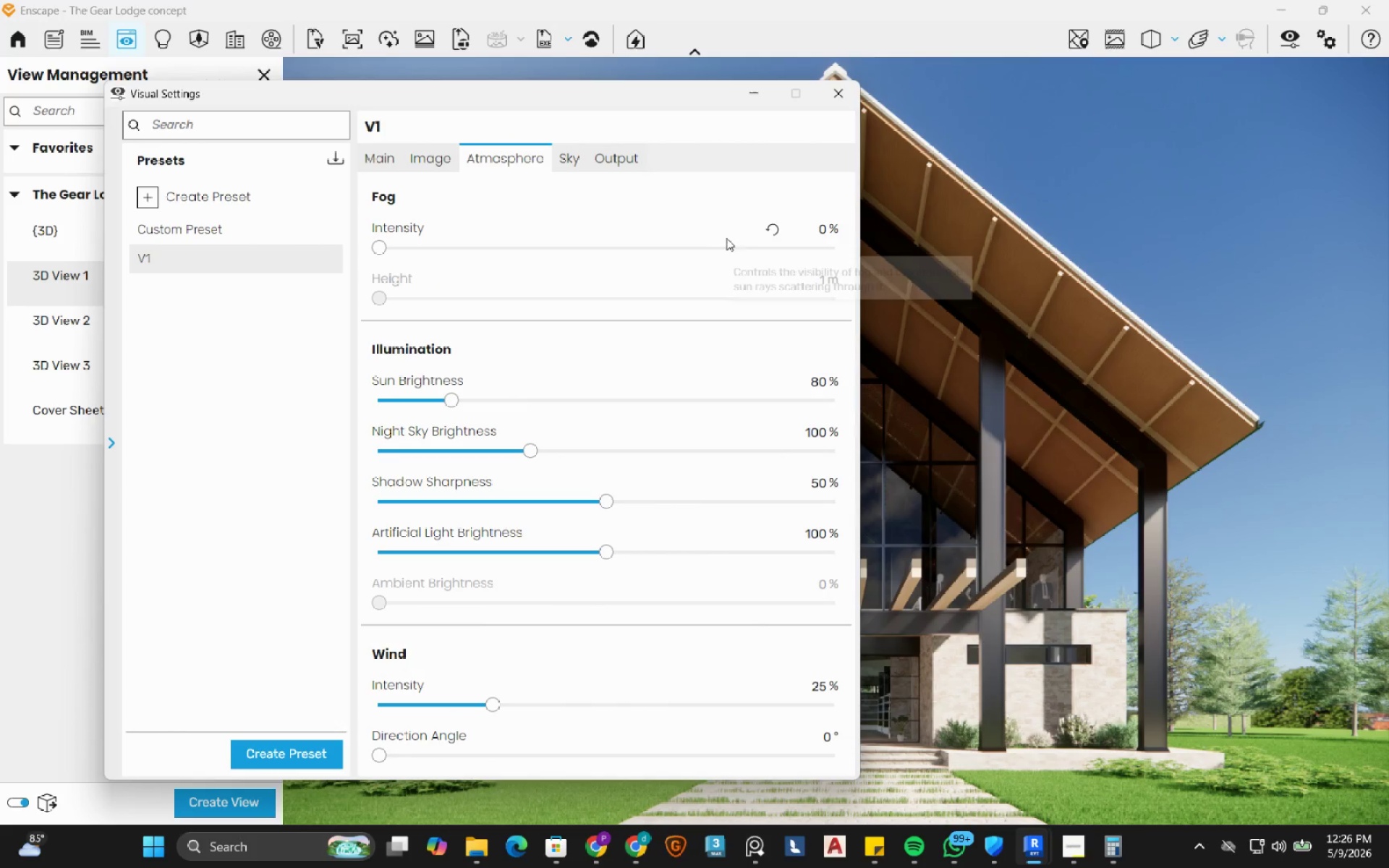 
left_click([768, 229])
 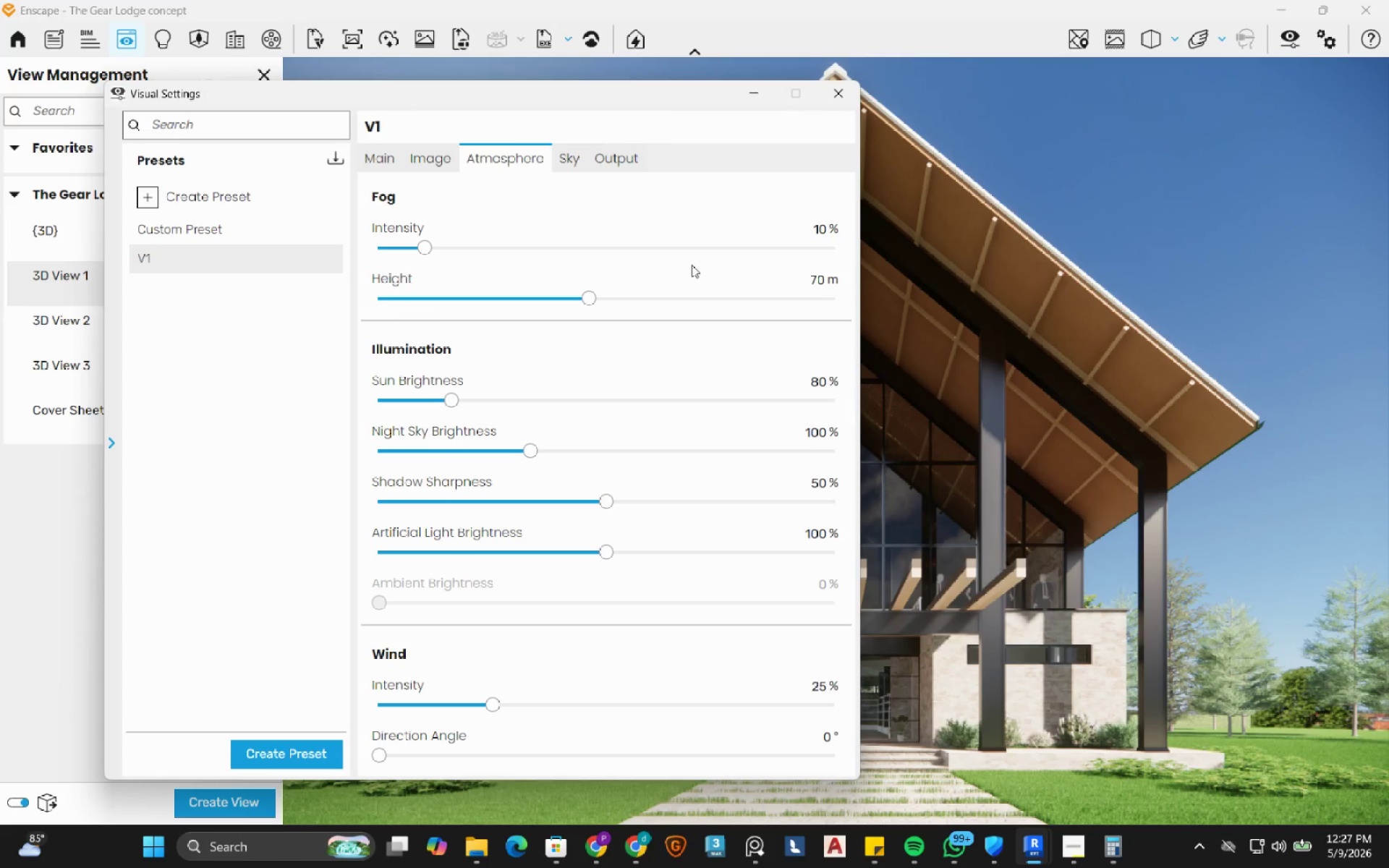 
wait(5.62)
 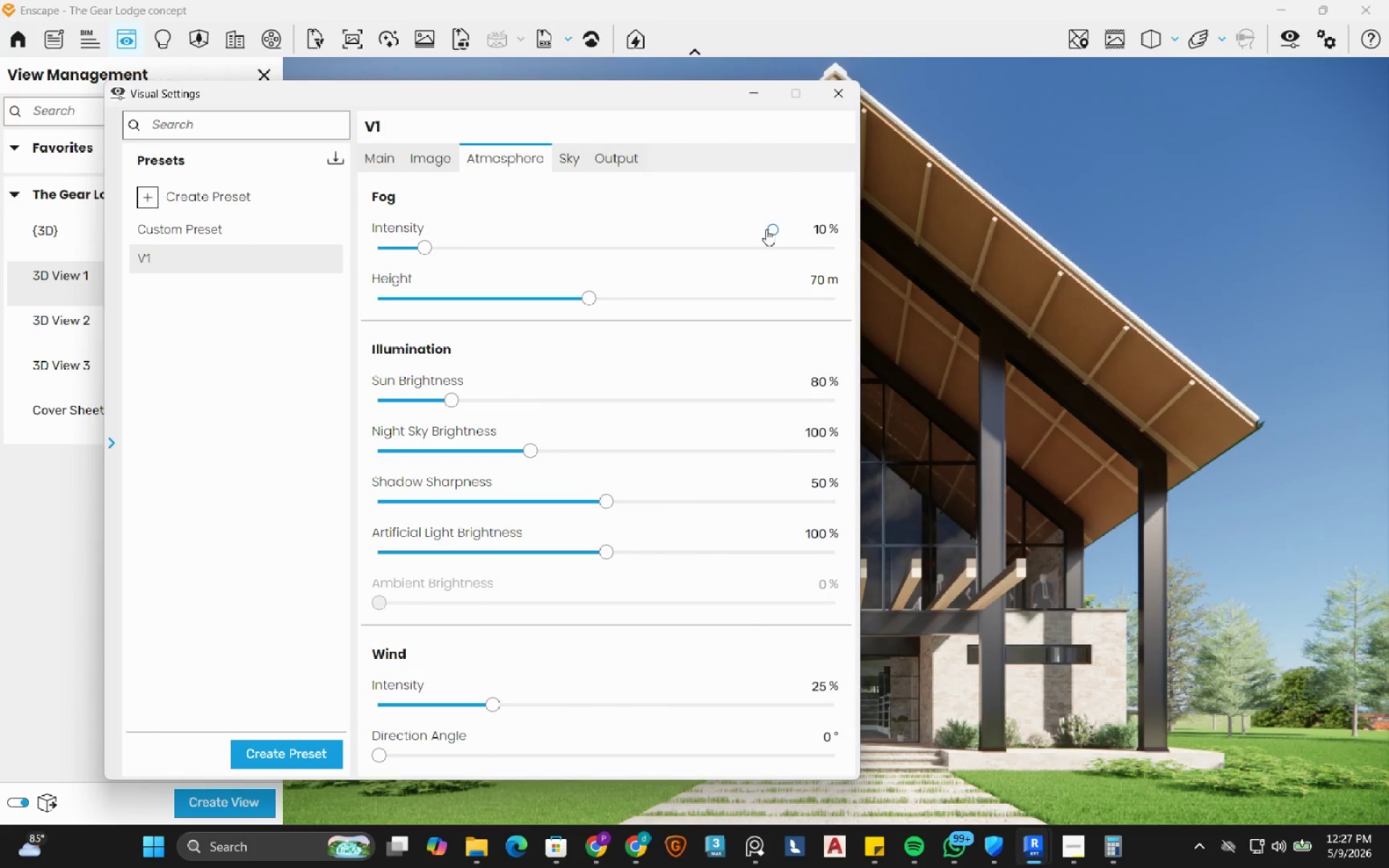 
left_click_drag(start_coordinate=[493, 703], to_coordinate=[216, 695])
 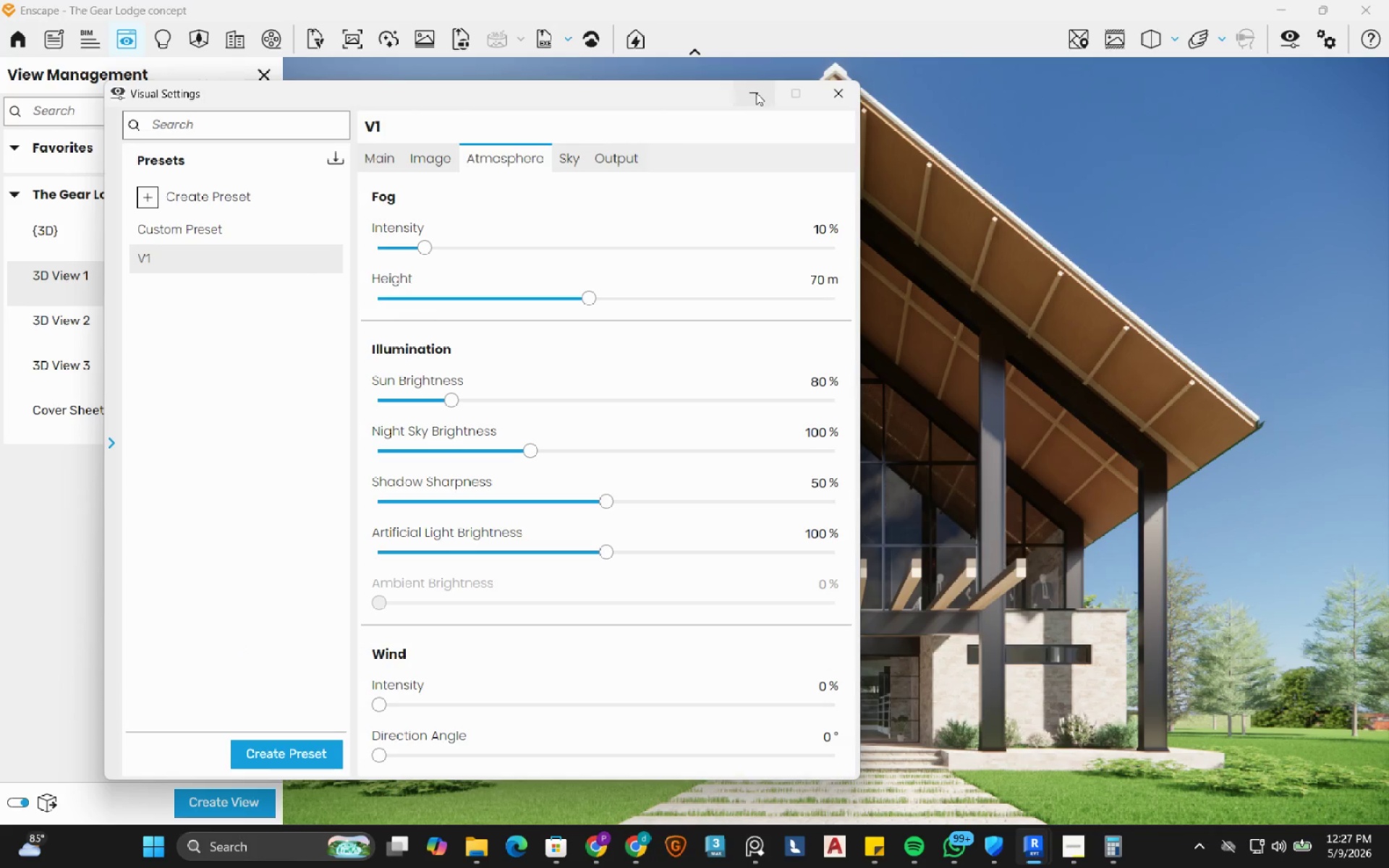 
left_click([832, 93])
 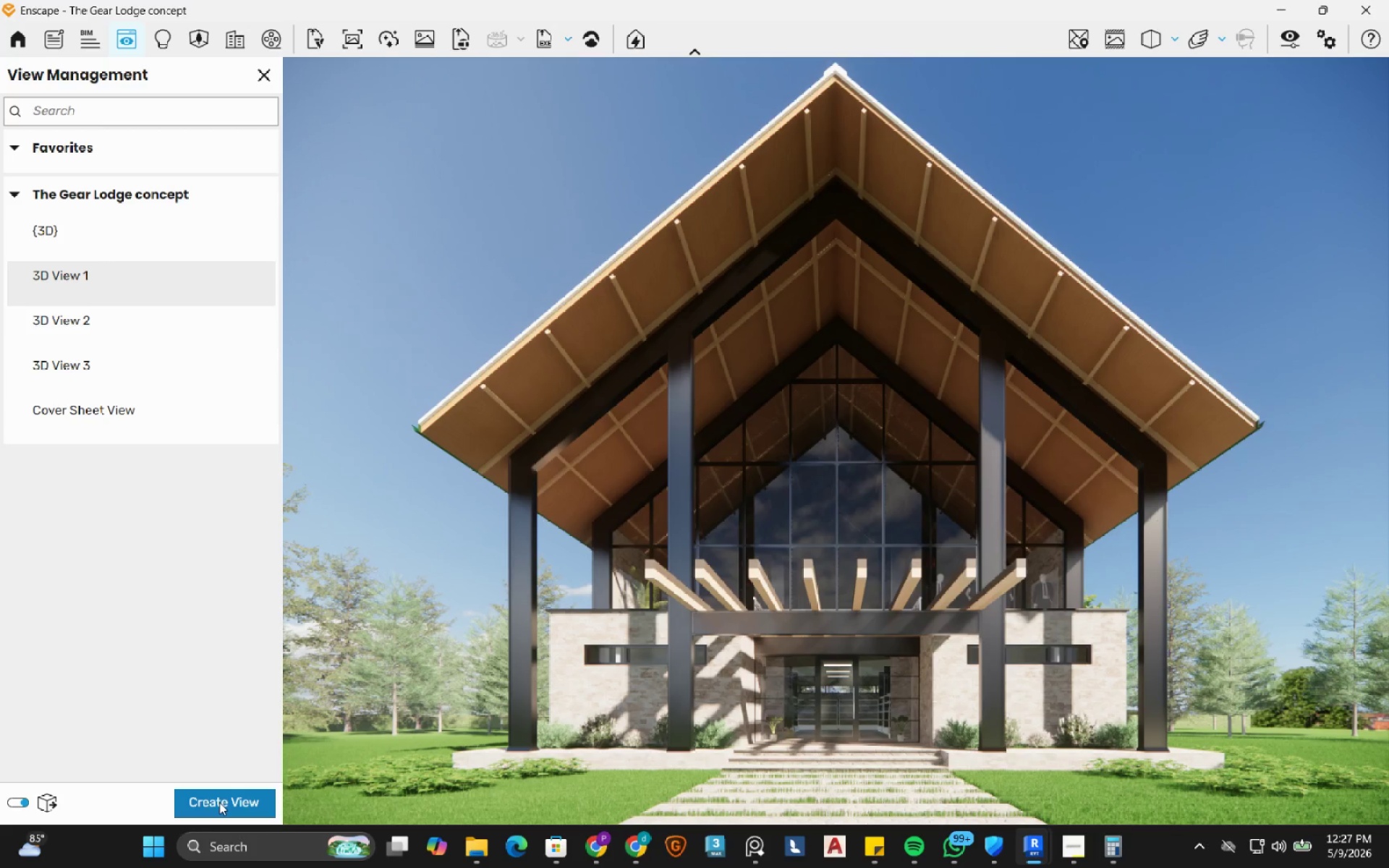 
wait(7.28)
 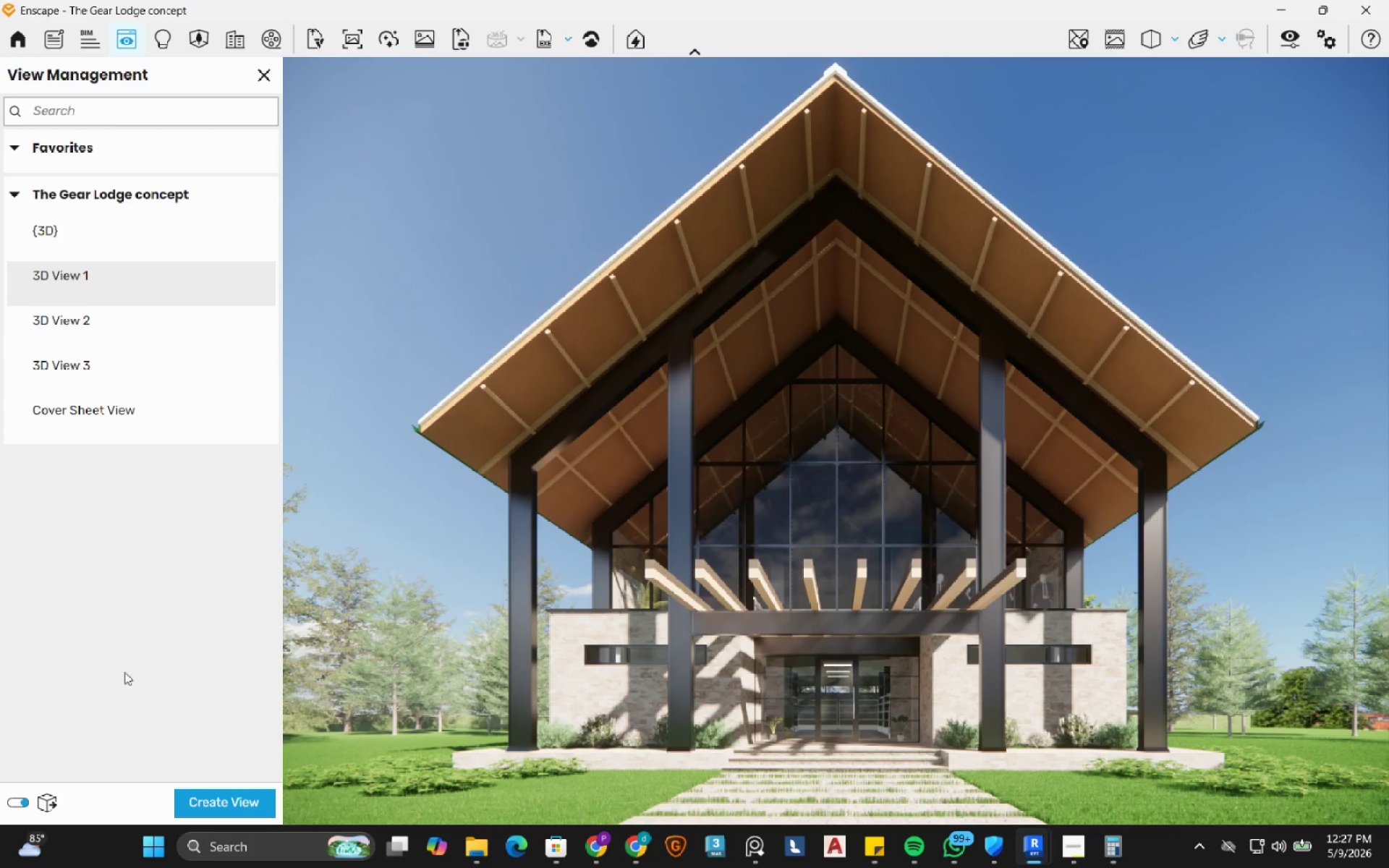 
left_click([219, 802])
 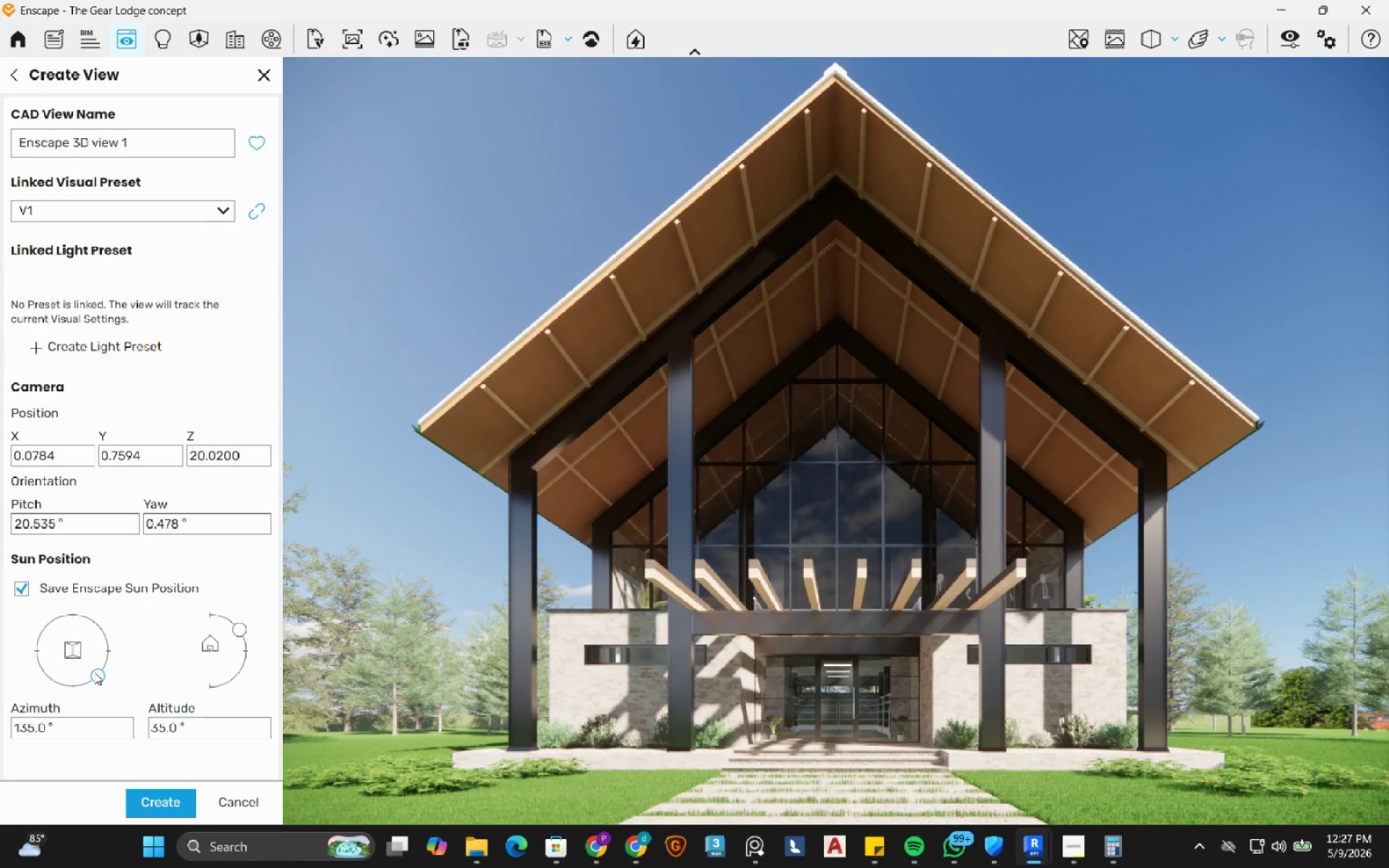 
left_click_drag(start_coordinate=[237, 631], to_coordinate=[240, 645])
 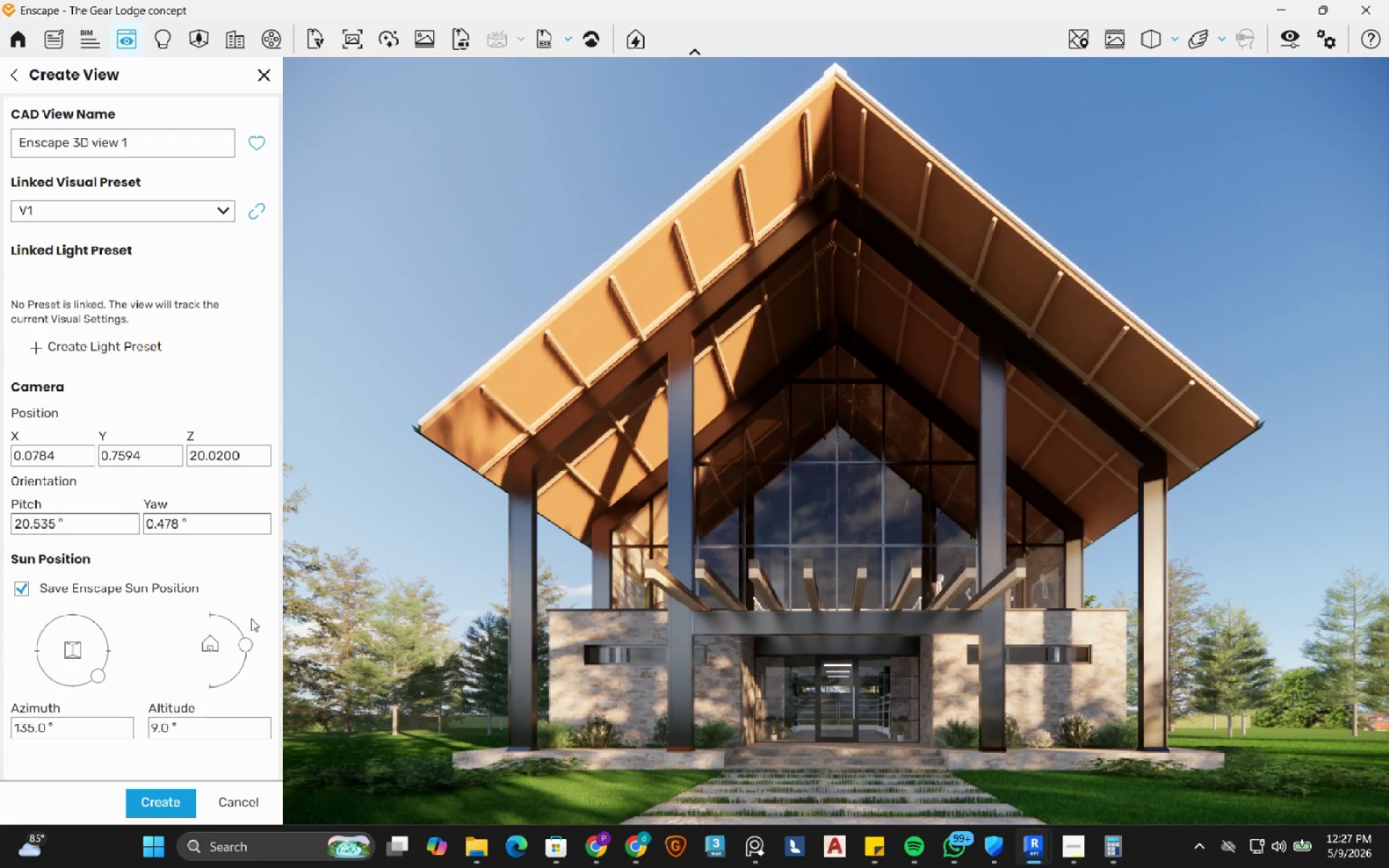 
wait(41.64)
 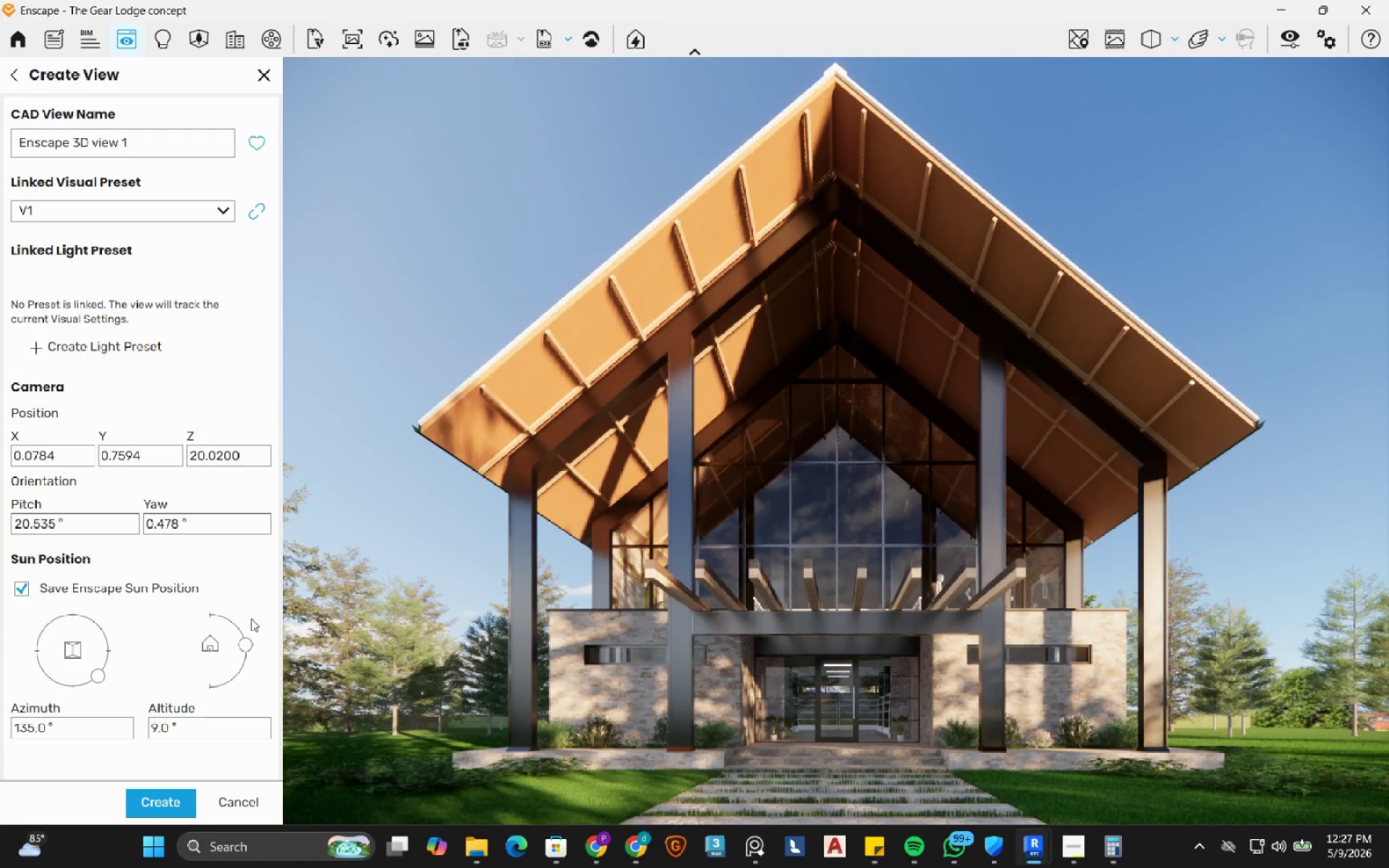 
left_click([1278, 6])
 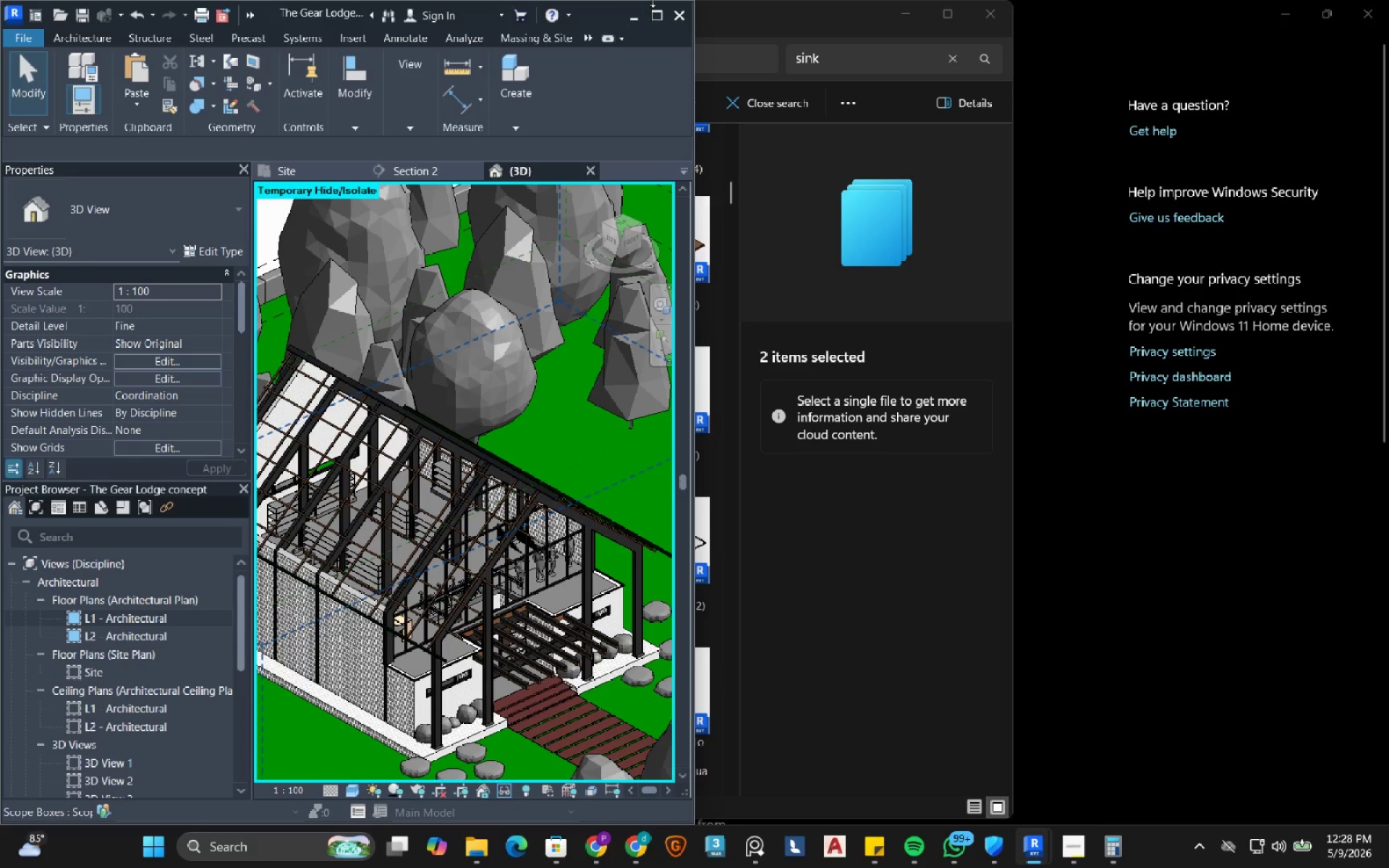 
left_click([658, 15])
 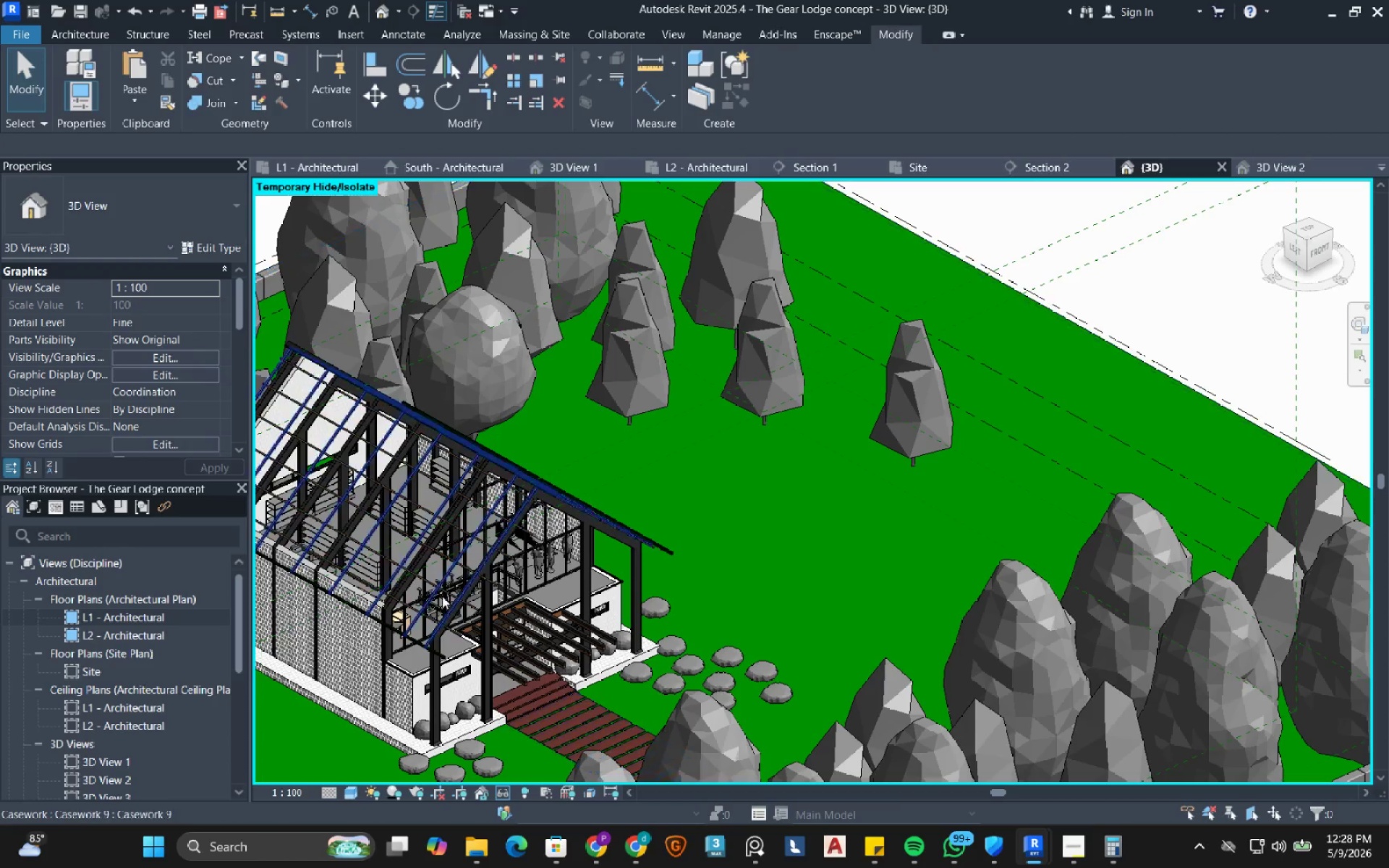 
scroll: coordinate [424, 605], scroll_direction: up, amount: 3.0
 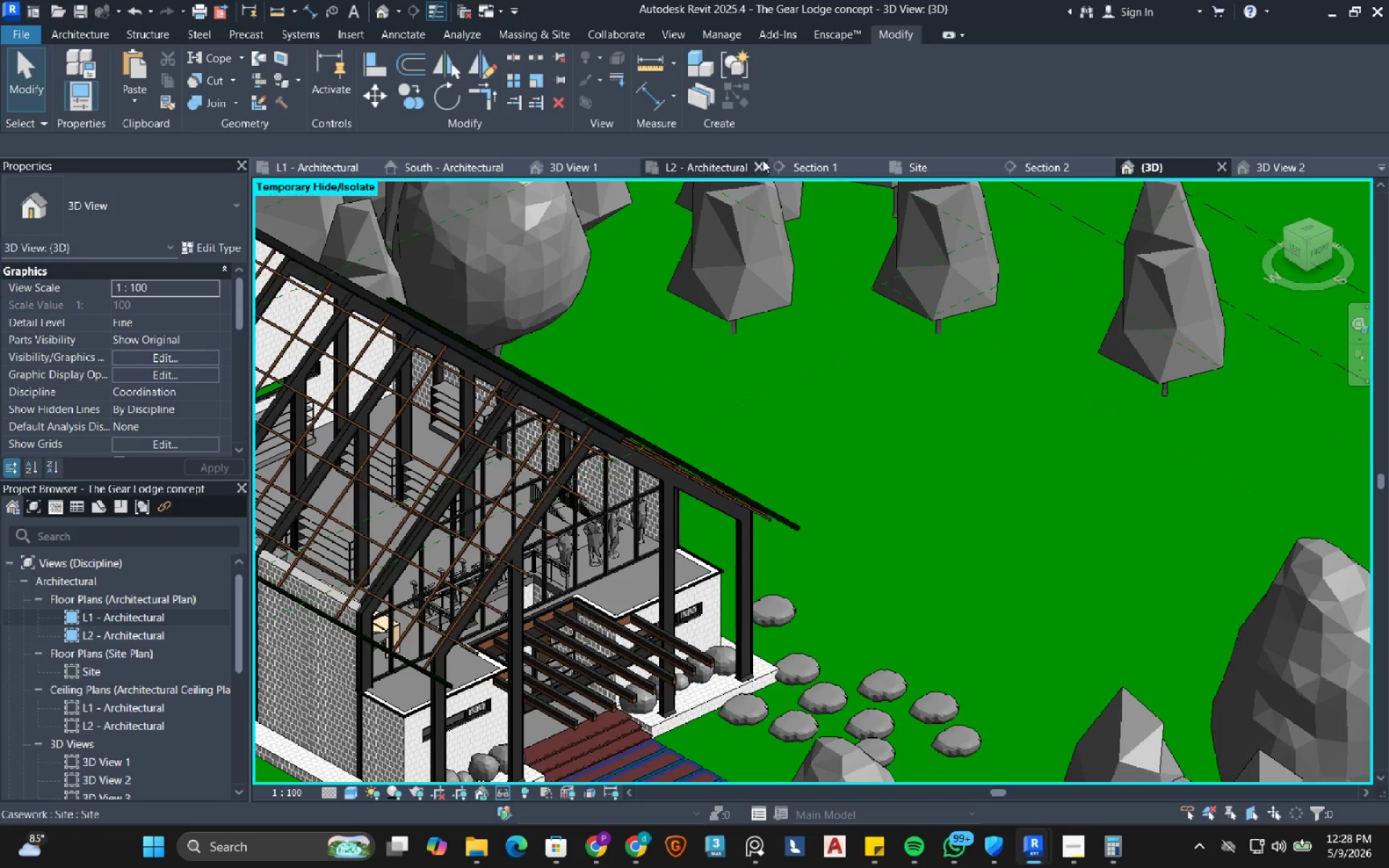 
double_click([798, 165])
 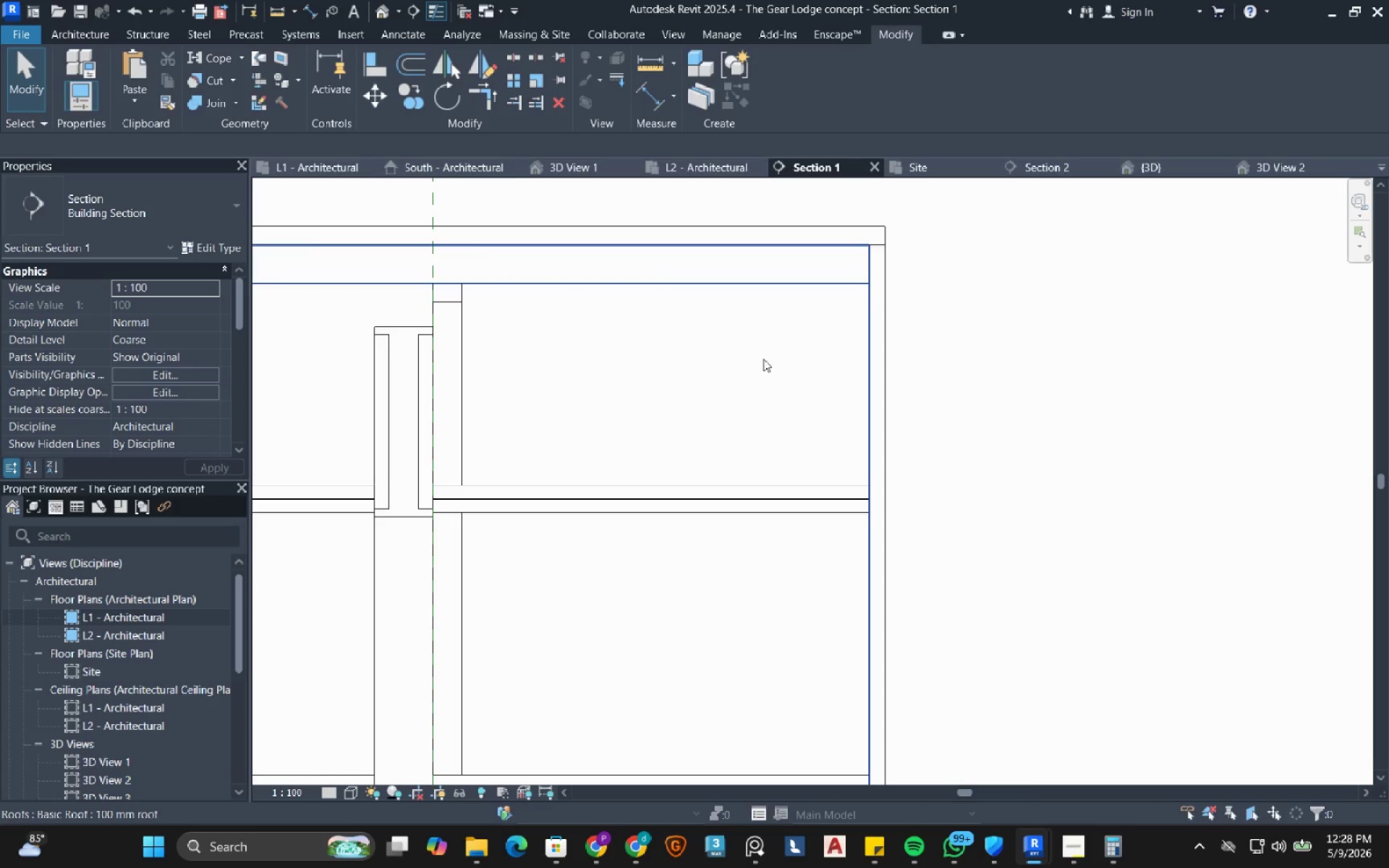 
scroll: coordinate [732, 398], scroll_direction: down, amount: 17.0
 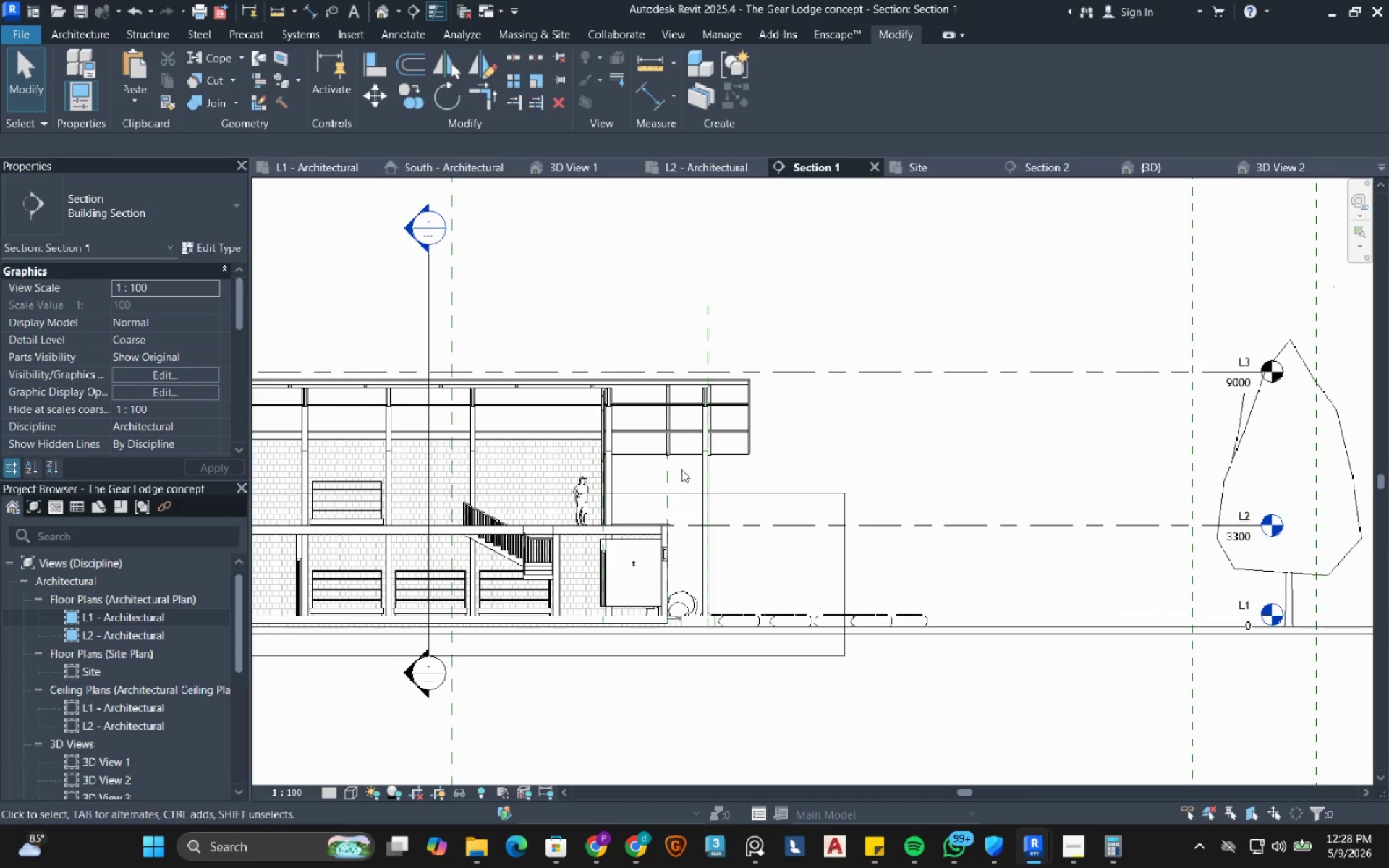 
left_click([678, 459])
 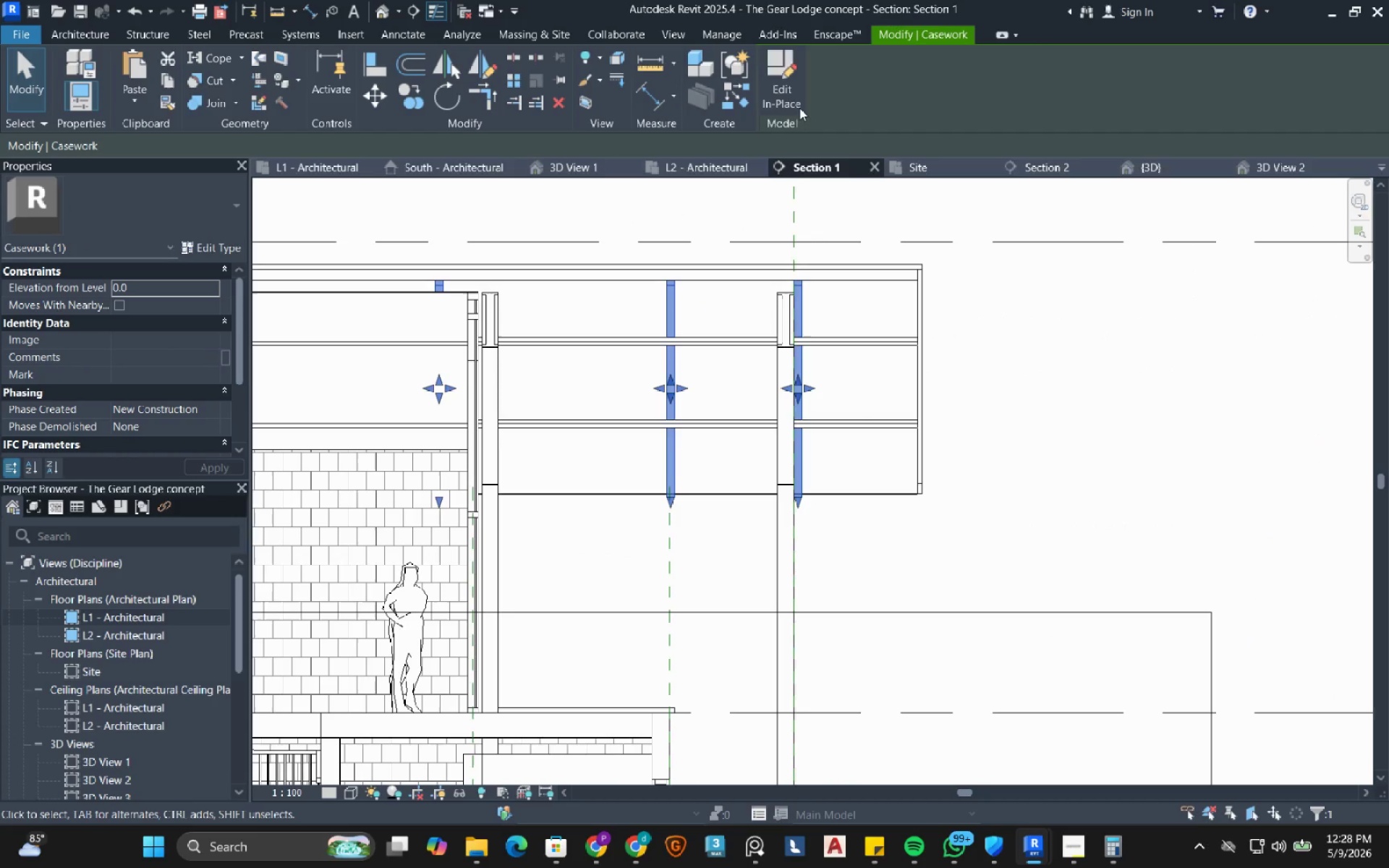 
scroll: coordinate [678, 459], scroll_direction: up, amount: 8.0
 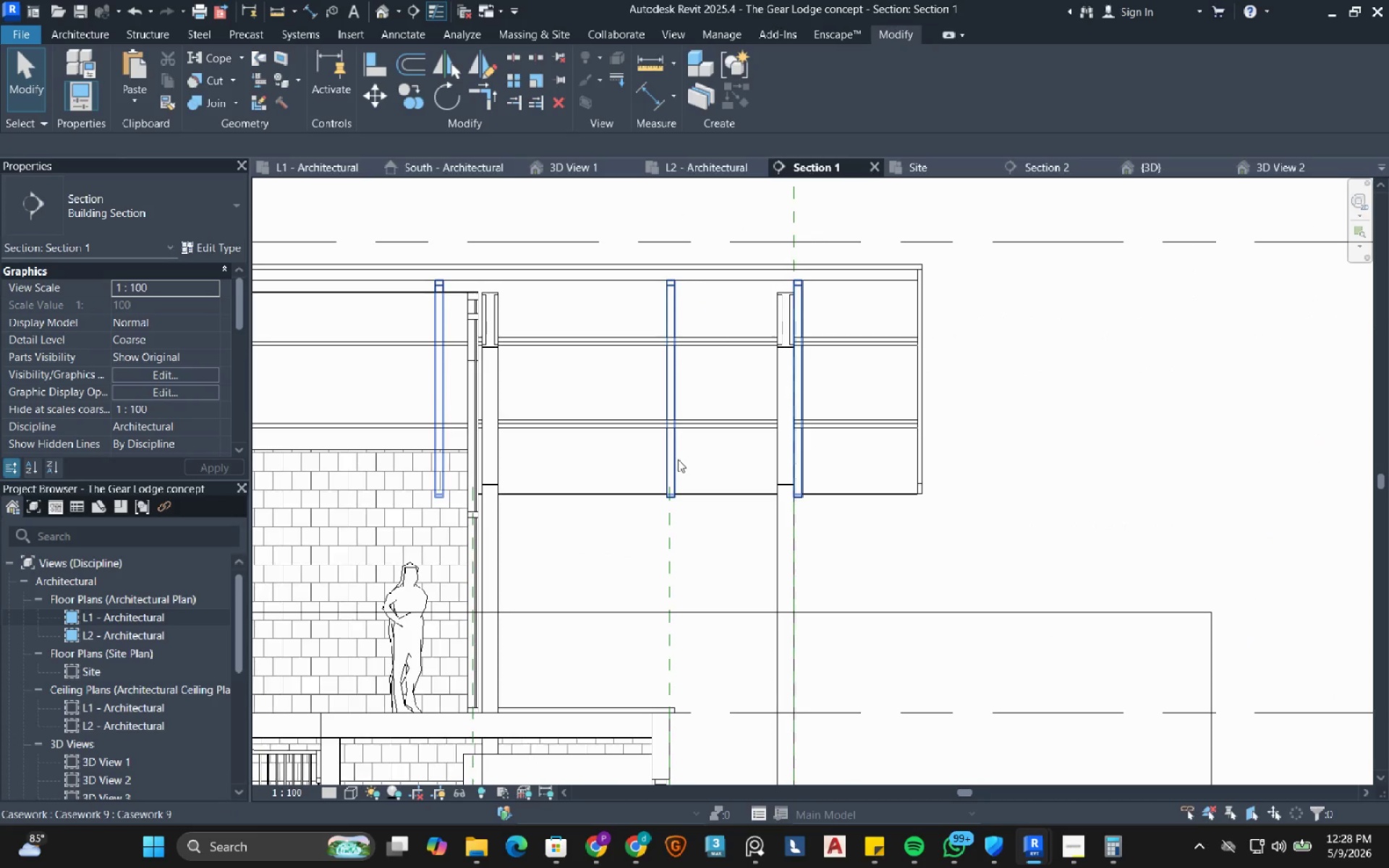 
left_click([784, 80])
 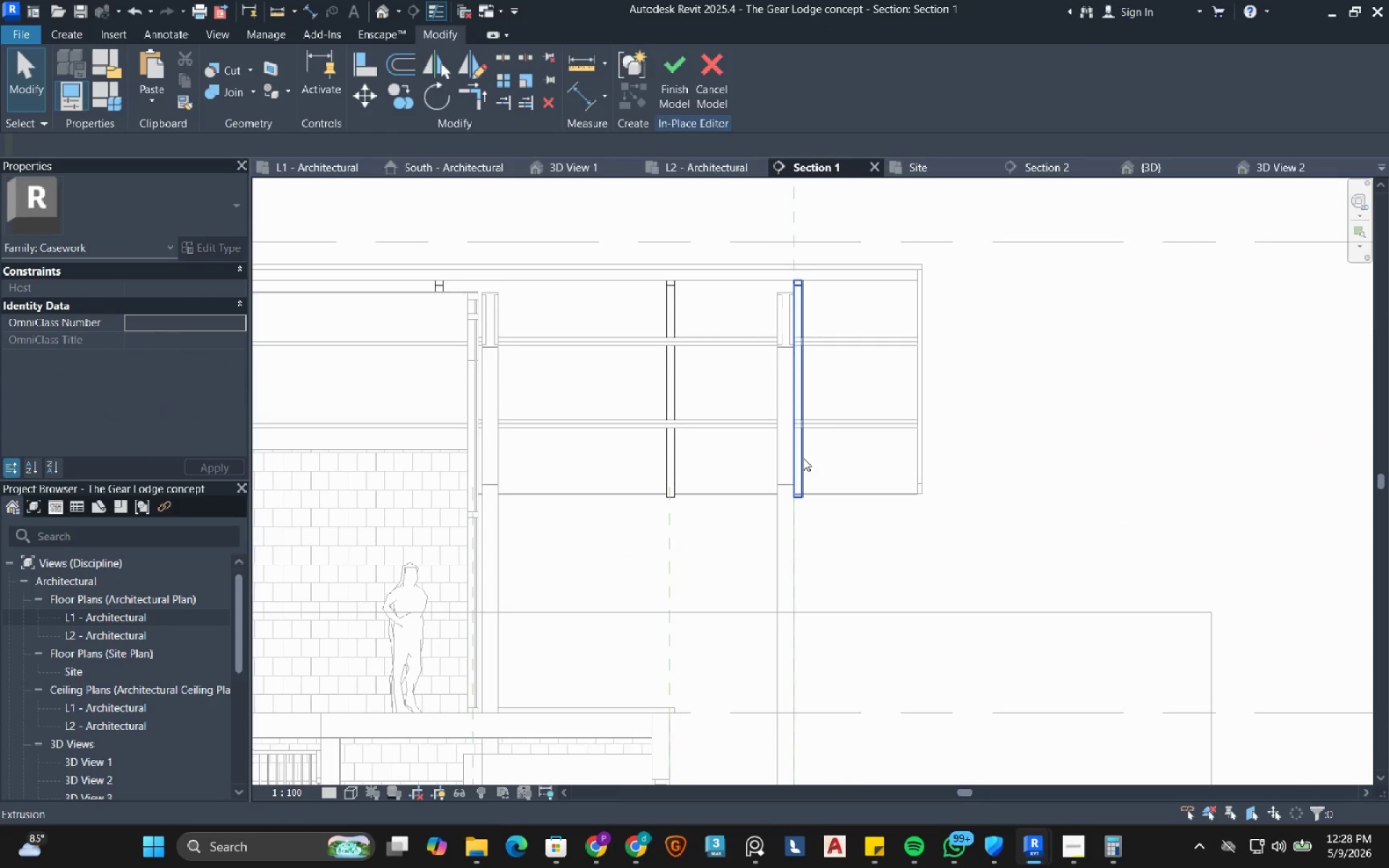 
left_click([802, 458])
 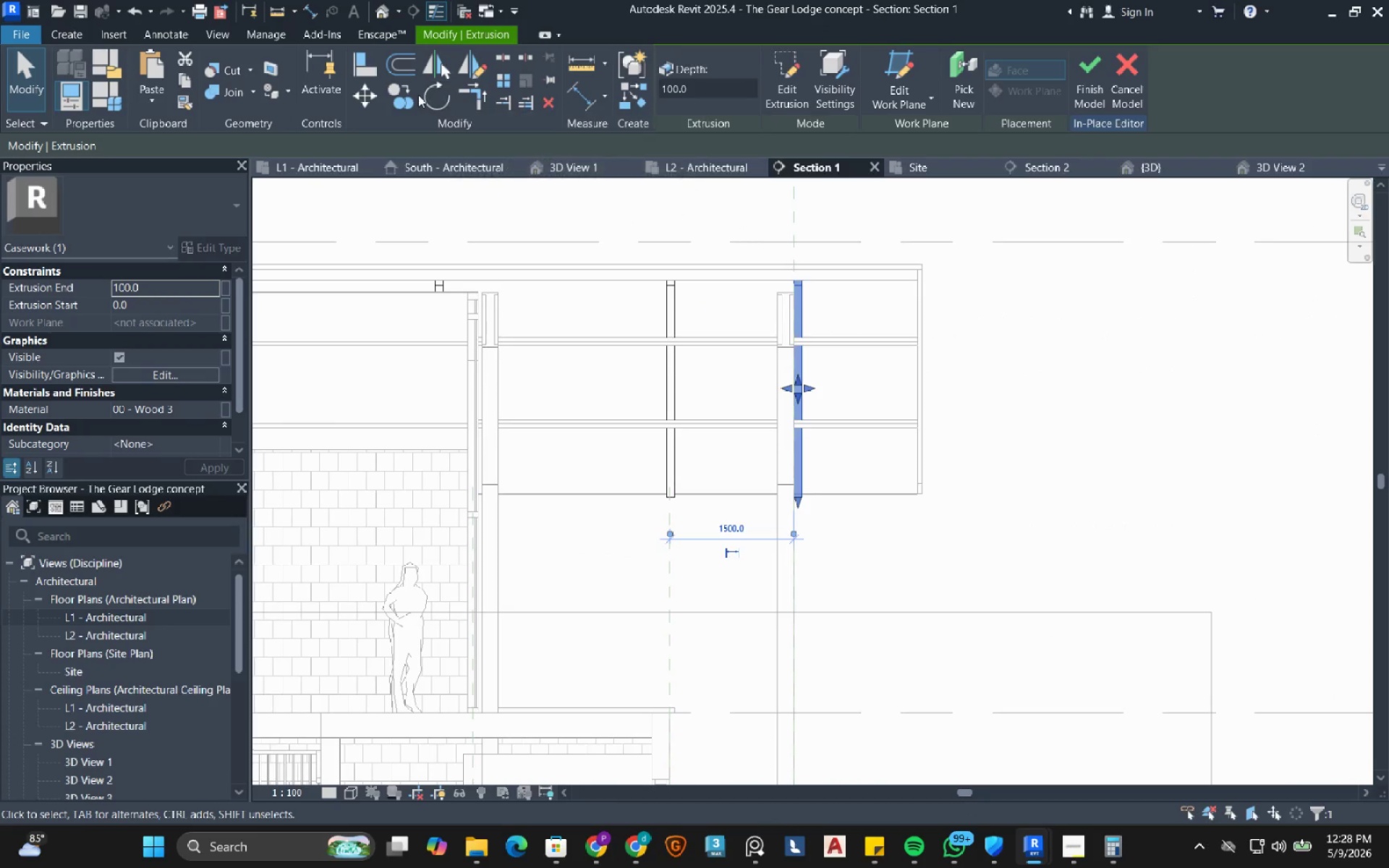 
left_click([407, 98])
 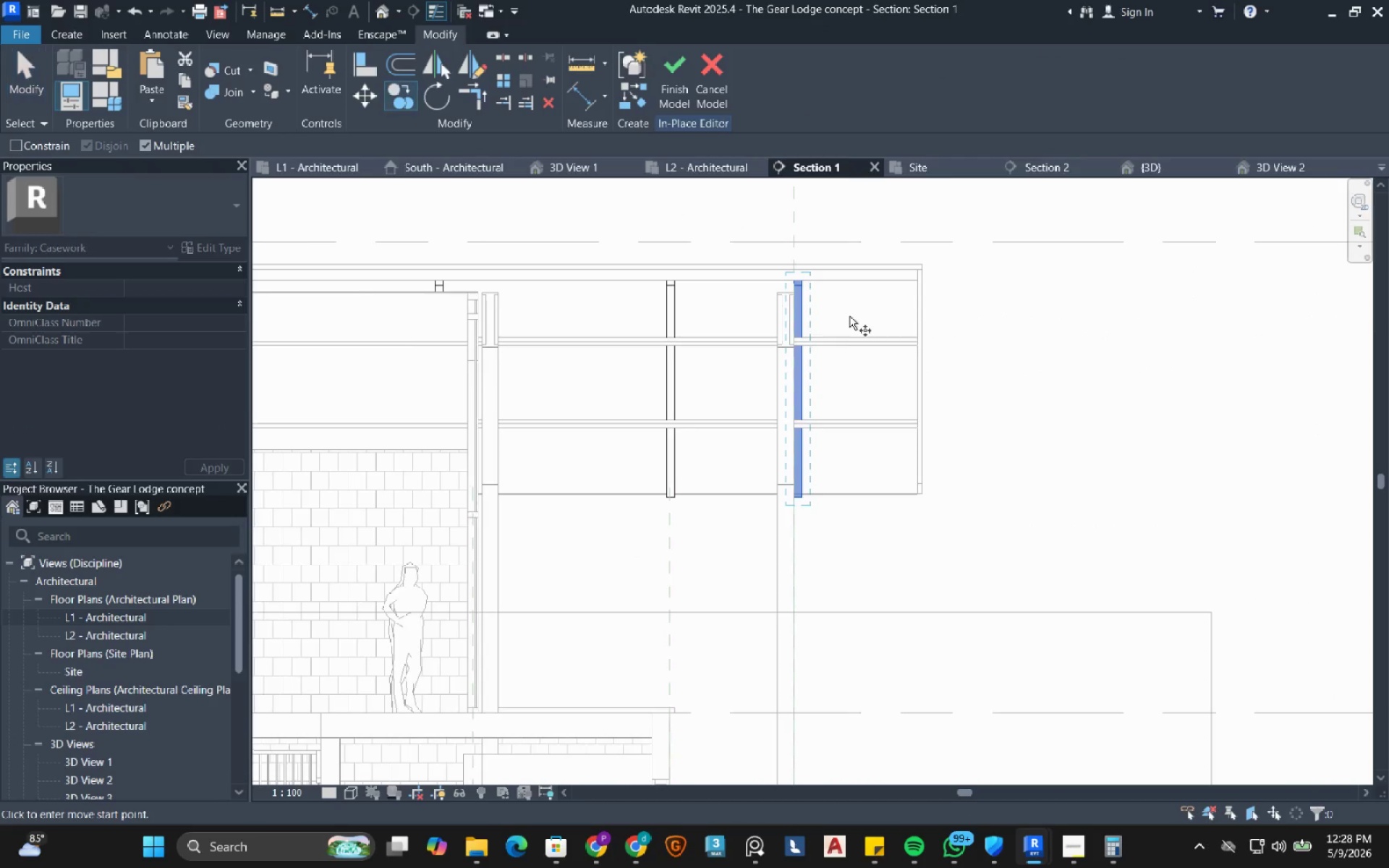 
scroll: coordinate [849, 278], scroll_direction: up, amount: 8.0
 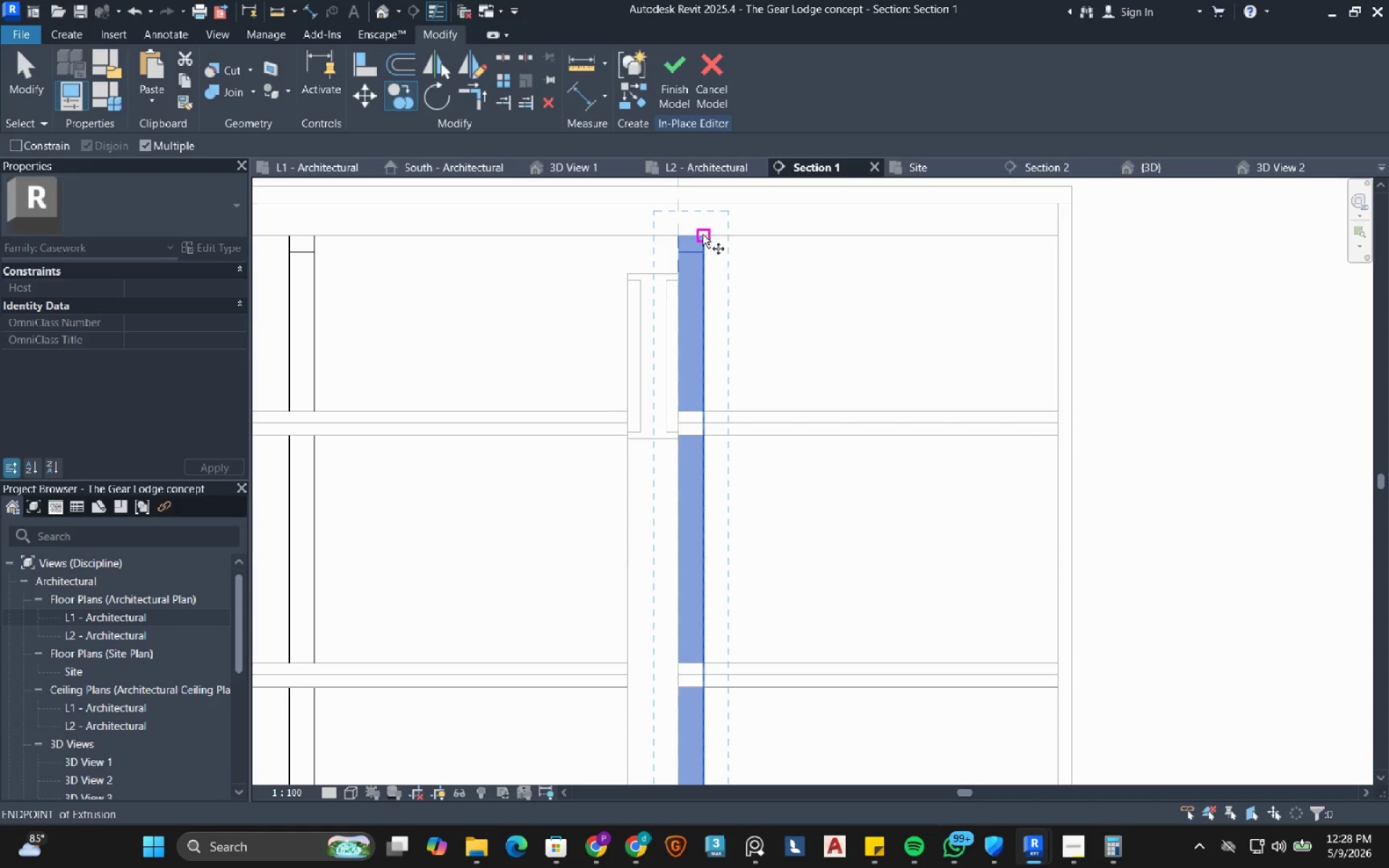 
left_click([702, 234])
 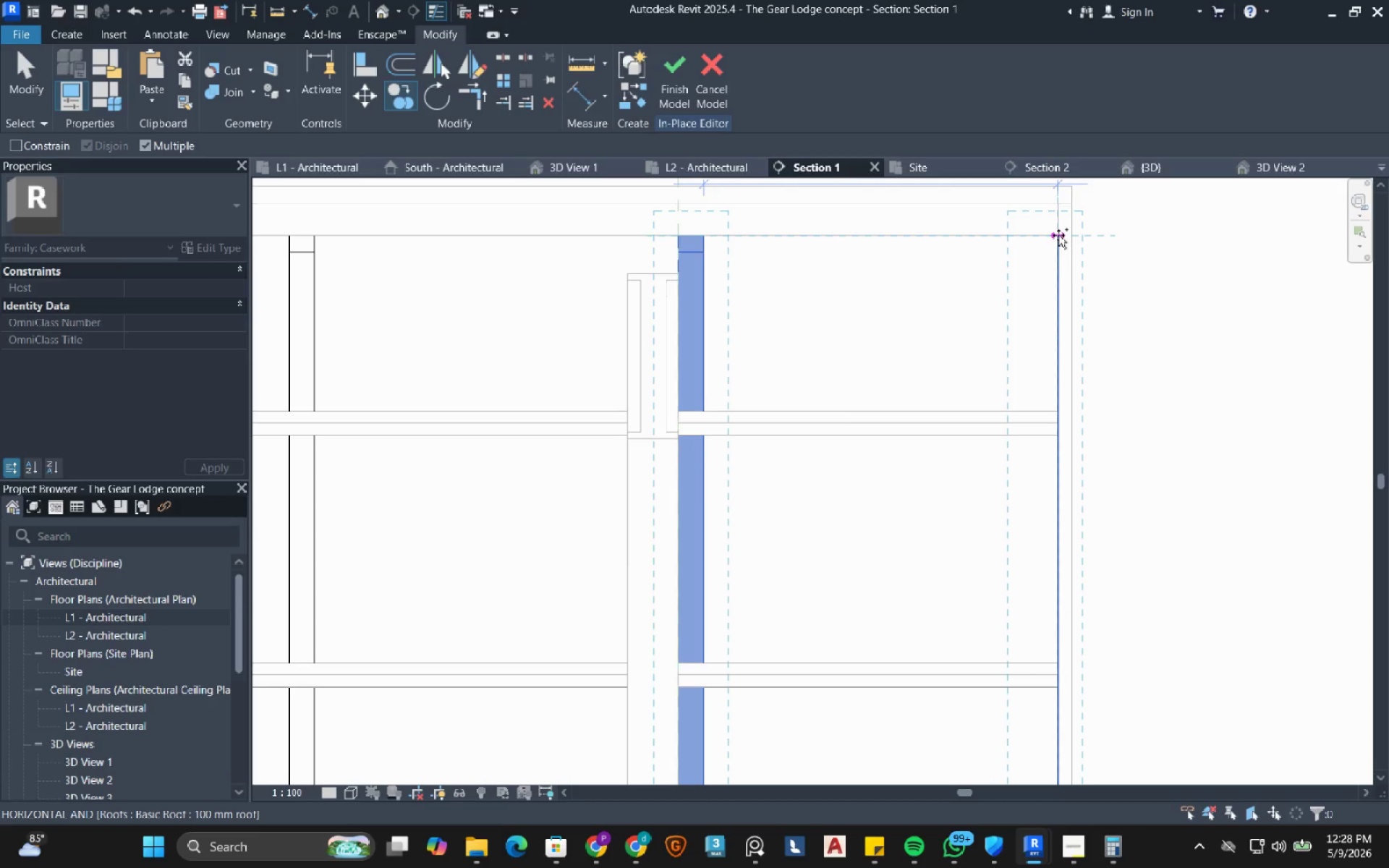 
left_click([1057, 235])
 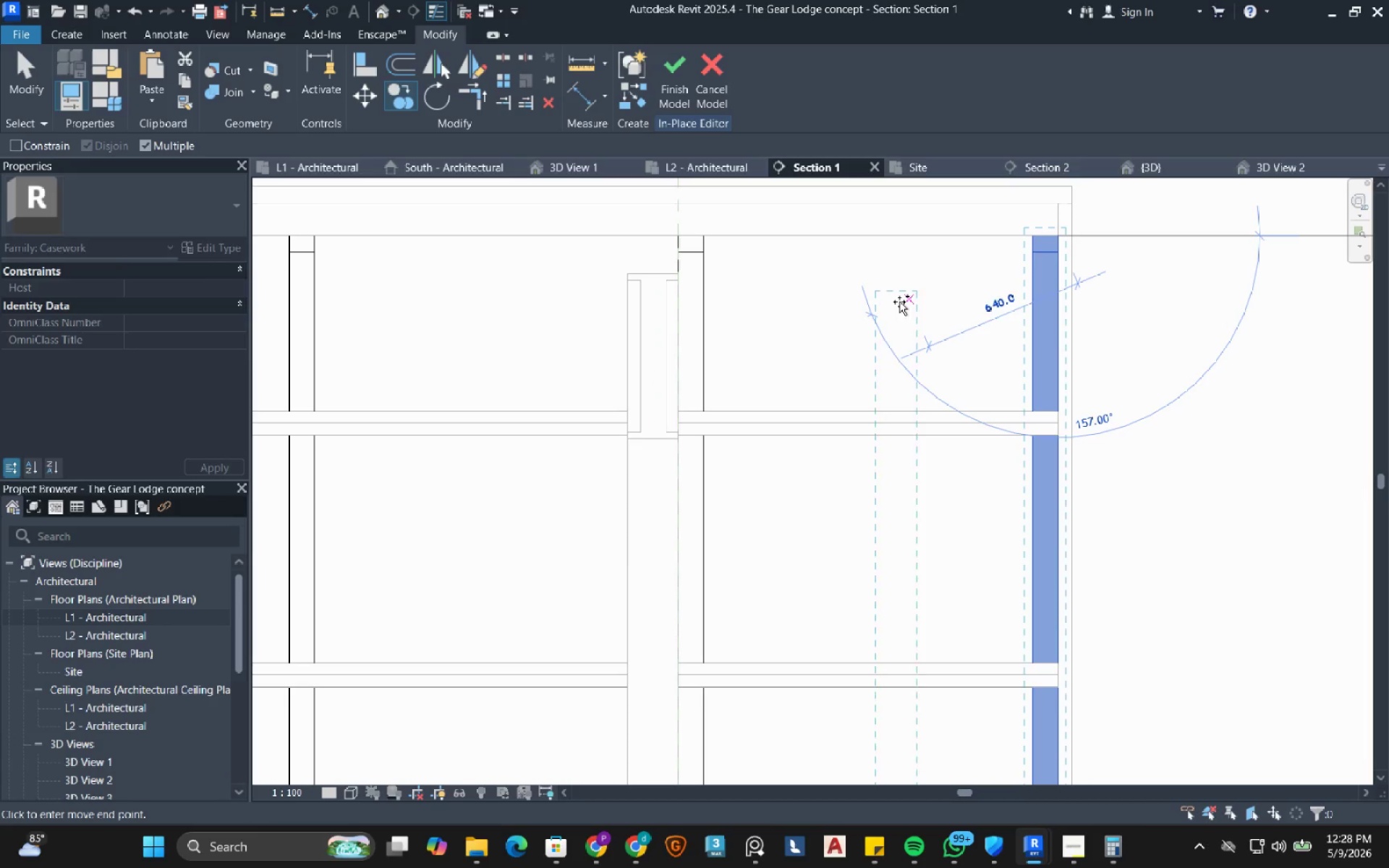 
right_click([898, 299])
 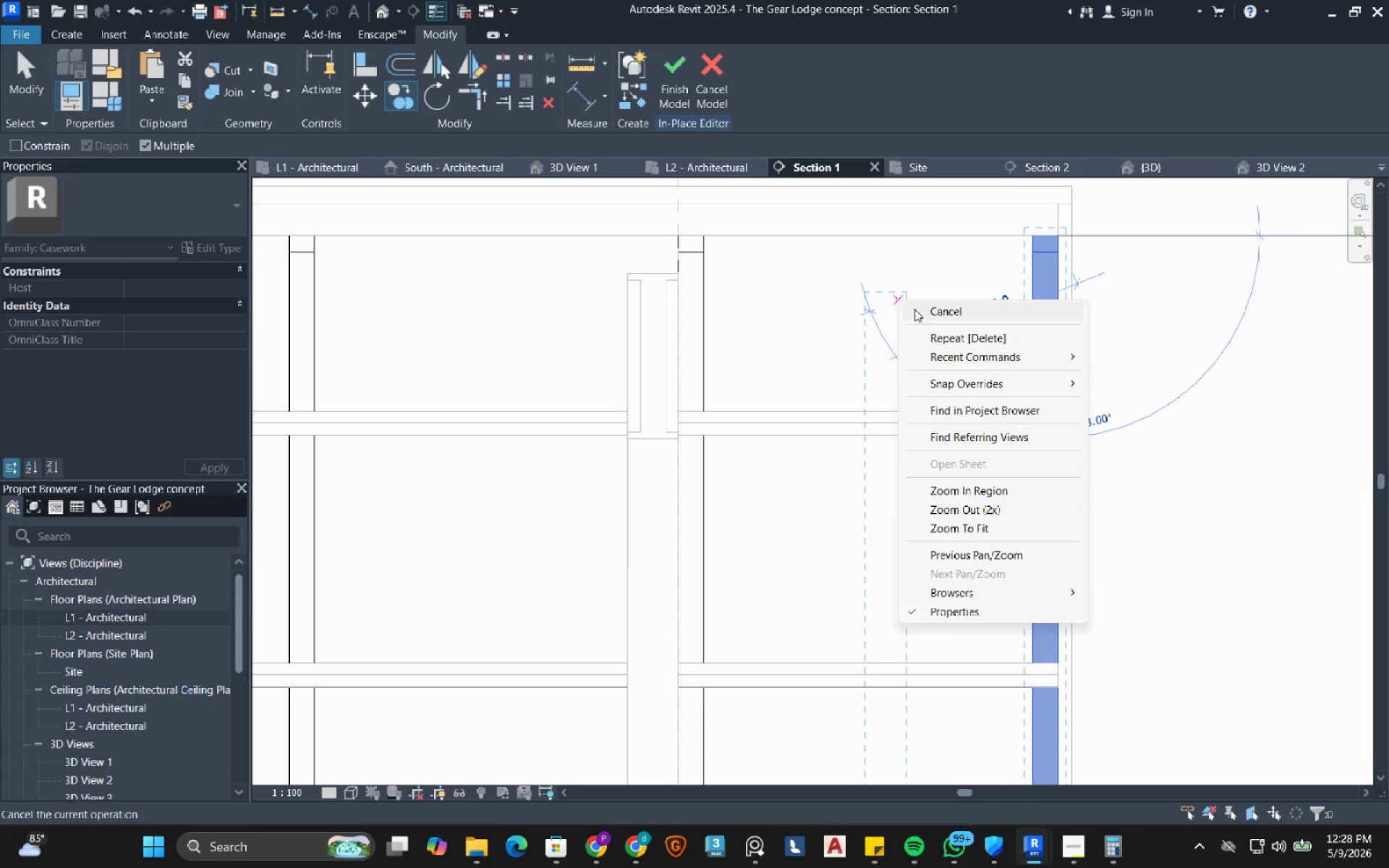 
left_click([919, 310])
 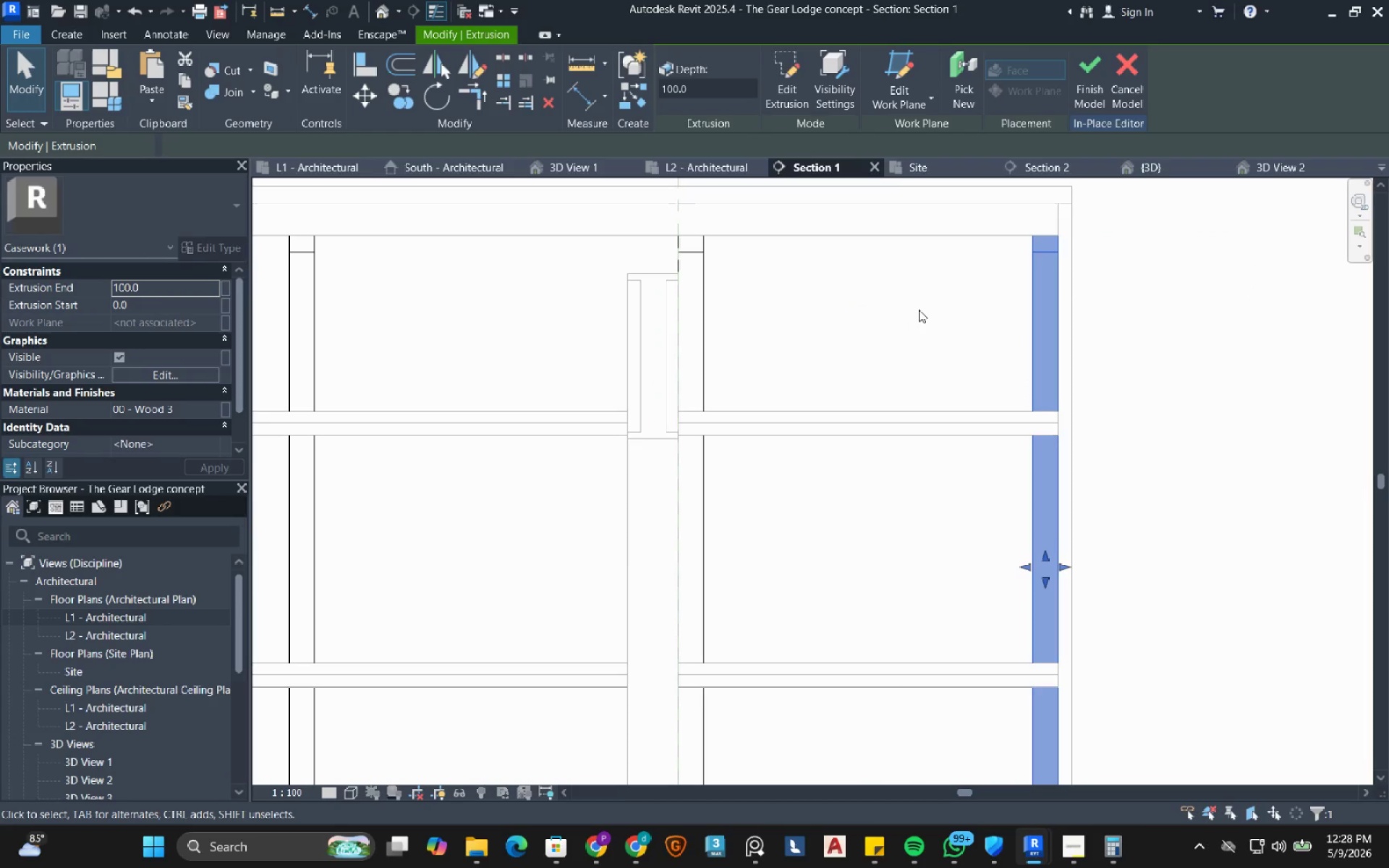 
left_click([1159, 302])
 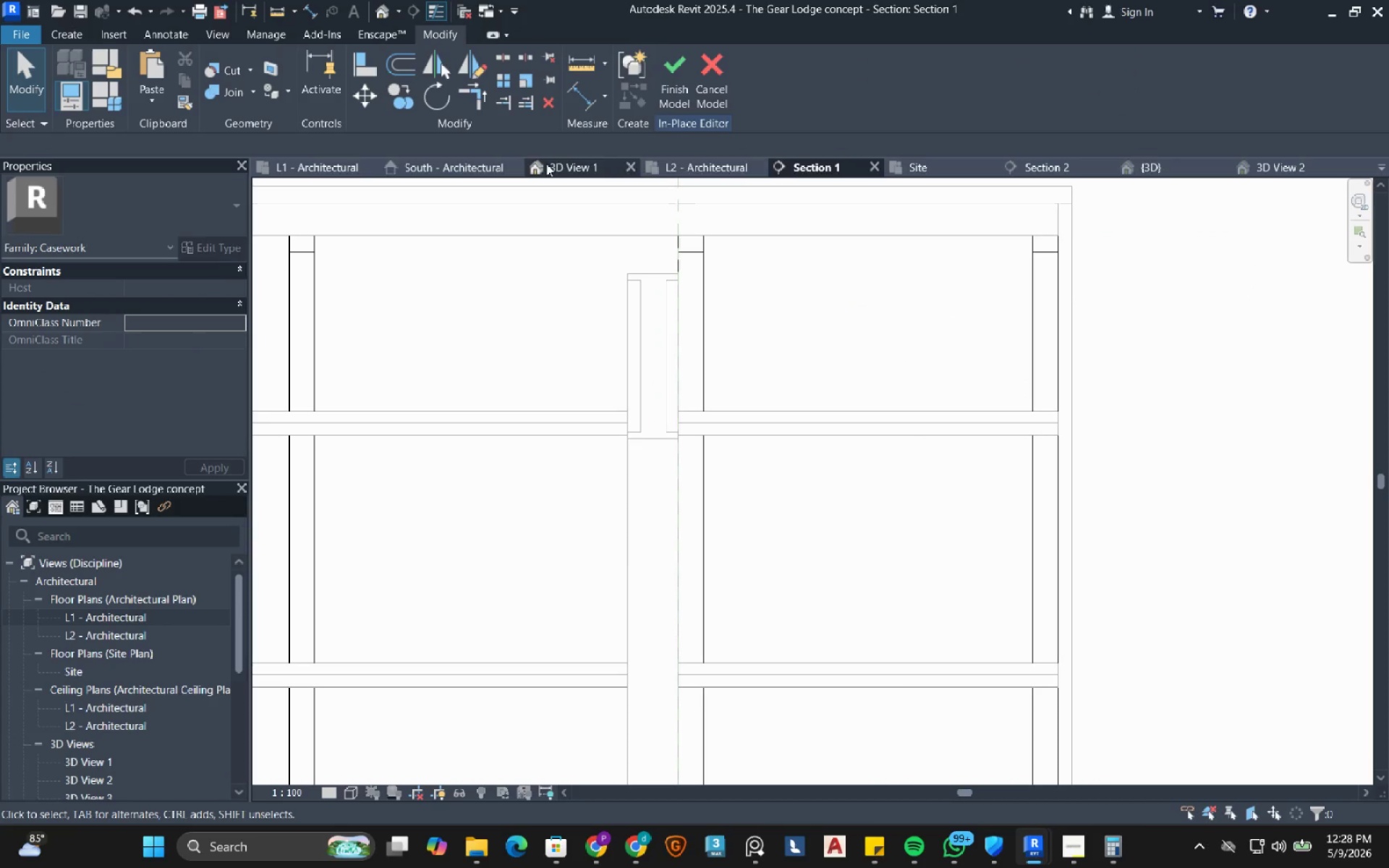 
left_click([571, 166])
 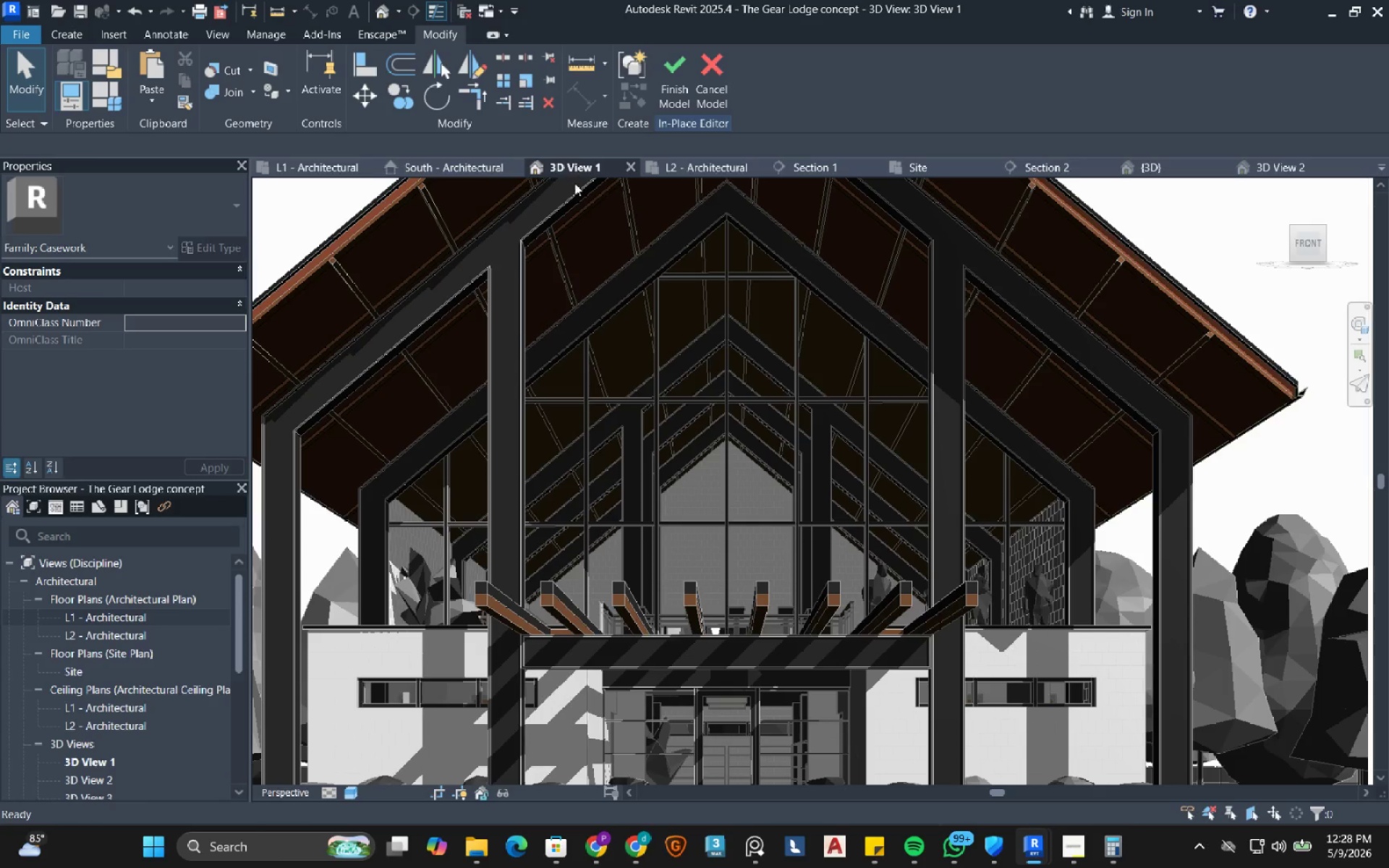 
scroll: coordinate [718, 514], scroll_direction: down, amount: 3.0
 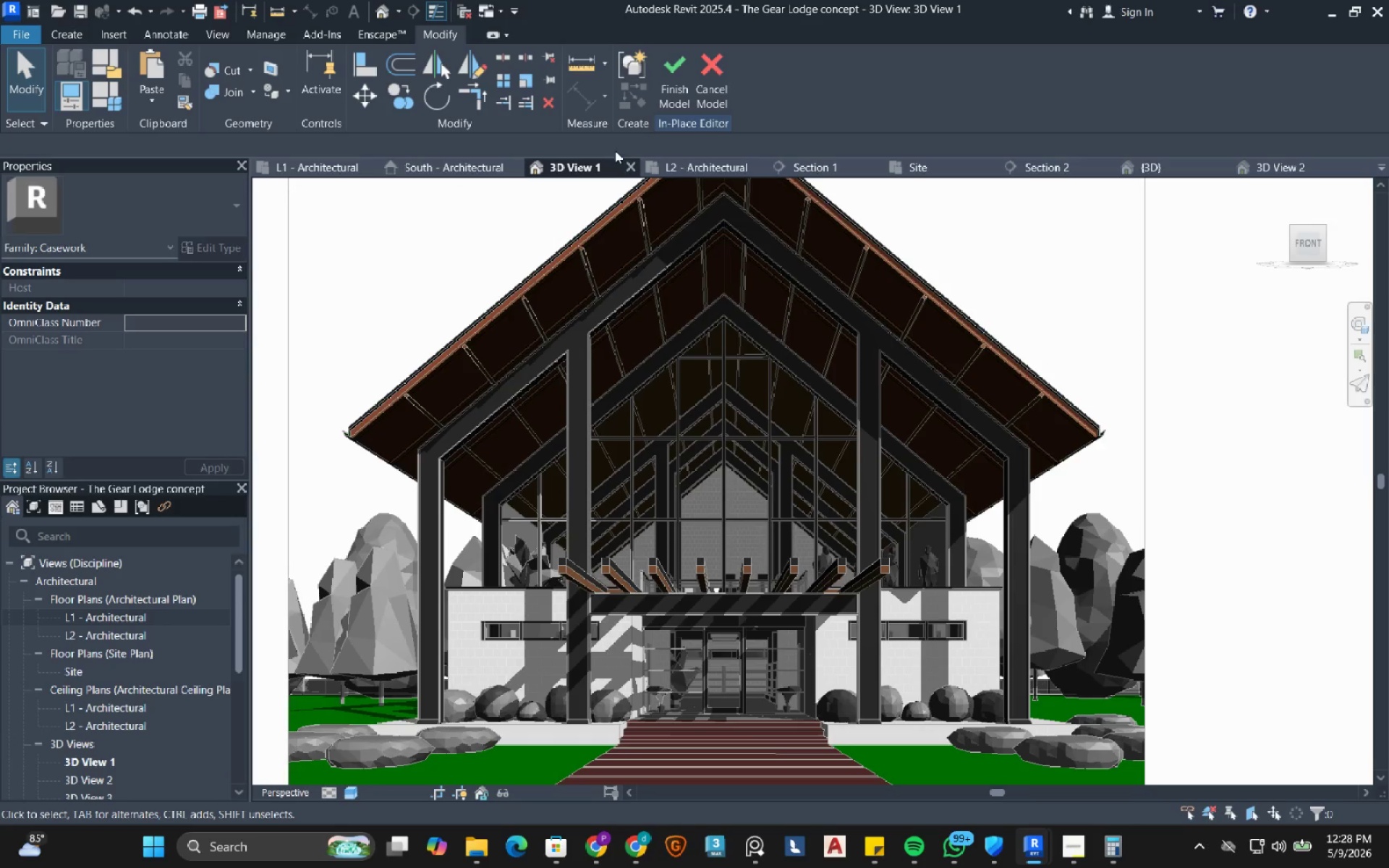 
left_click([678, 80])
 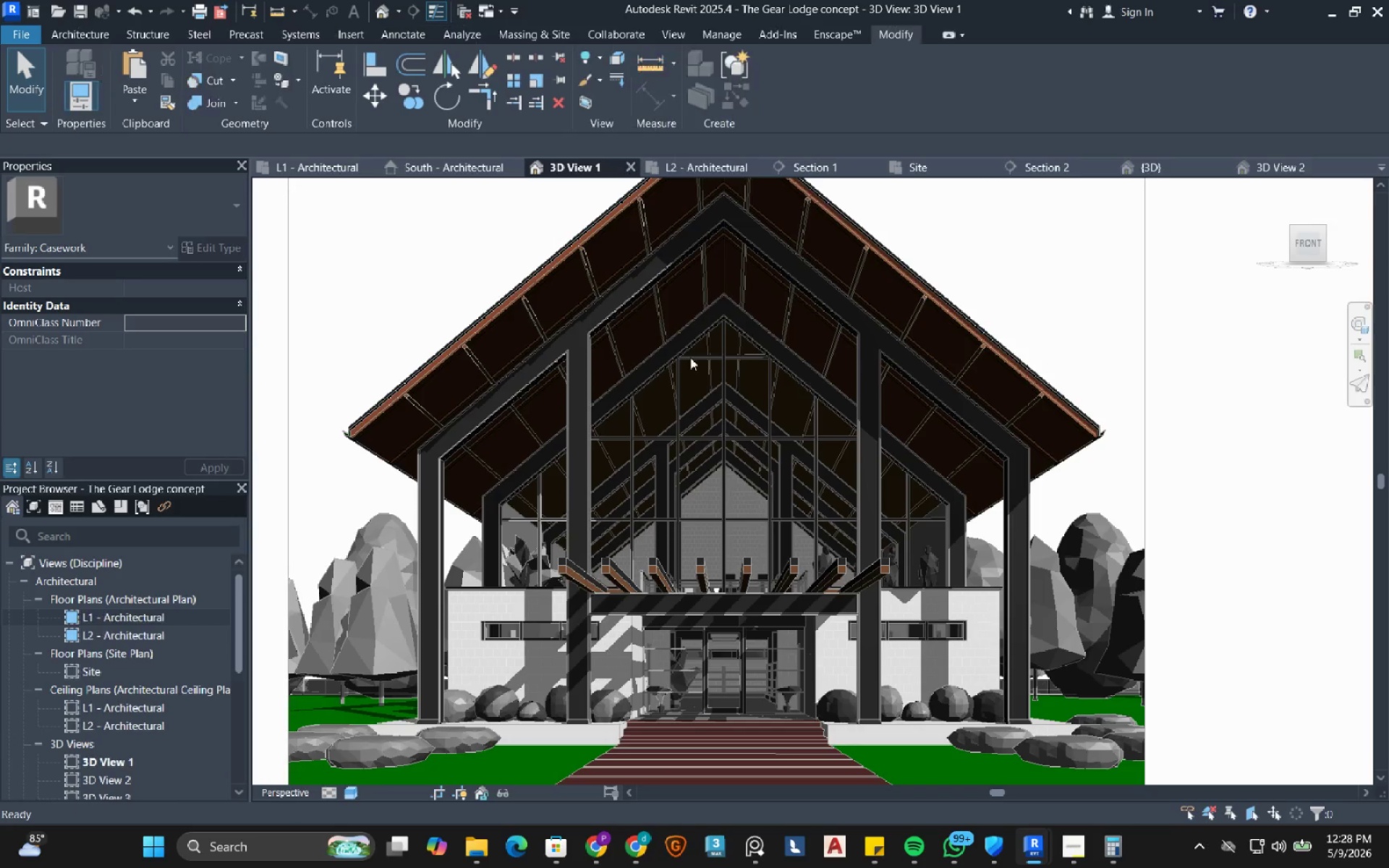 
mouse_move([660, 485])
 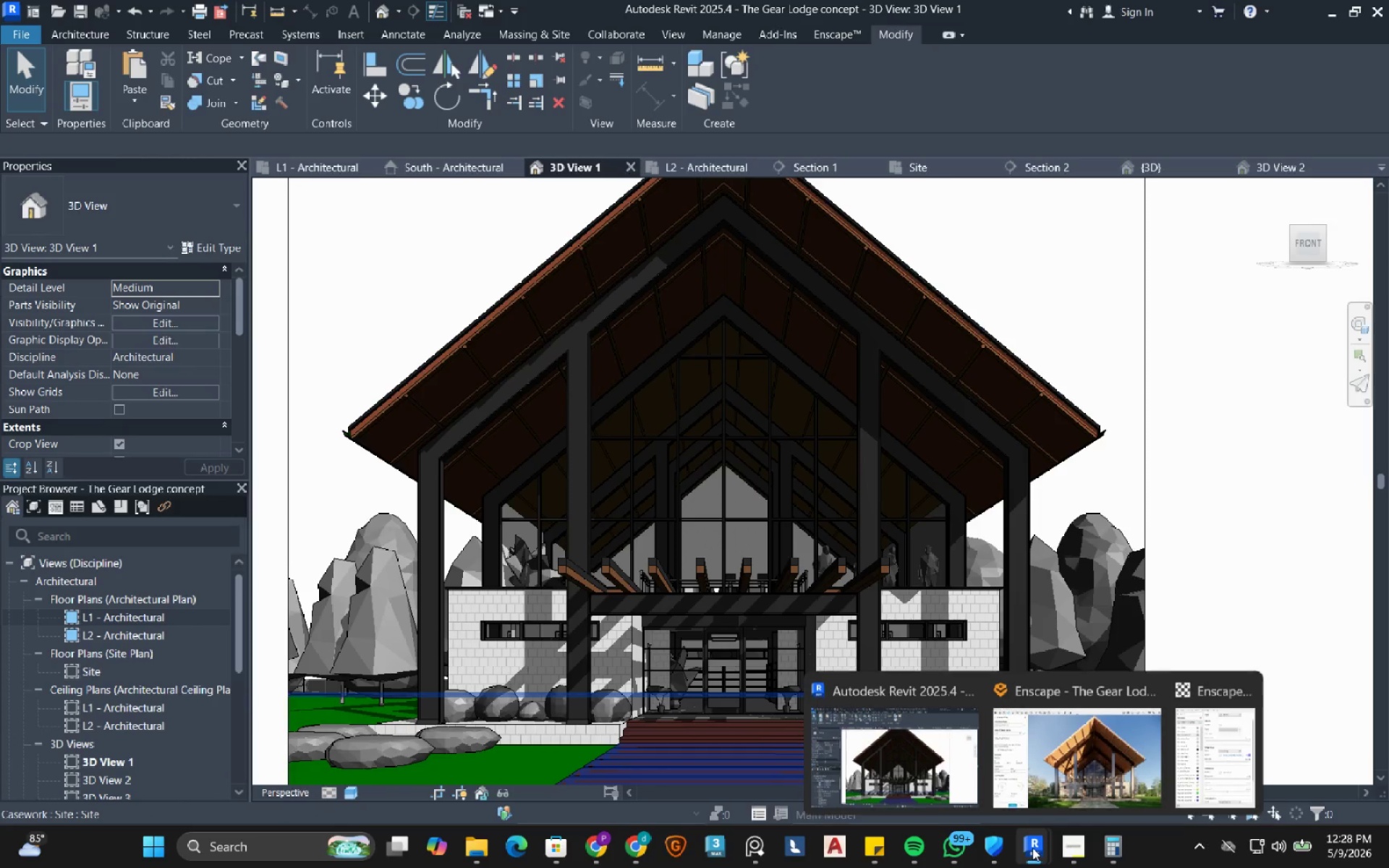 
left_click([1063, 762])
 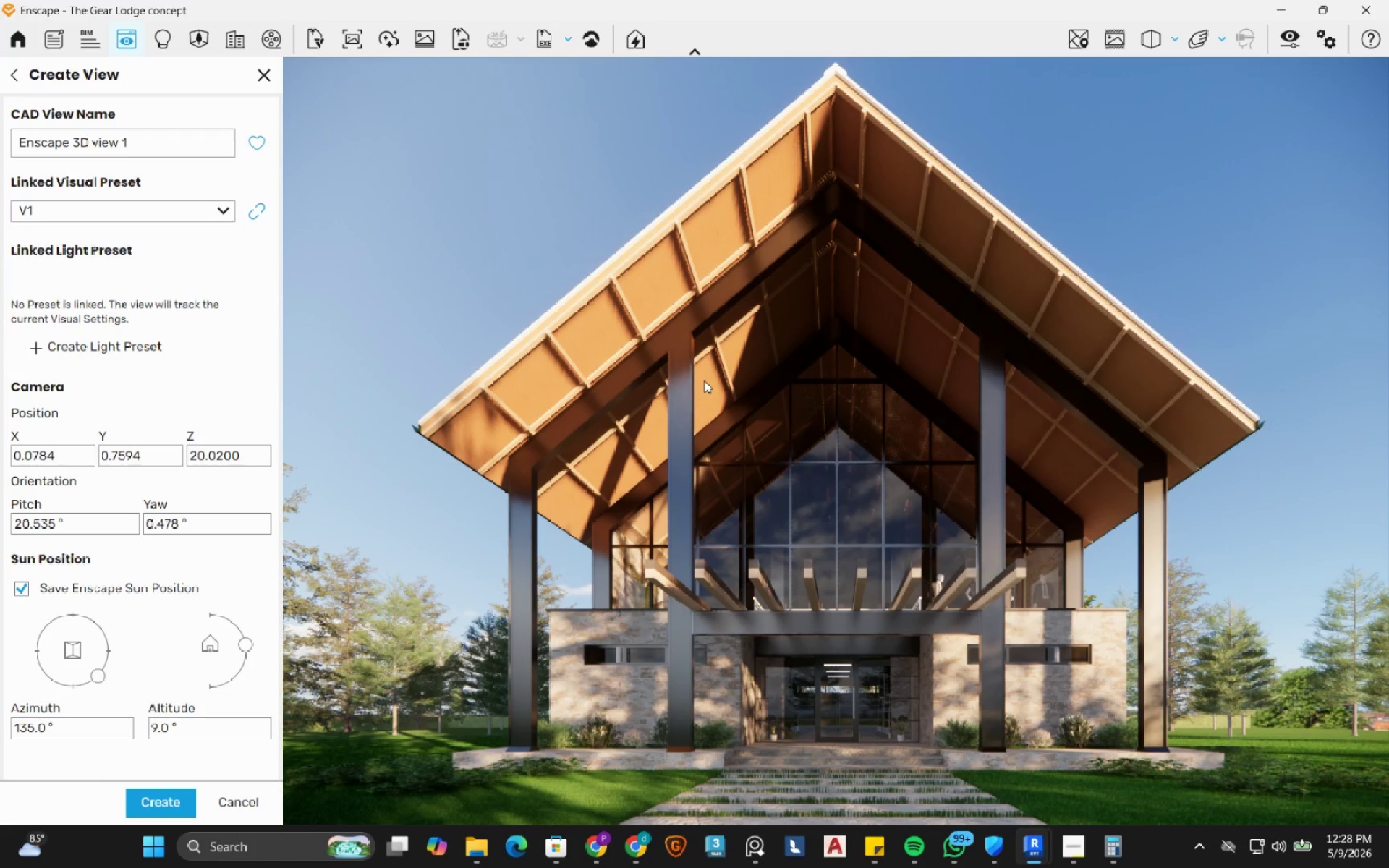 
wait(24.91)
 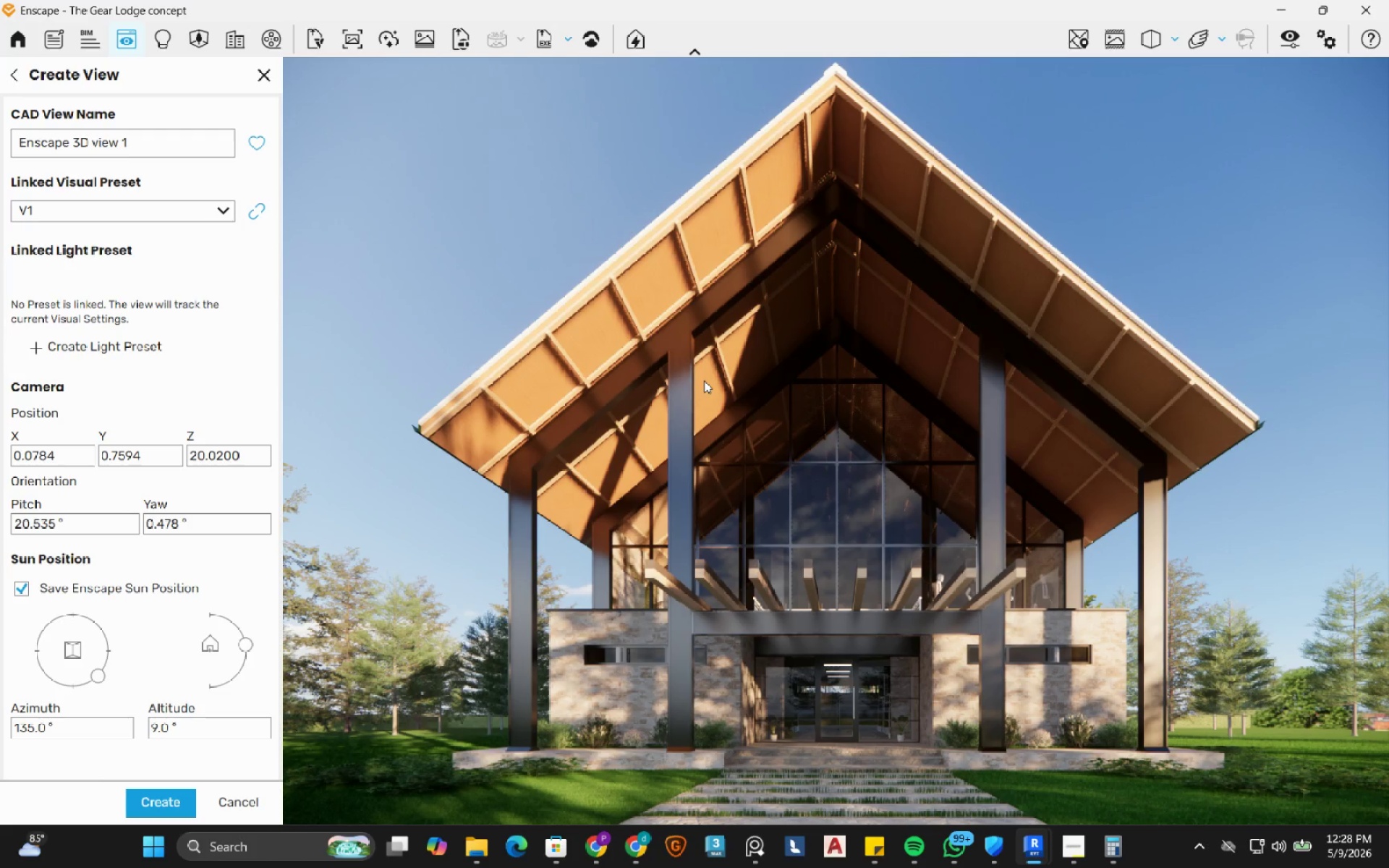 
left_click([167, 801])
 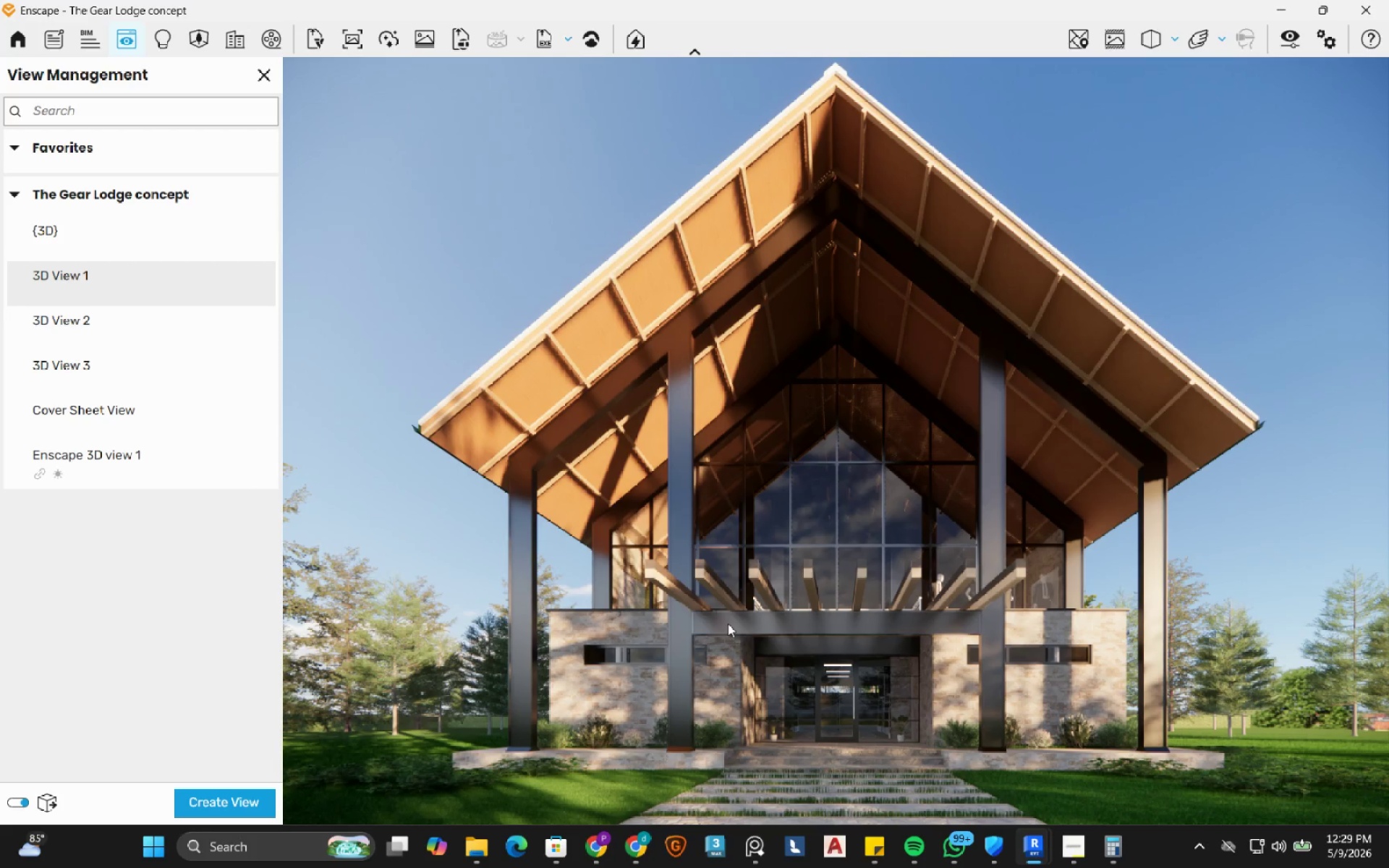 
left_click([1276, 12])
 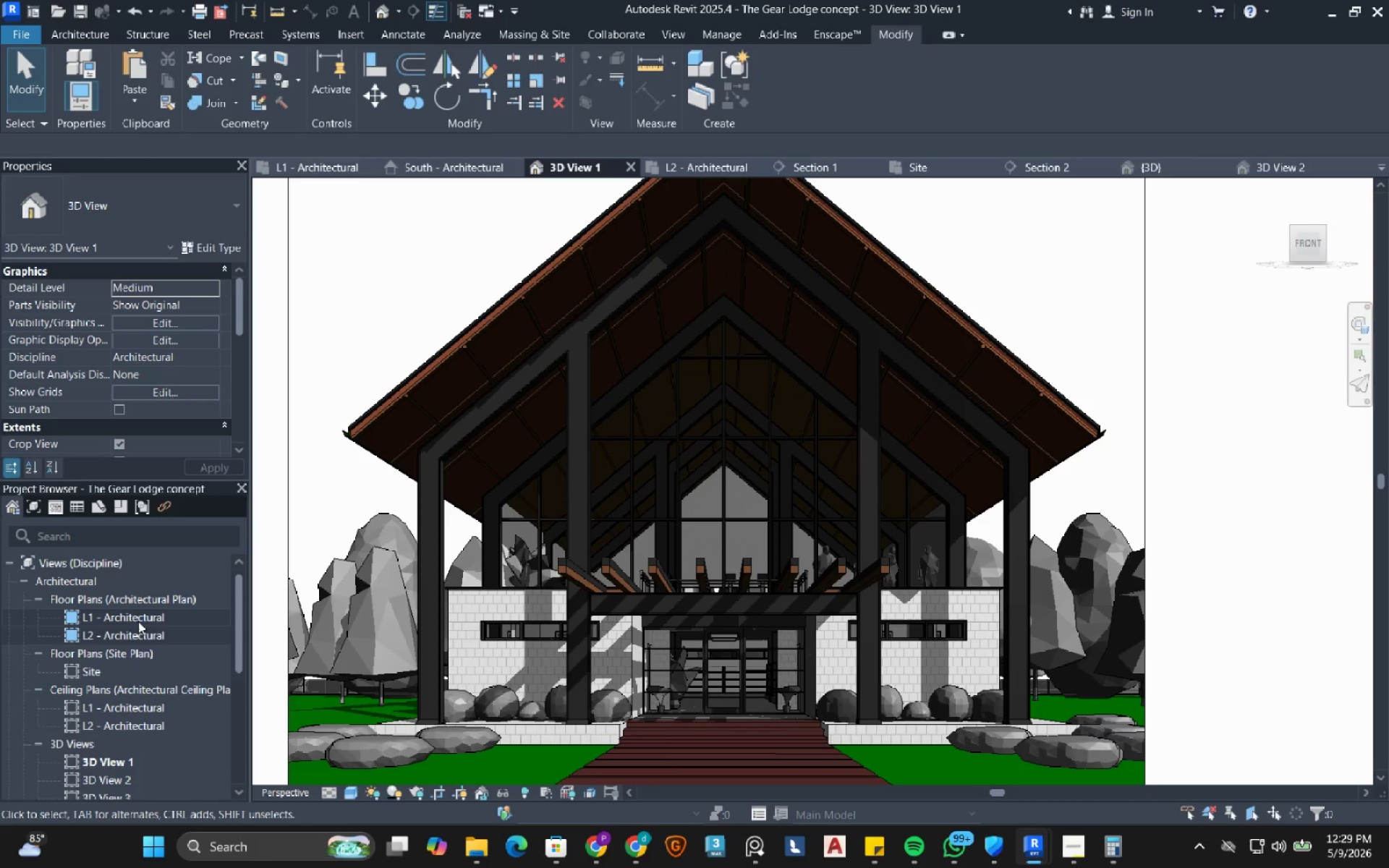 
double_click([138, 615])
 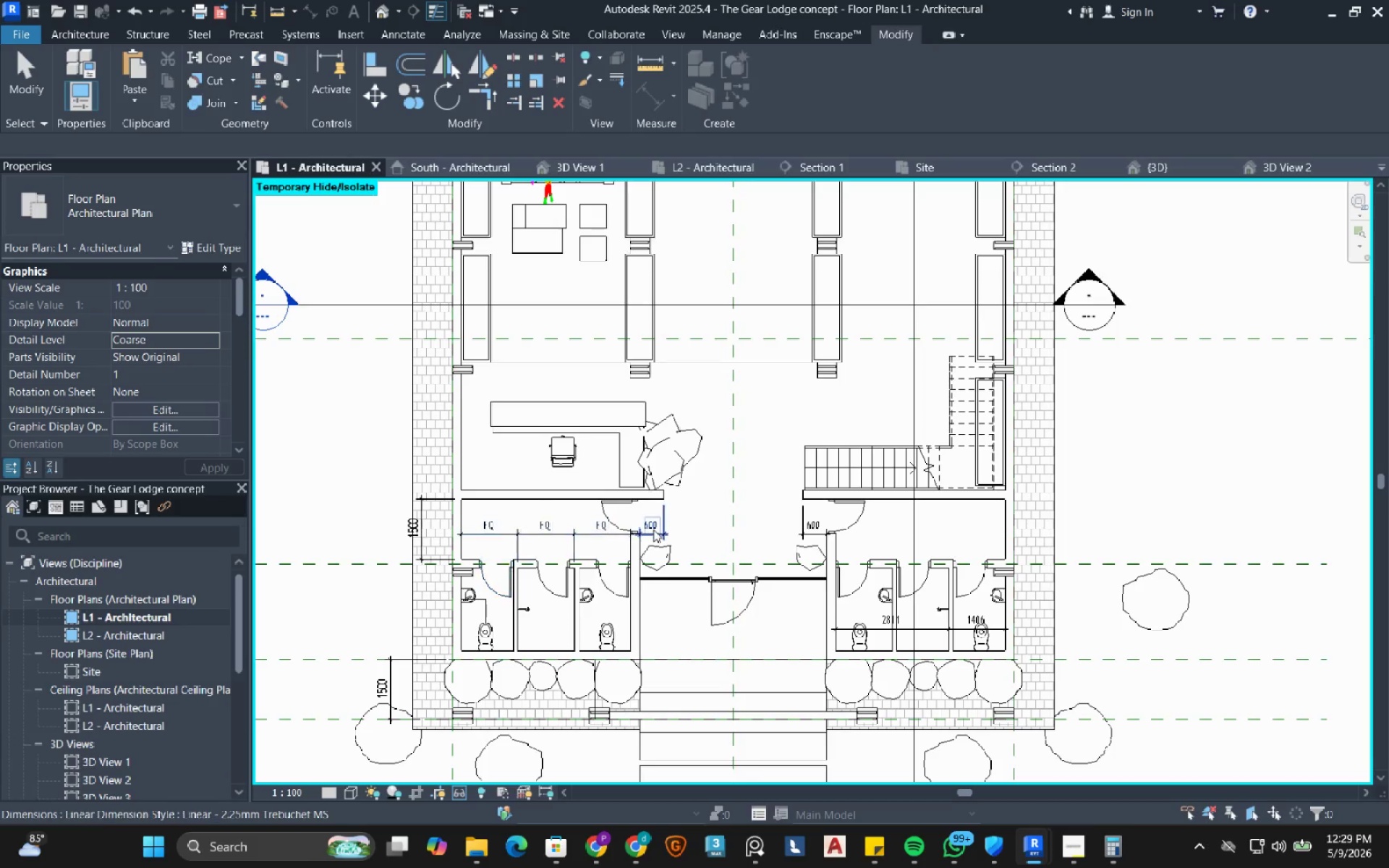 
scroll: coordinate [655, 529], scroll_direction: down, amount: 6.0
 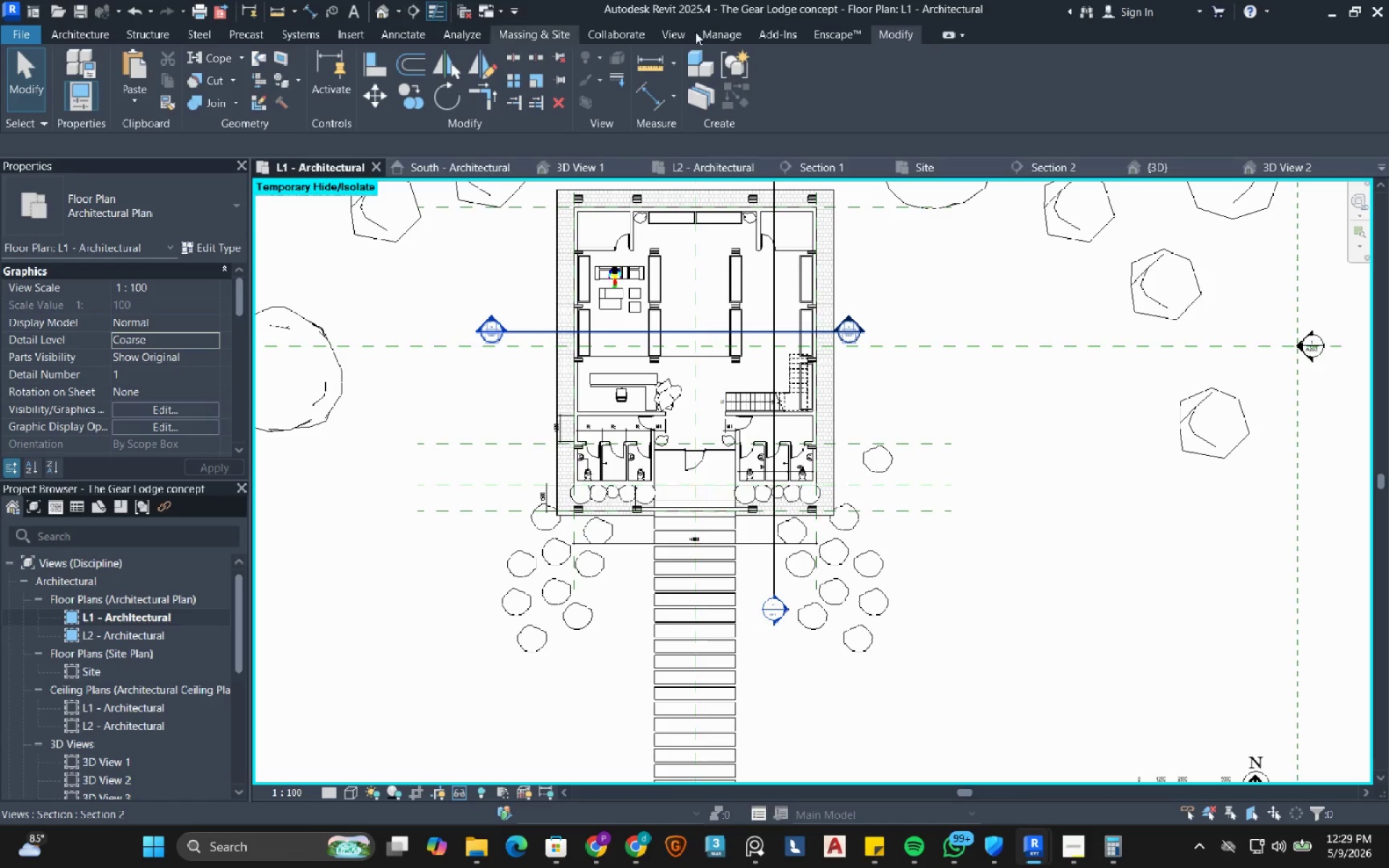 
left_click([830, 30])
 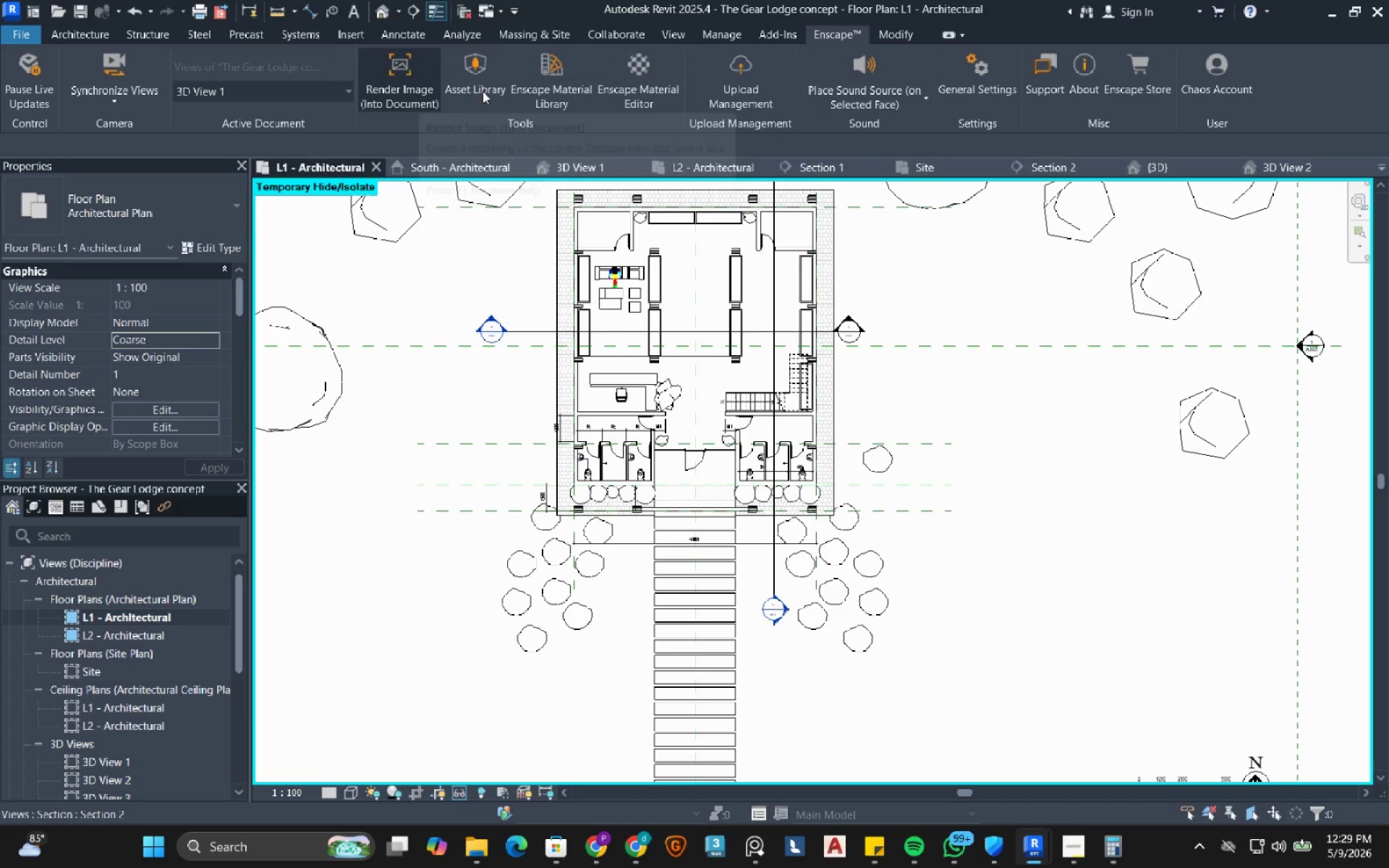 
left_click([496, 72])
 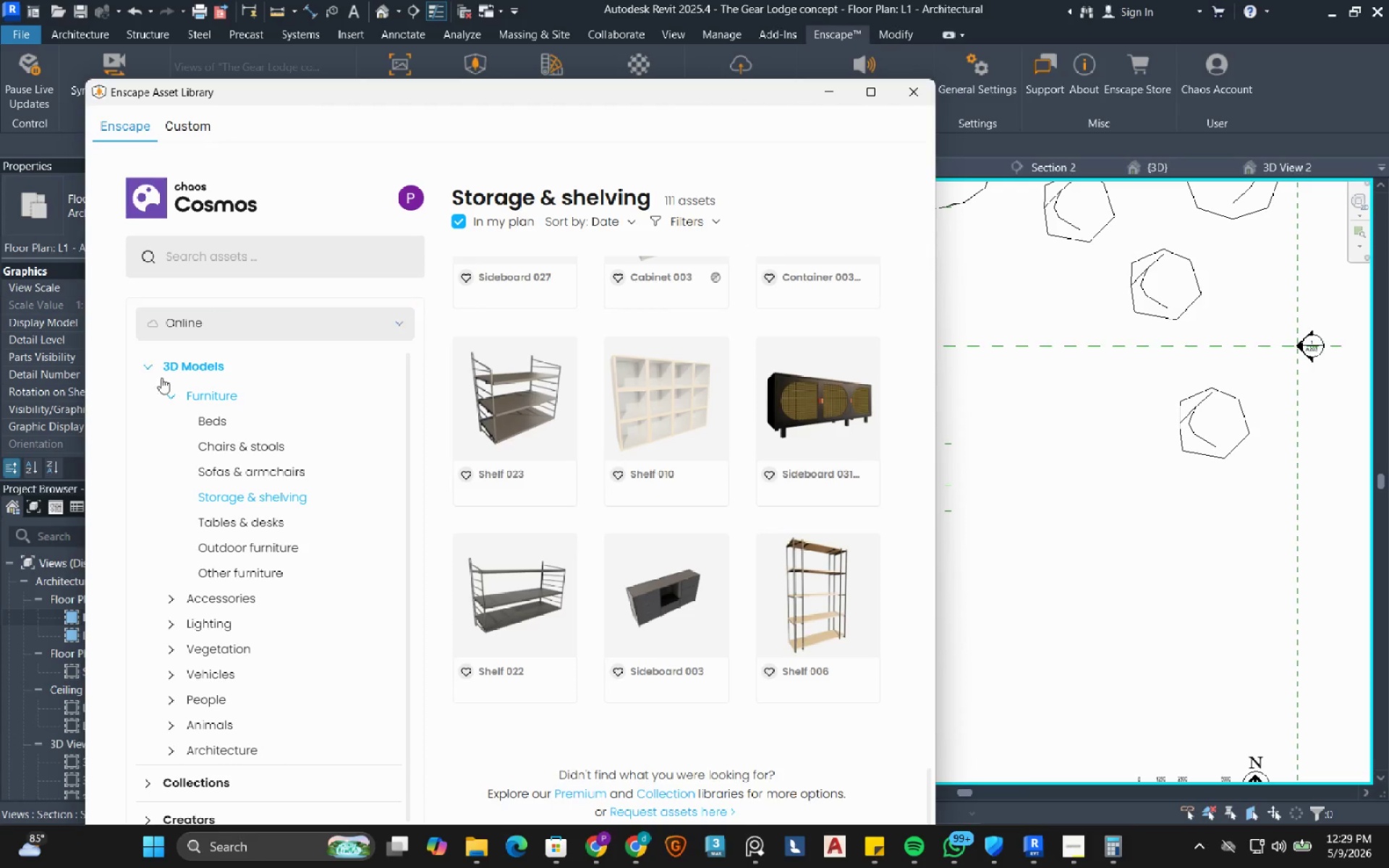 
left_click([168, 402])
 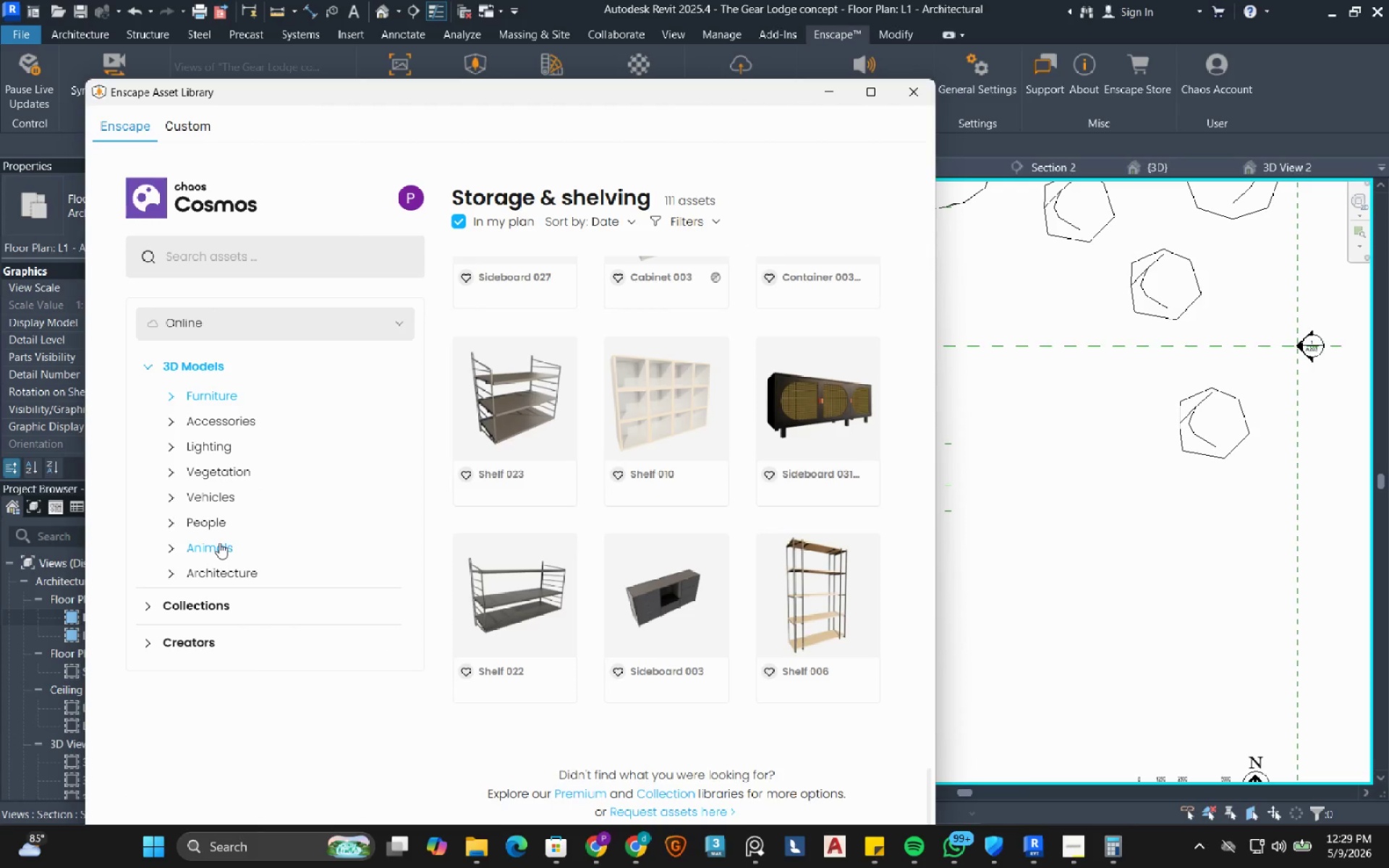 
left_click([219, 464])
 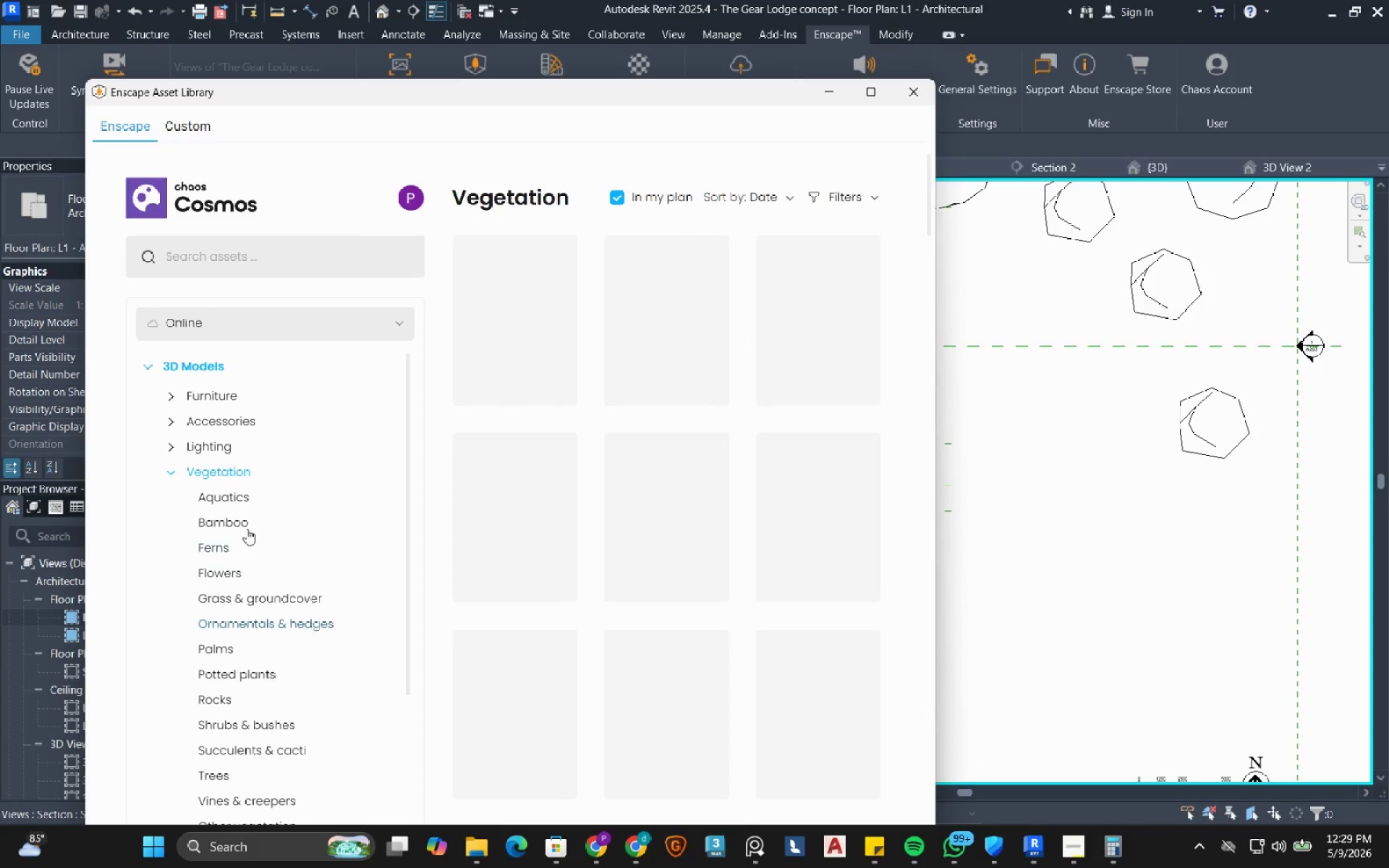 
scroll: coordinate [236, 549], scroll_direction: down, amount: 1.0
 